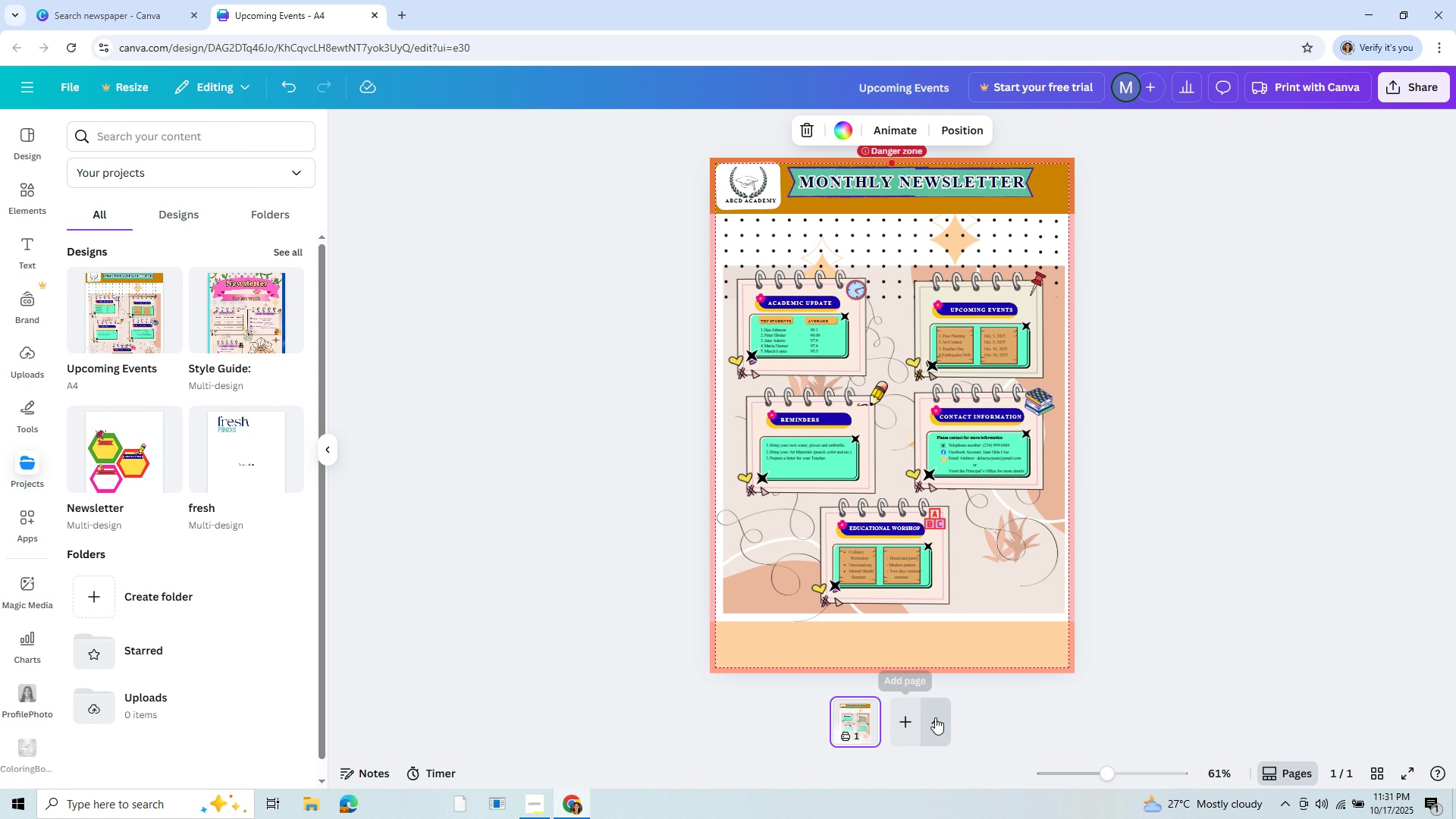 
left_click([935, 717])
 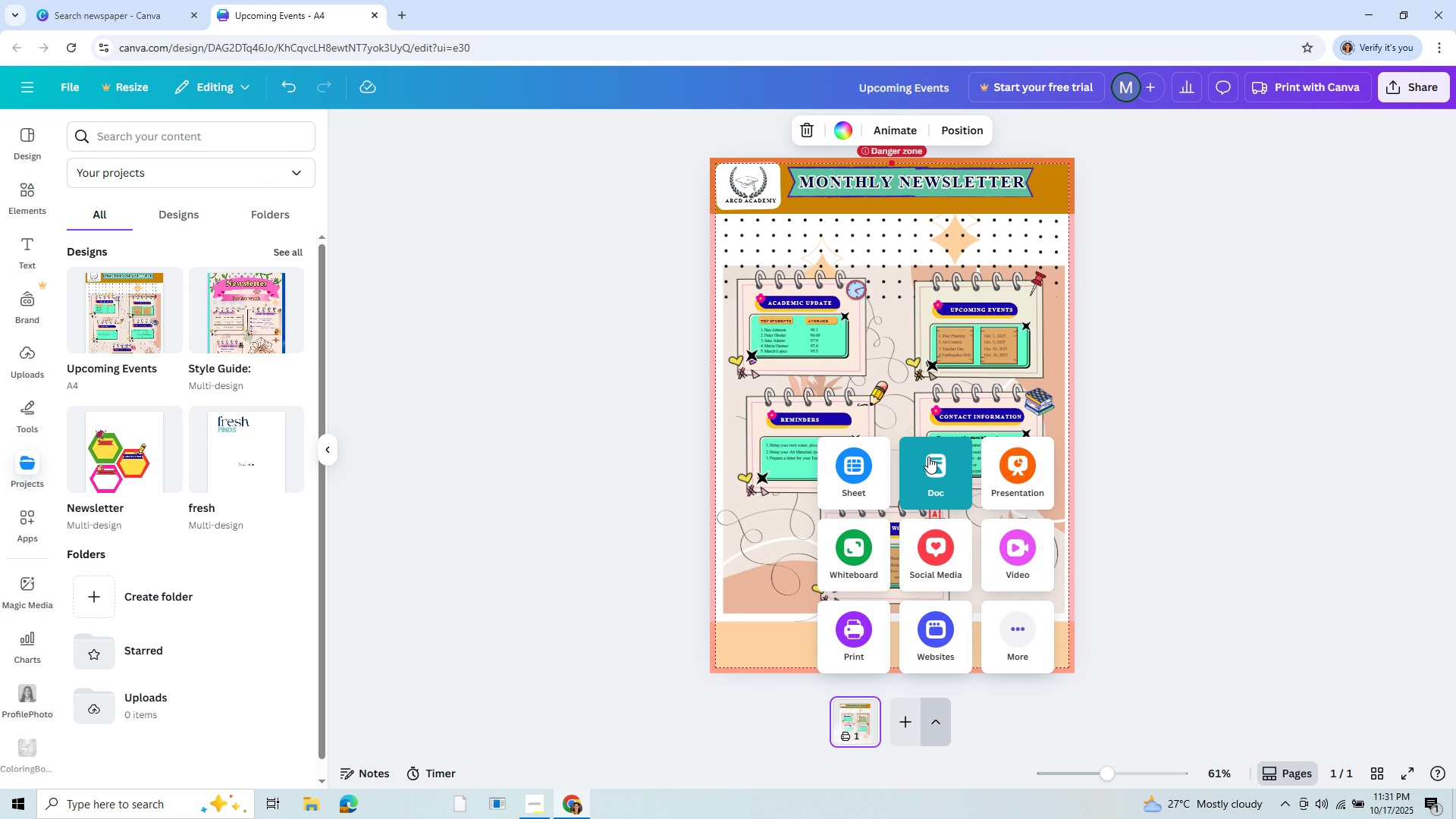 
left_click([928, 457])
 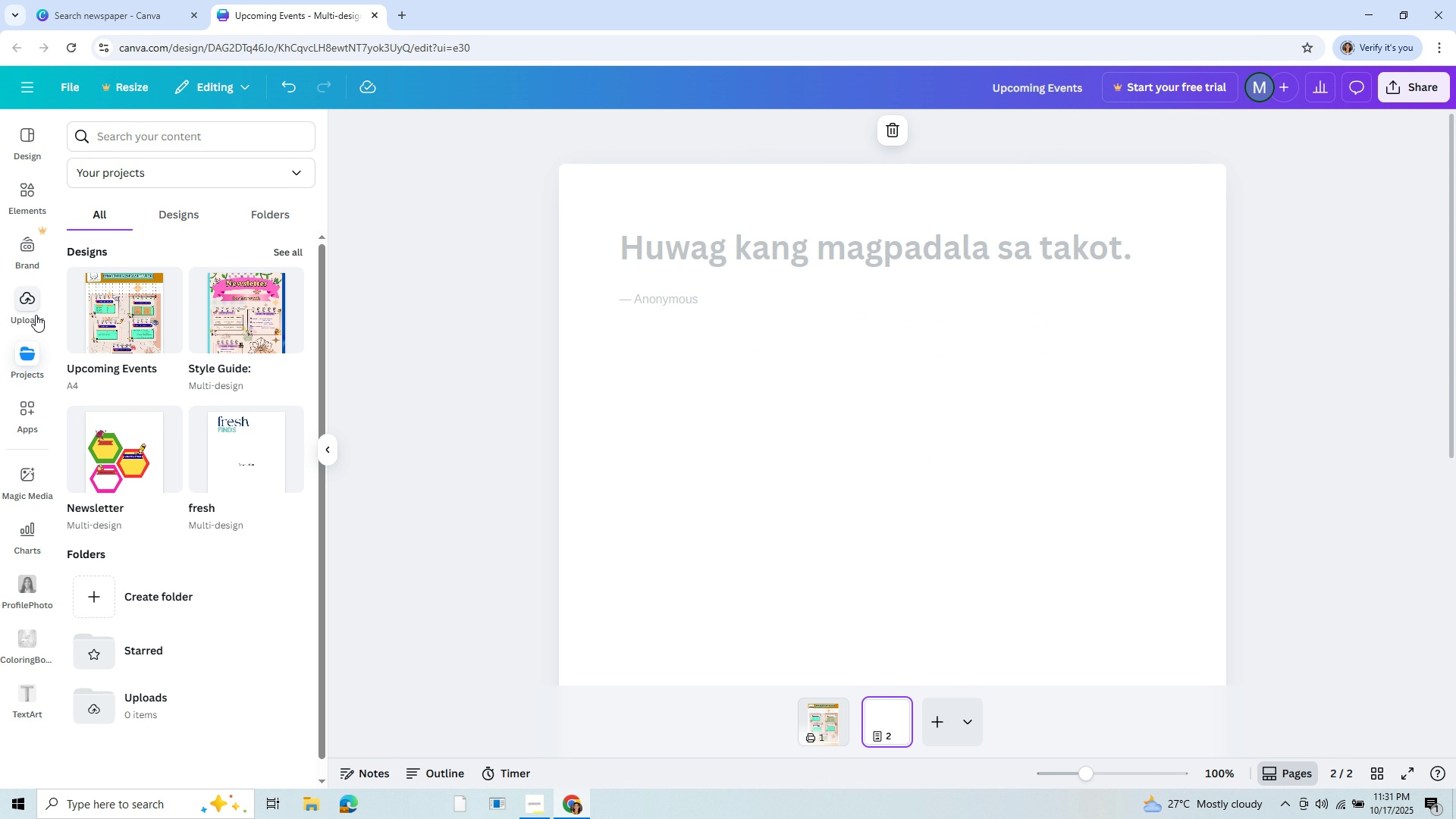 
wait(6.54)
 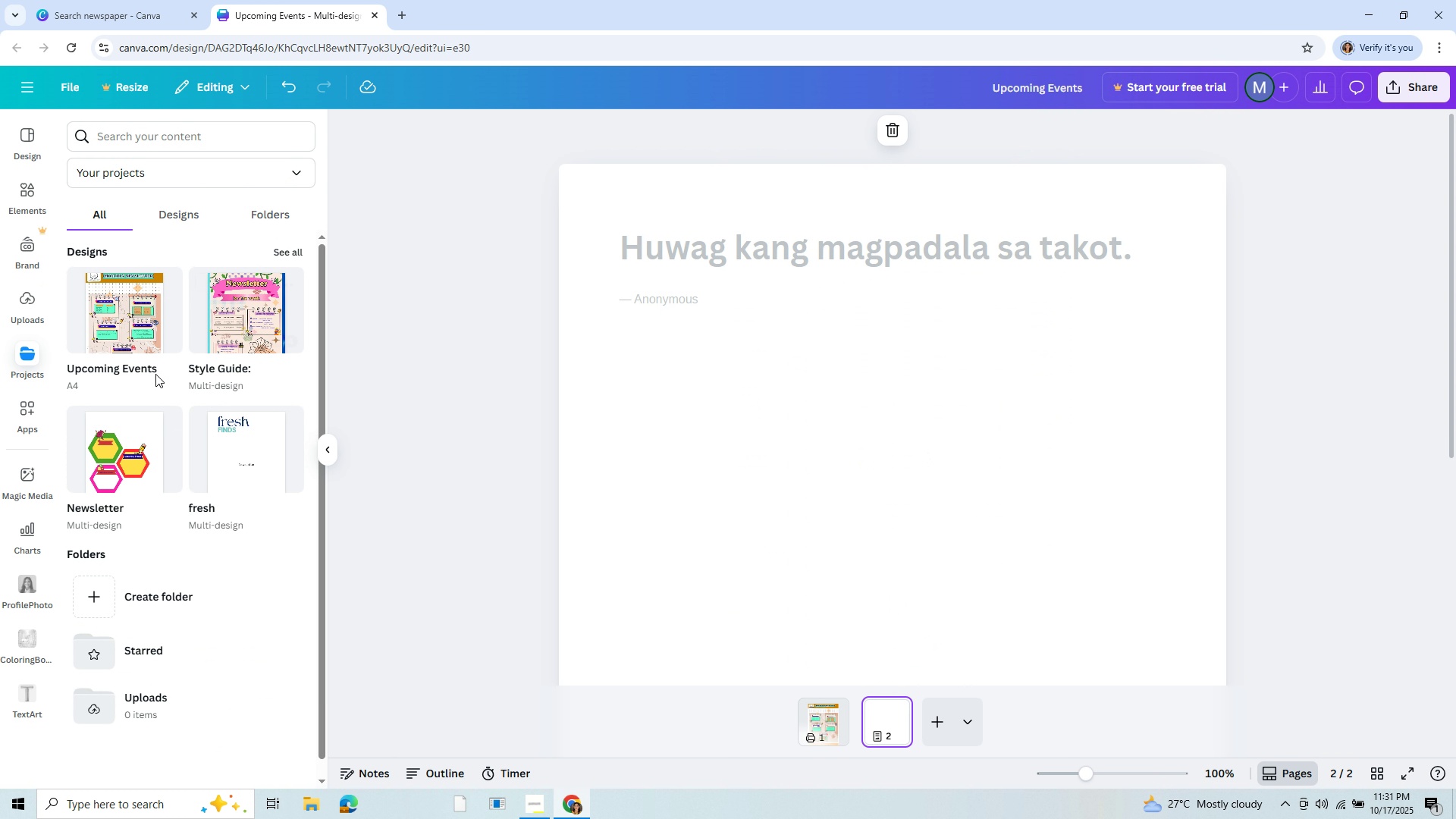 
left_click([29, 202])
 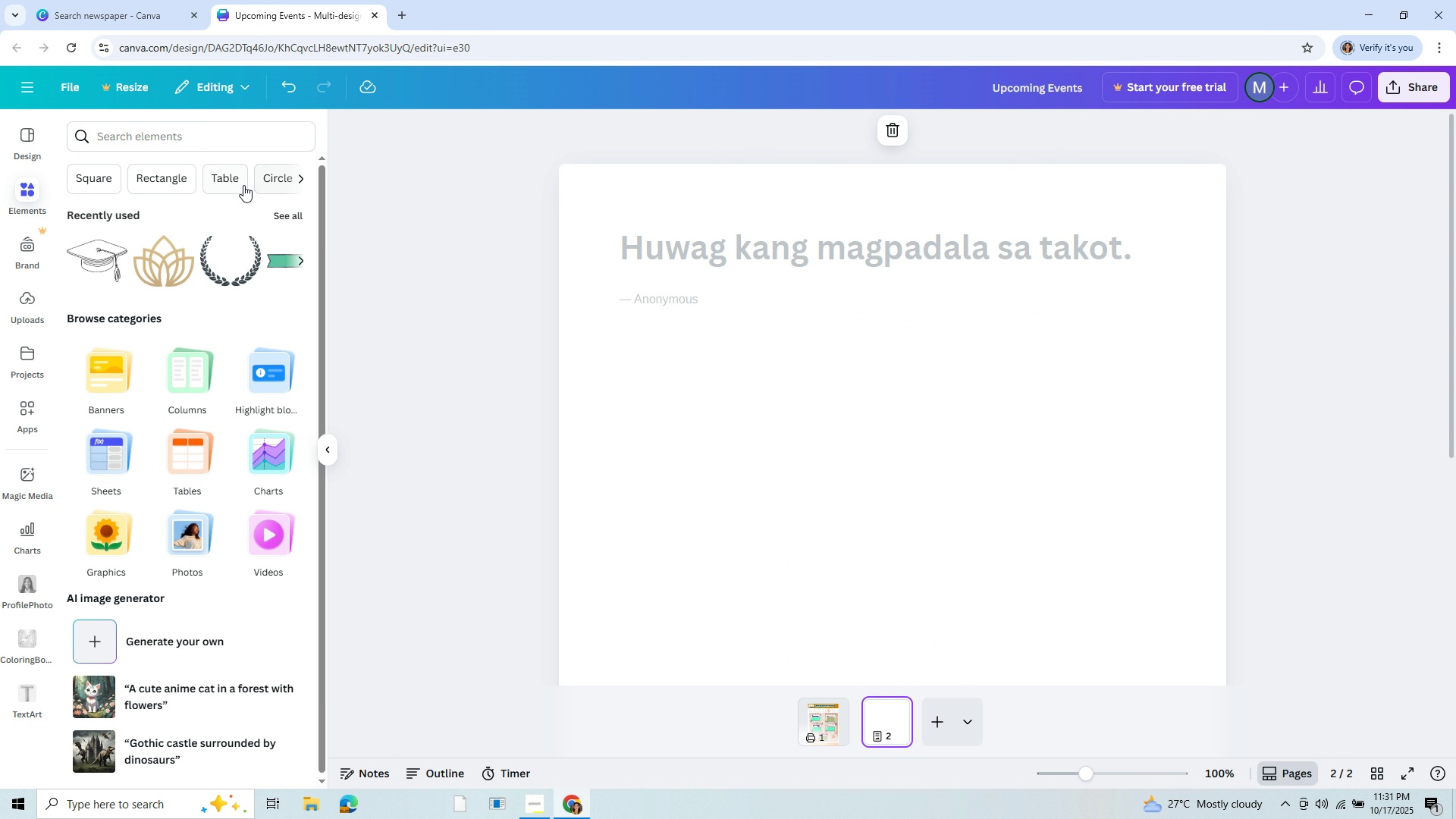 
left_click([240, 186])
 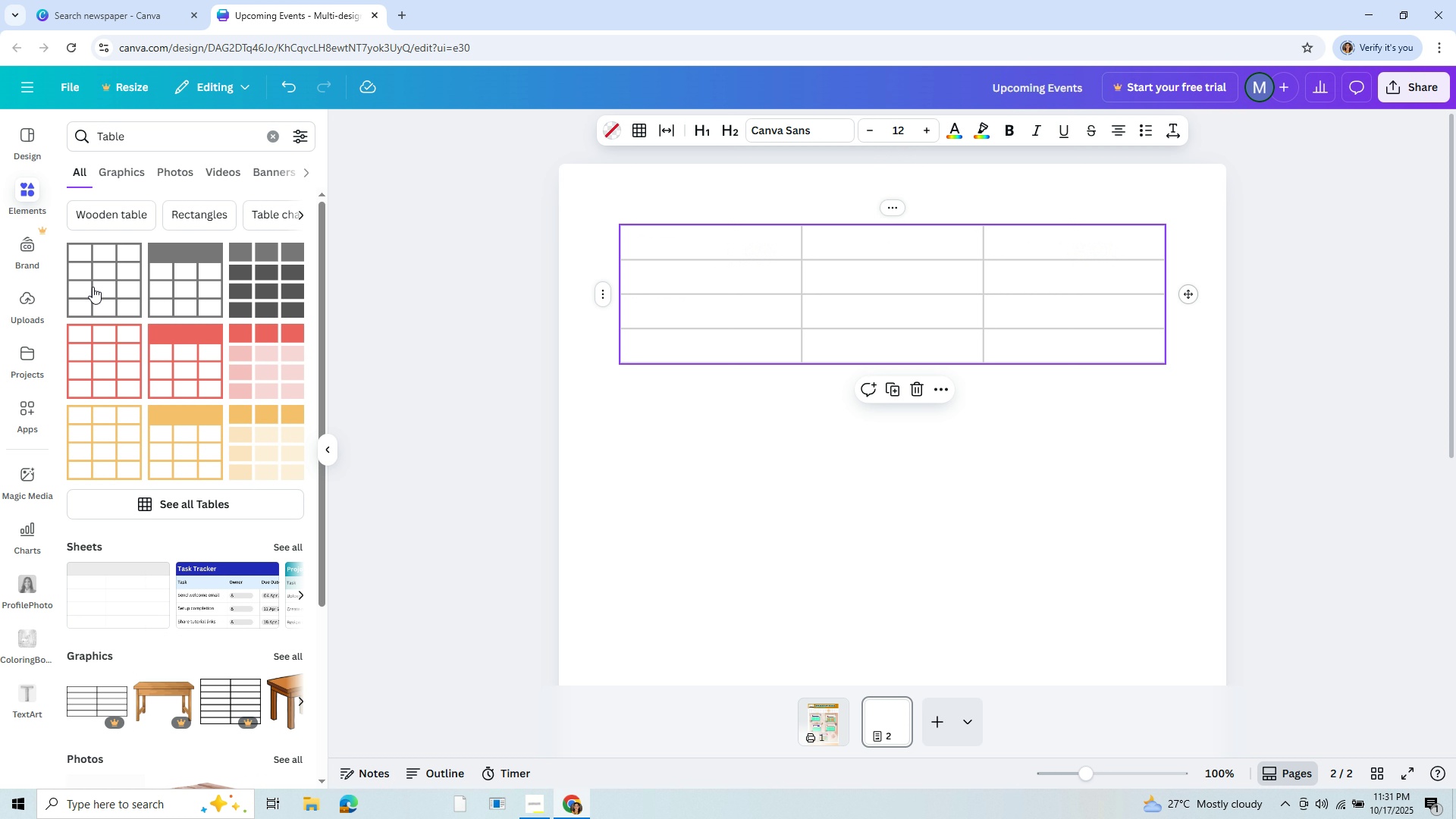 
left_click([93, 287])
 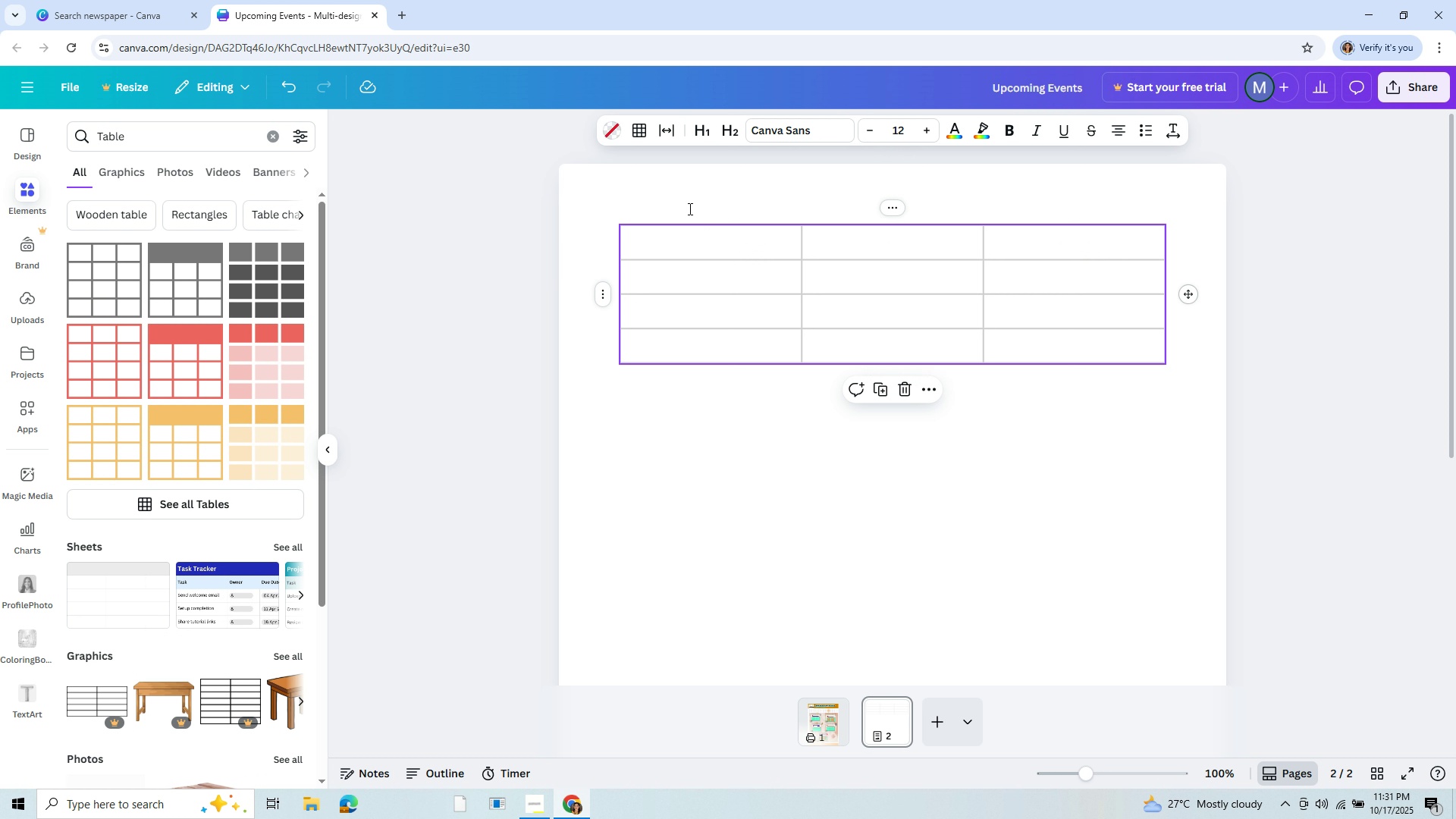 
left_click([689, 209])
 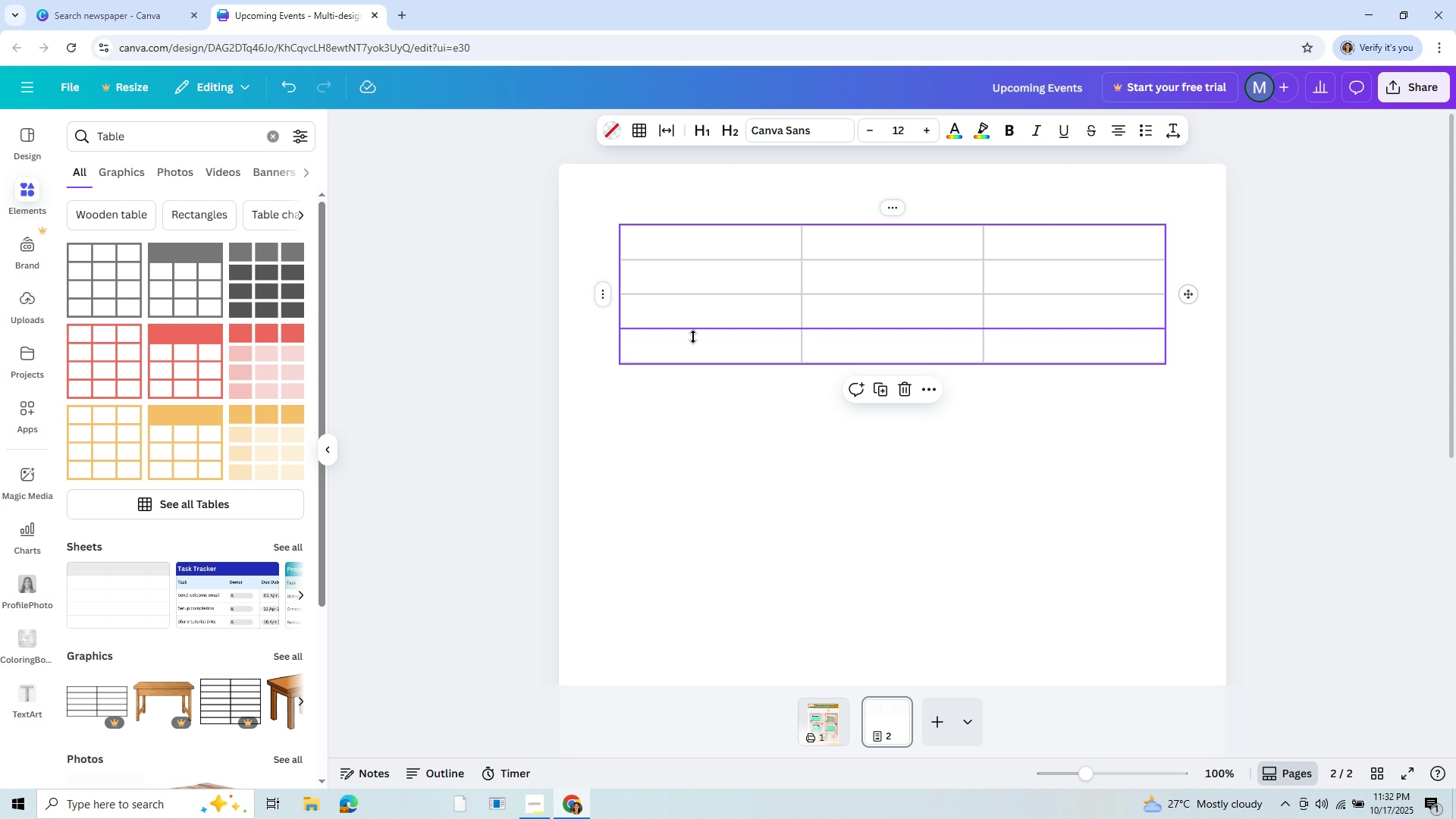 
wait(10.1)
 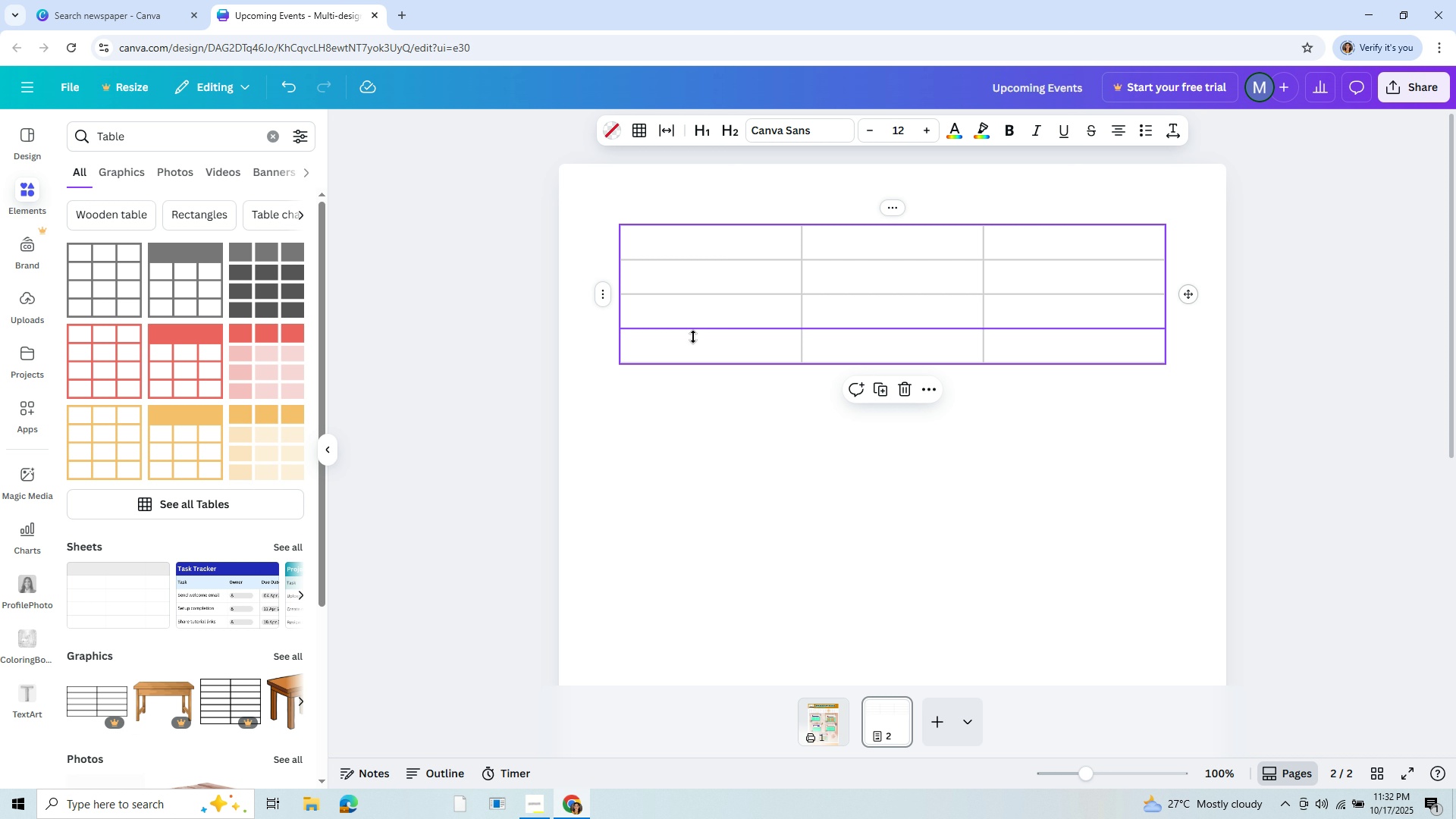 
left_click([698, 206])
 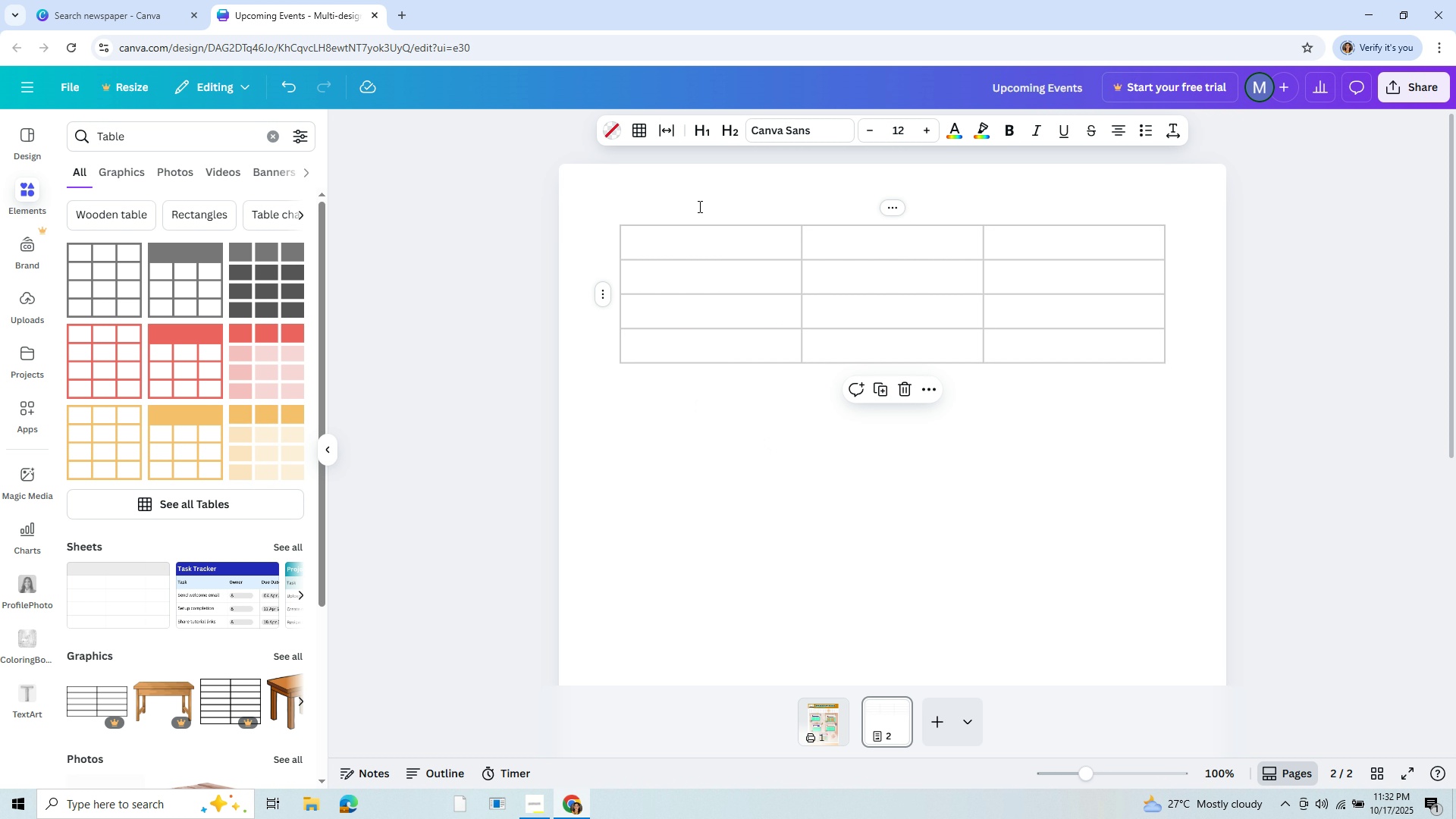 
left_click([698, 206])
 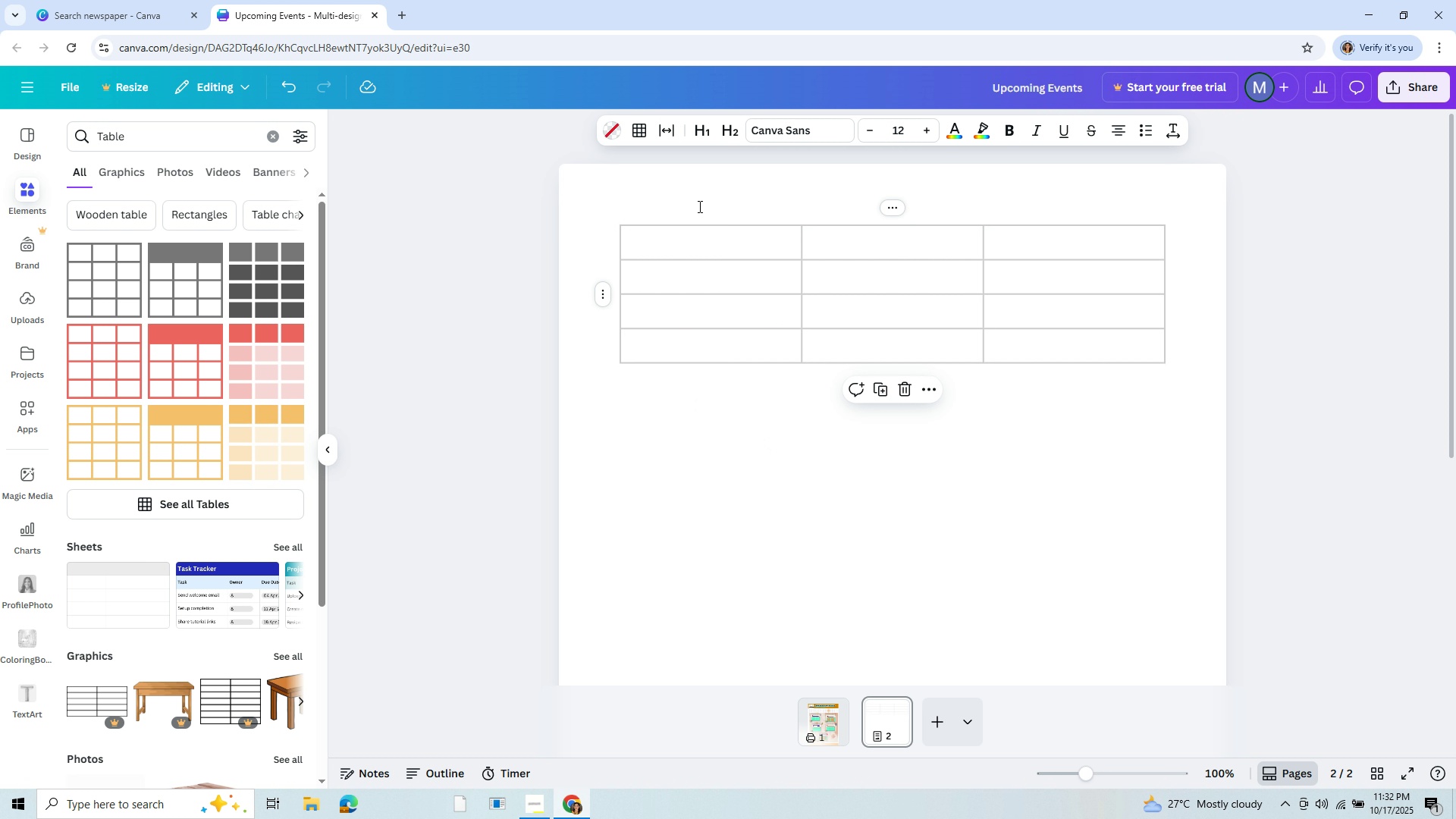 
key(CapsLock)
 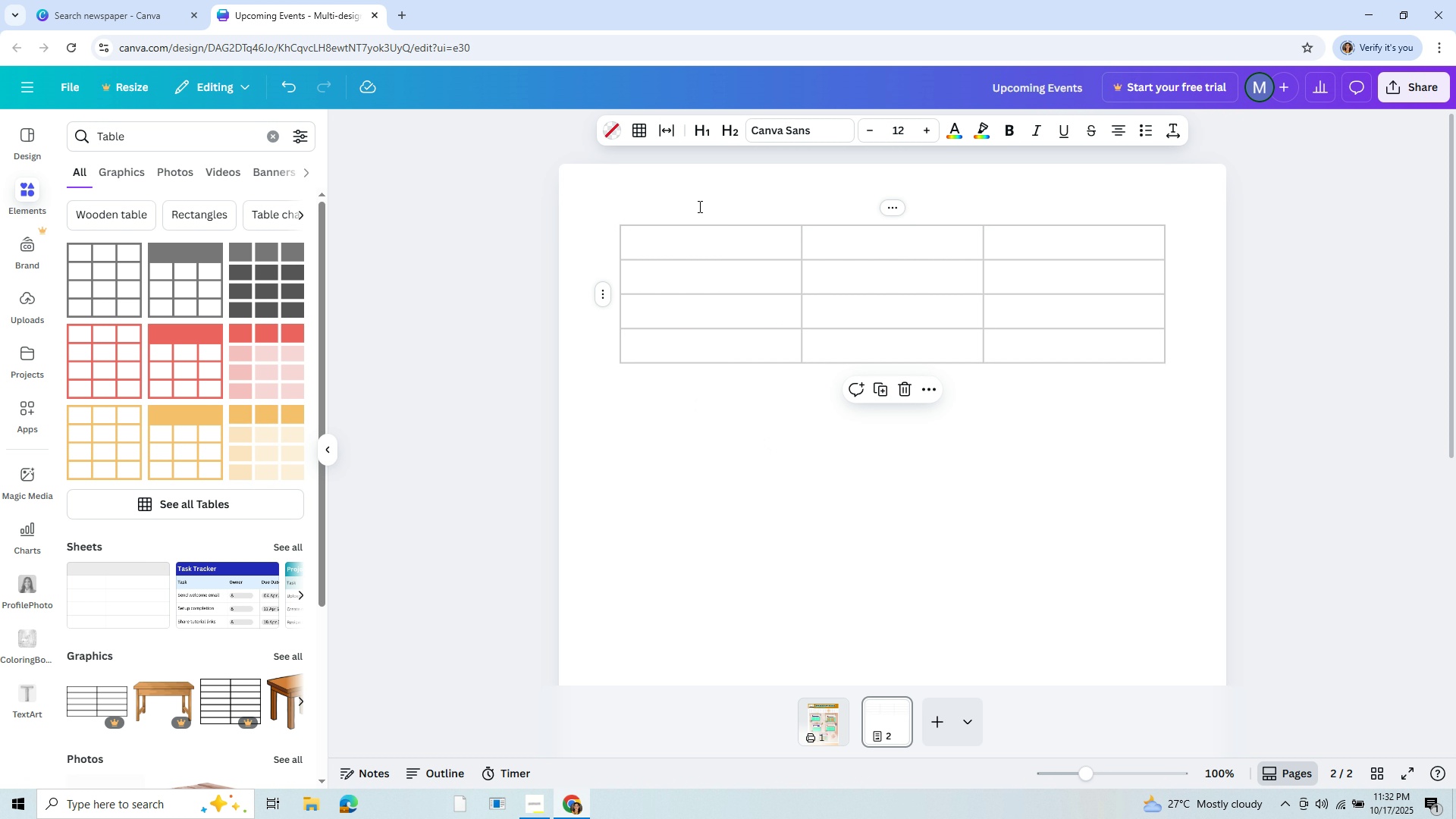 
left_click([698, 206])
 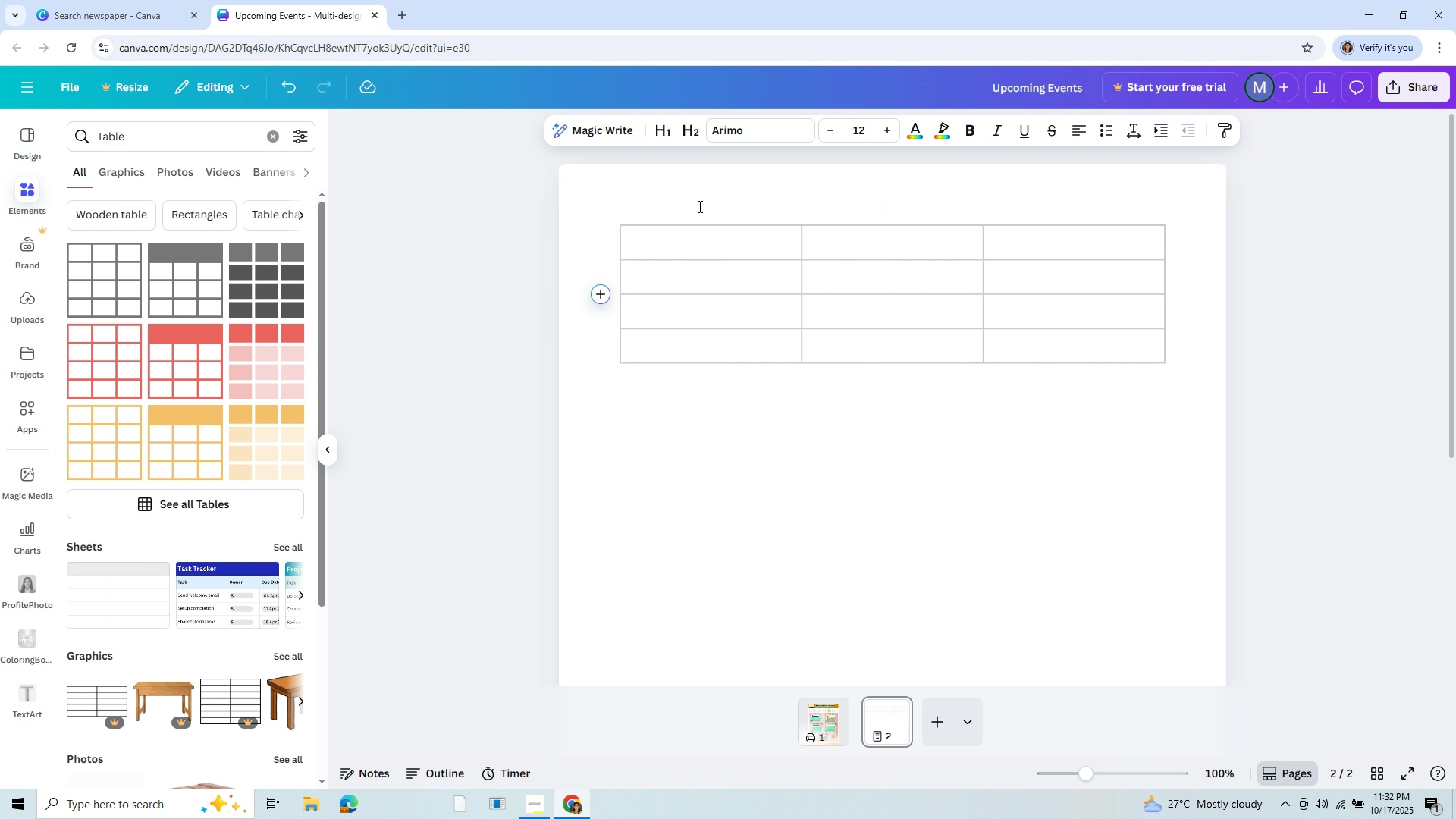 
double_click([698, 206])
 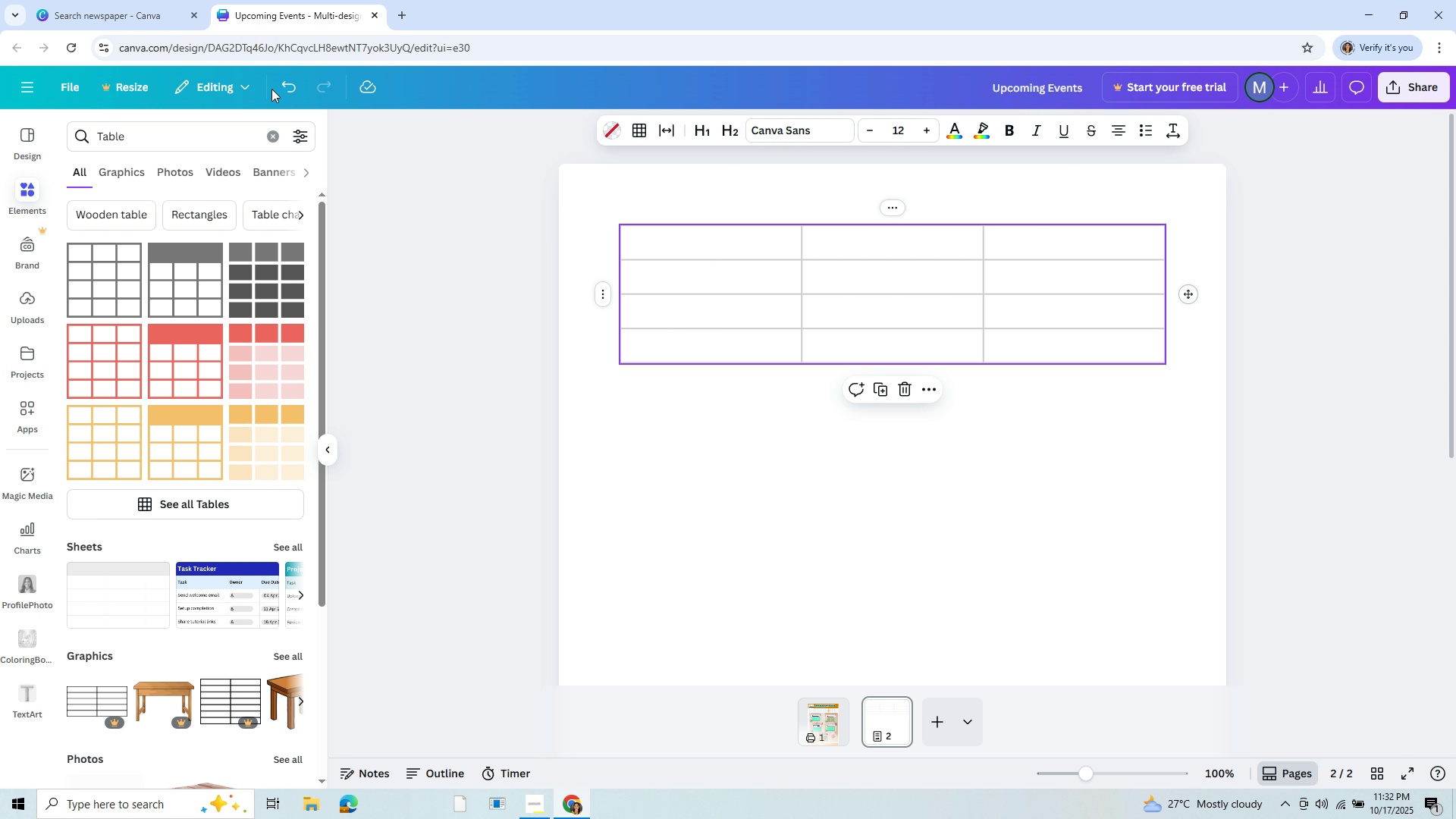 
left_click([279, 80])
 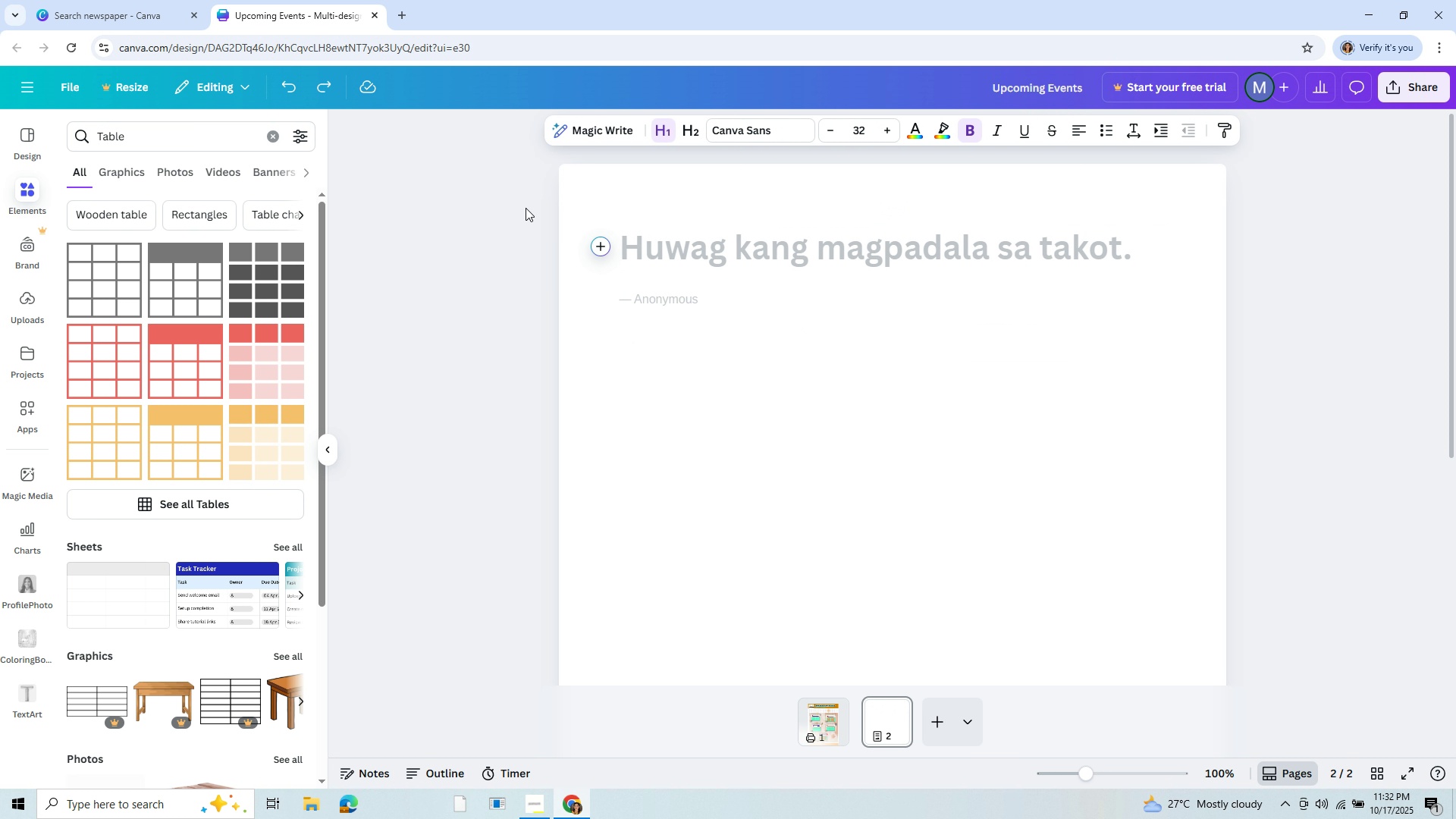 
type(StyleGude)
key(Backspace)
key(Backspace)
key(Backspace)
key(Backspace)
type( Guide:)
 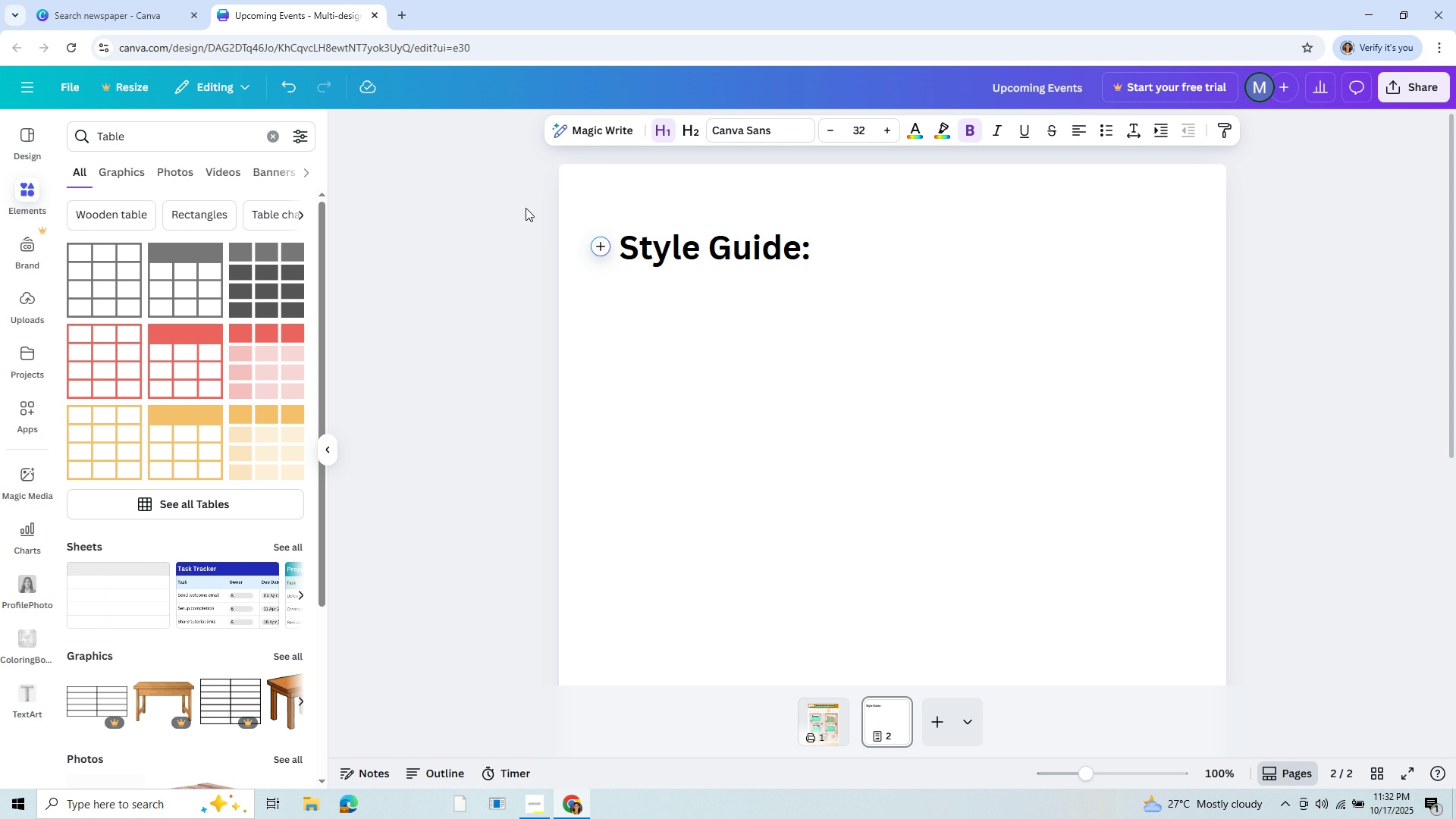 
key(Enter)
 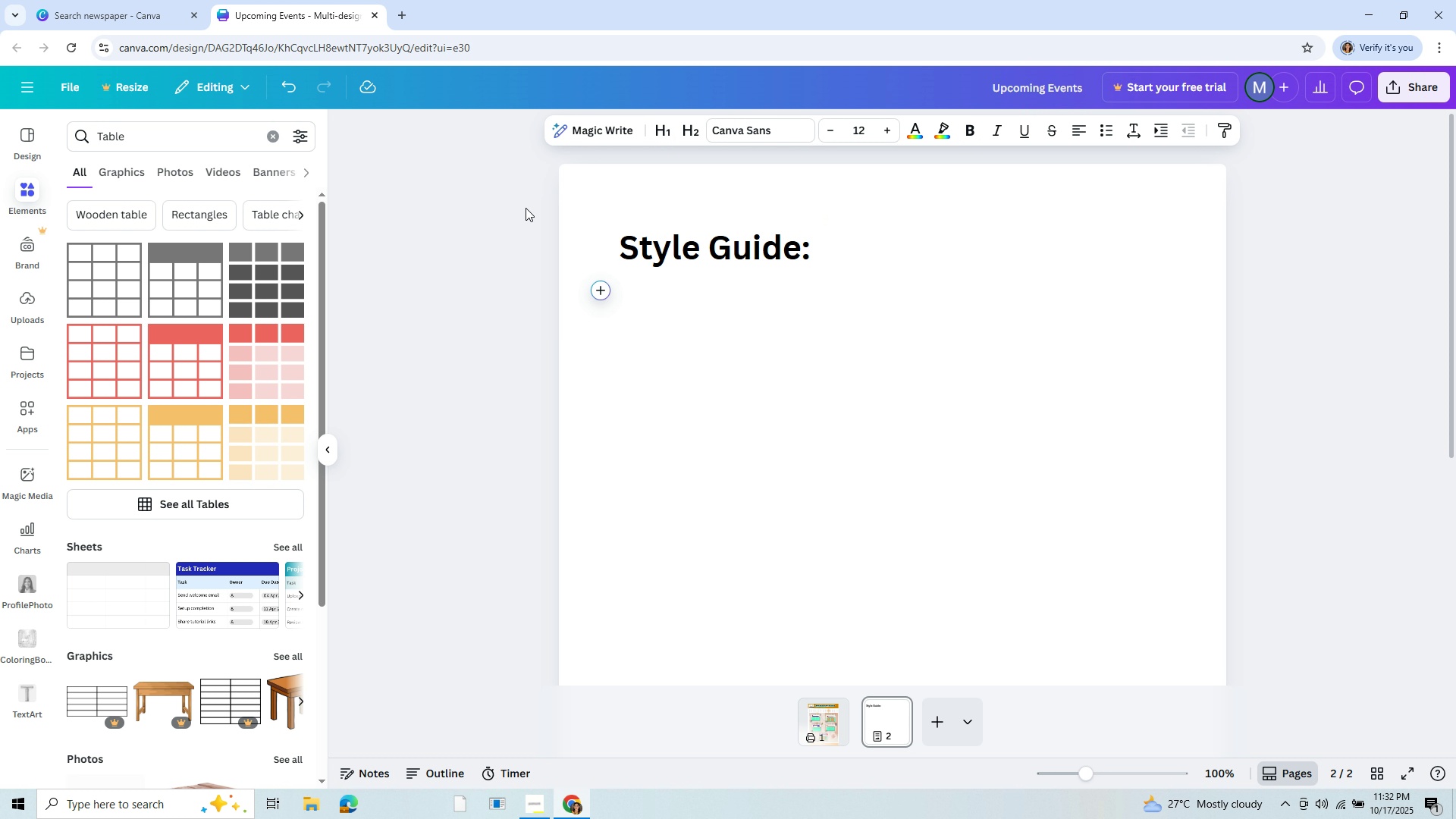 
type(Heading)
key(Backspace)
key(Backspace)
key(Backspace)
key(Backspace)
key(Backspace)
key(Backspace)
key(Backspace)
type(Font K)
key(Backspace)
type(hEA)
key(Backspace)
key(Backspace)
key(Backspace)
type(hEADING)
key(Backspace)
key(Backspace)
key(Backspace)
key(Backspace)
key(Backspace)
key(Backspace)
key(Backspace)
type(Heading)
 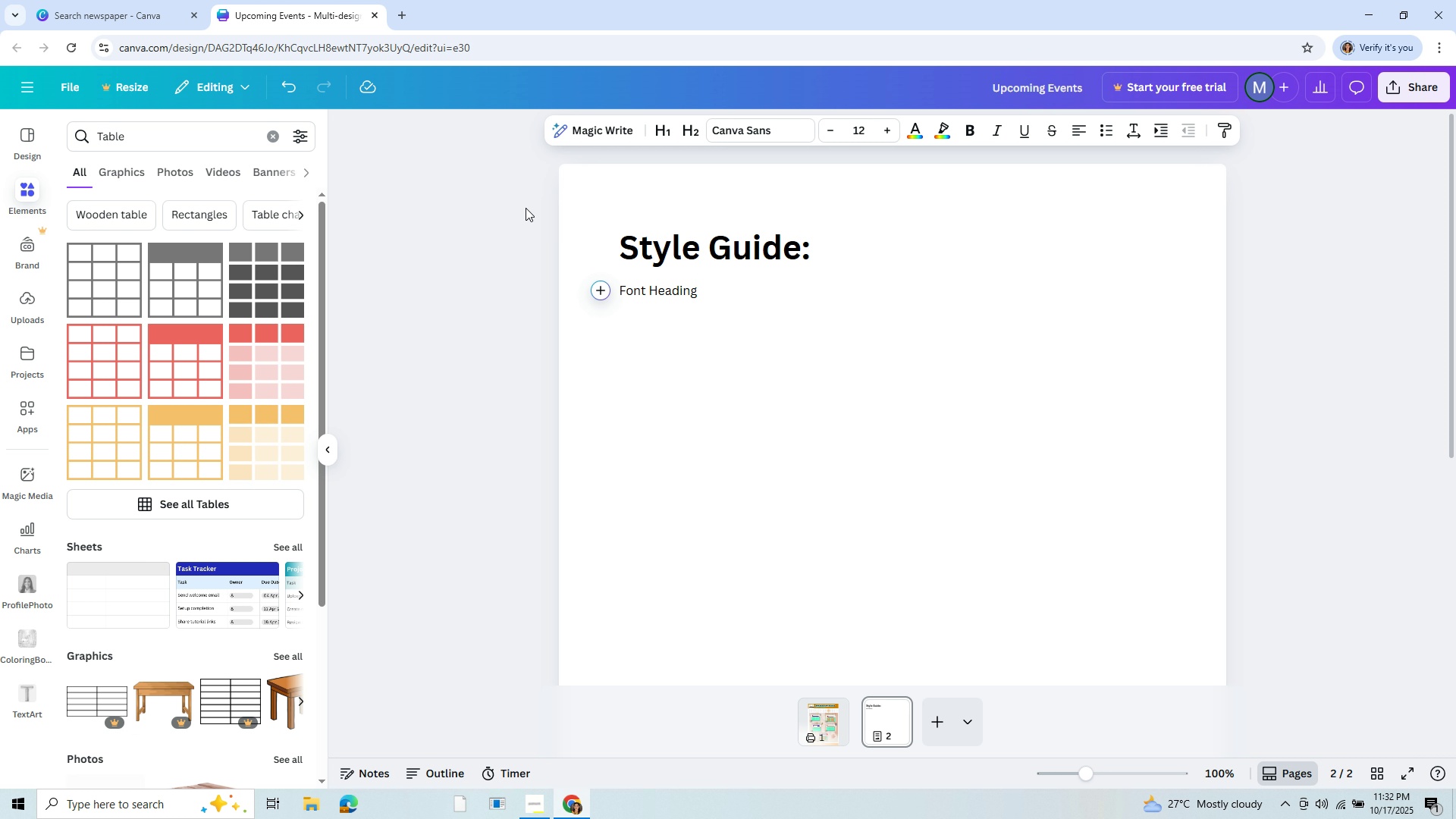 
key(Enter)
 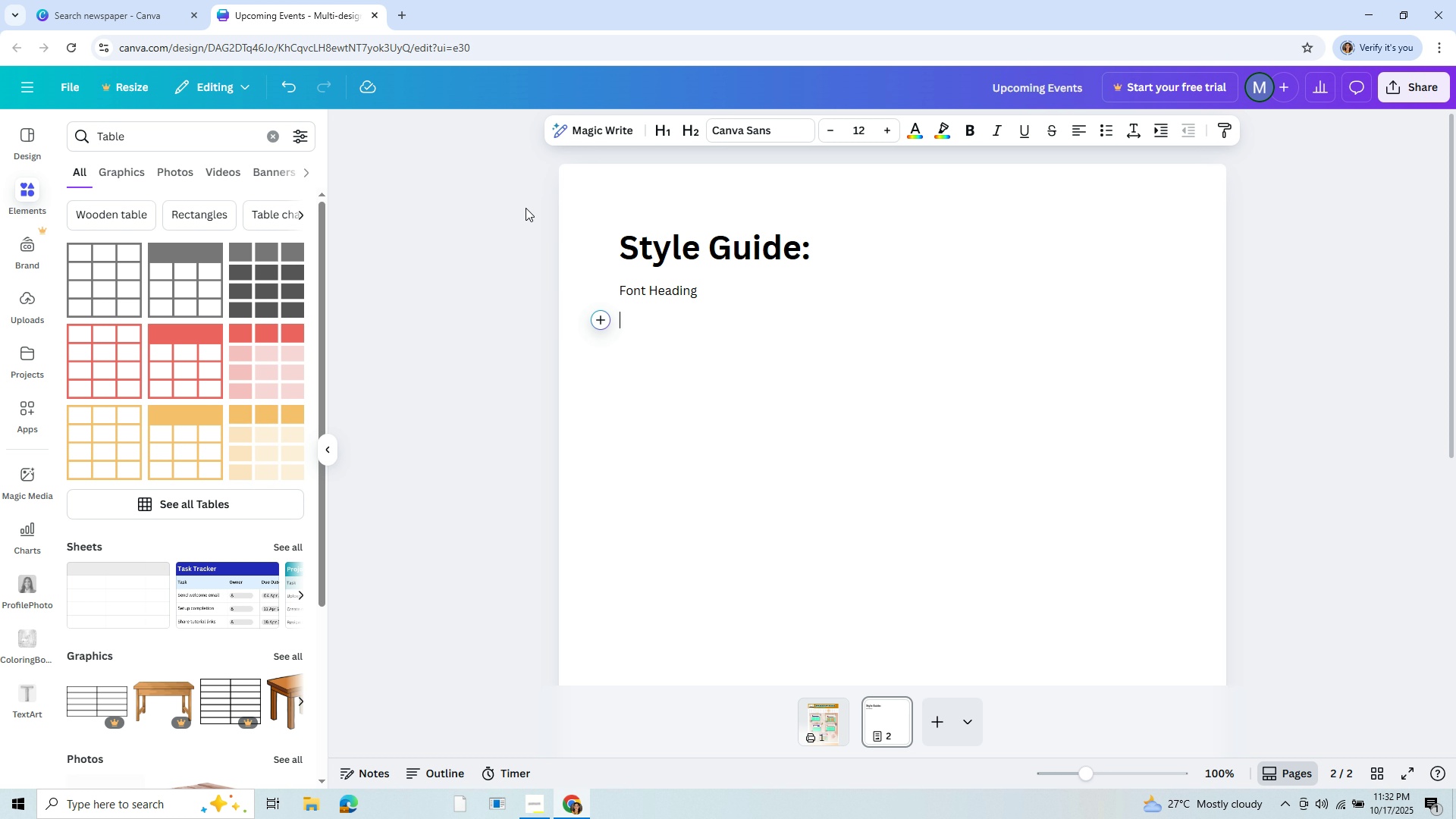 
type(Subheading)
 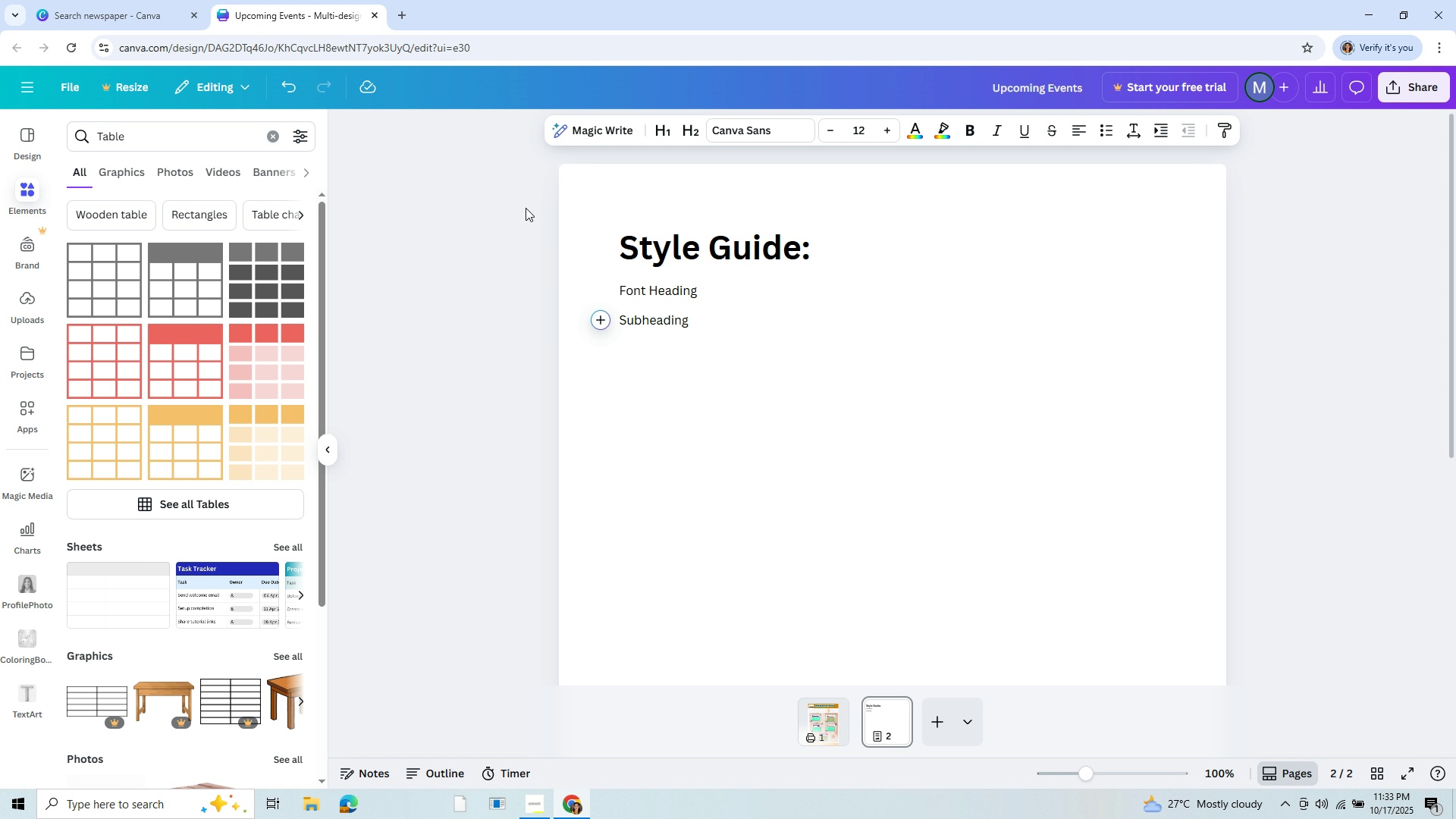 
key(Enter)
 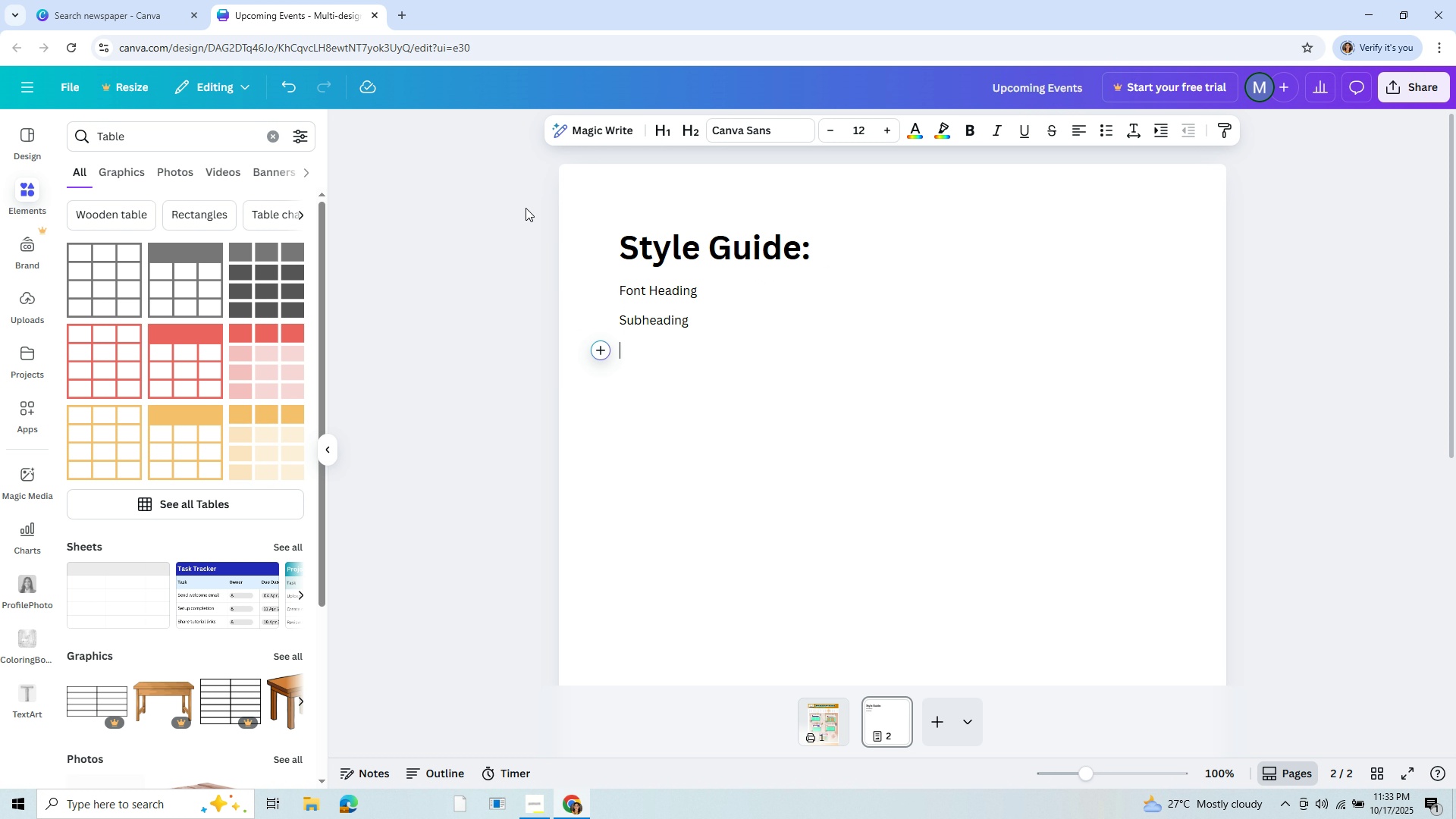 
type(Body Heading)
 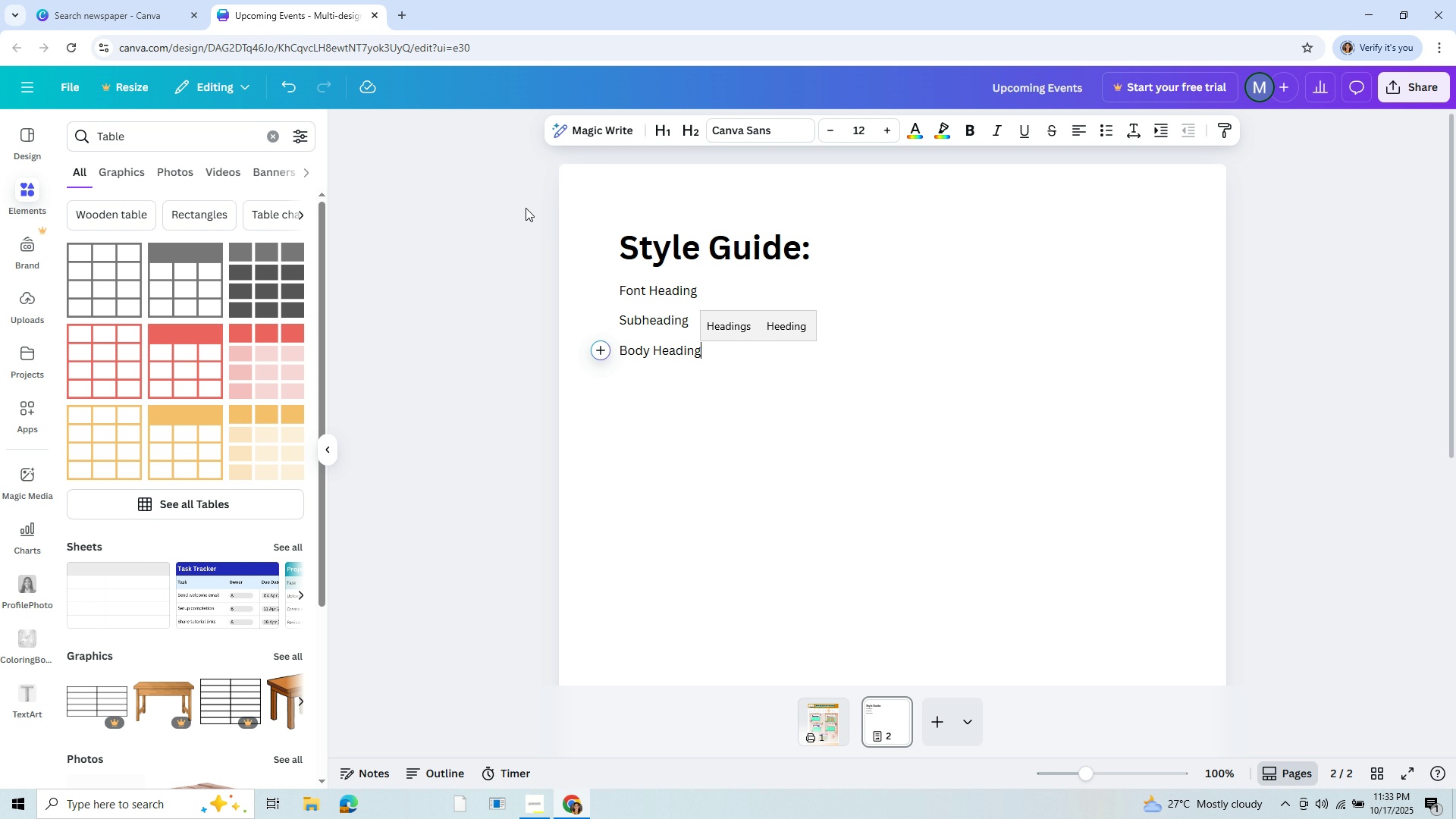 
wait(5.87)
 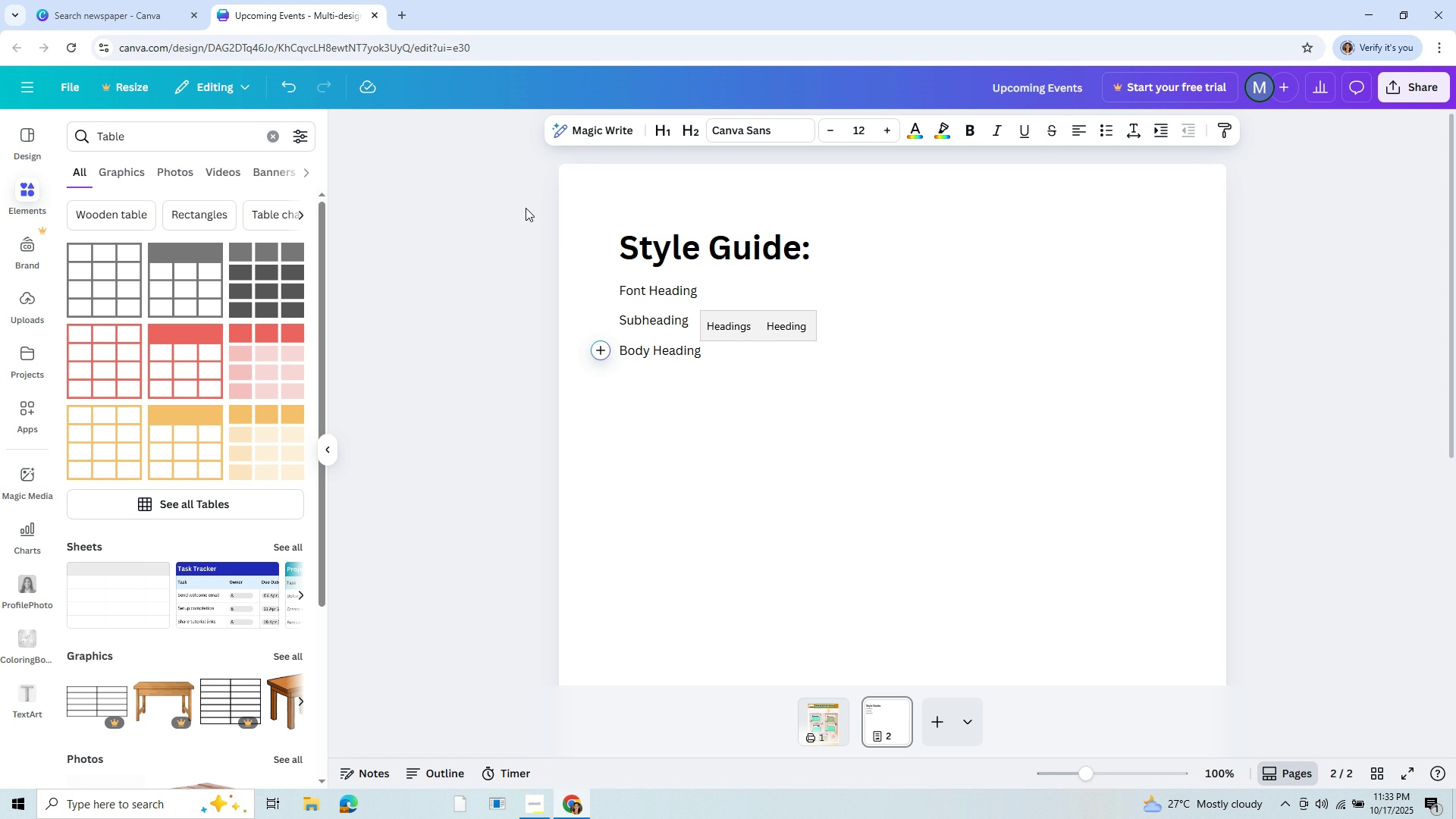 
key(Shift+Semicolon)
 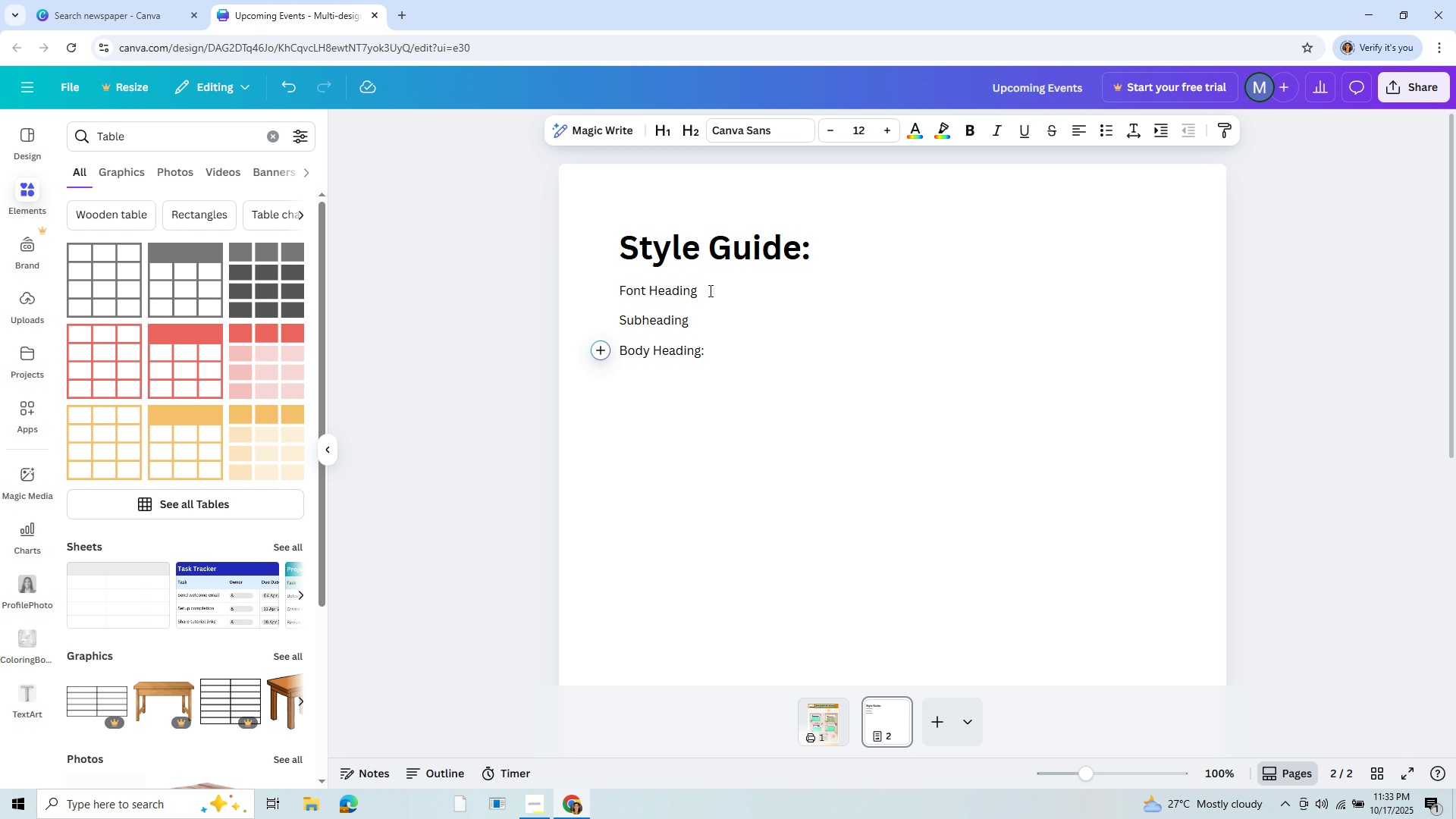 
left_click([717, 296])
 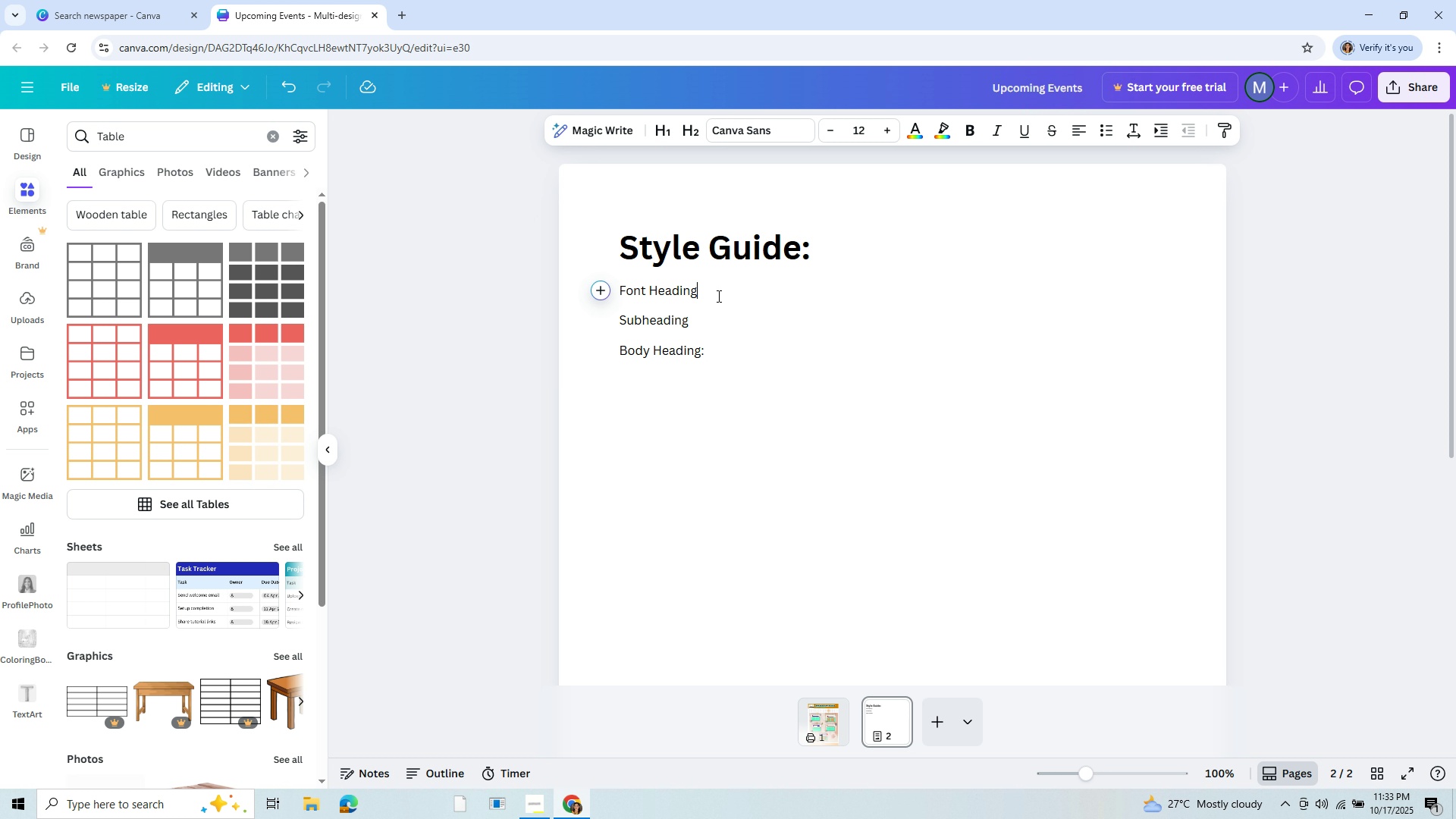 
key(Shift+Semicolon)
 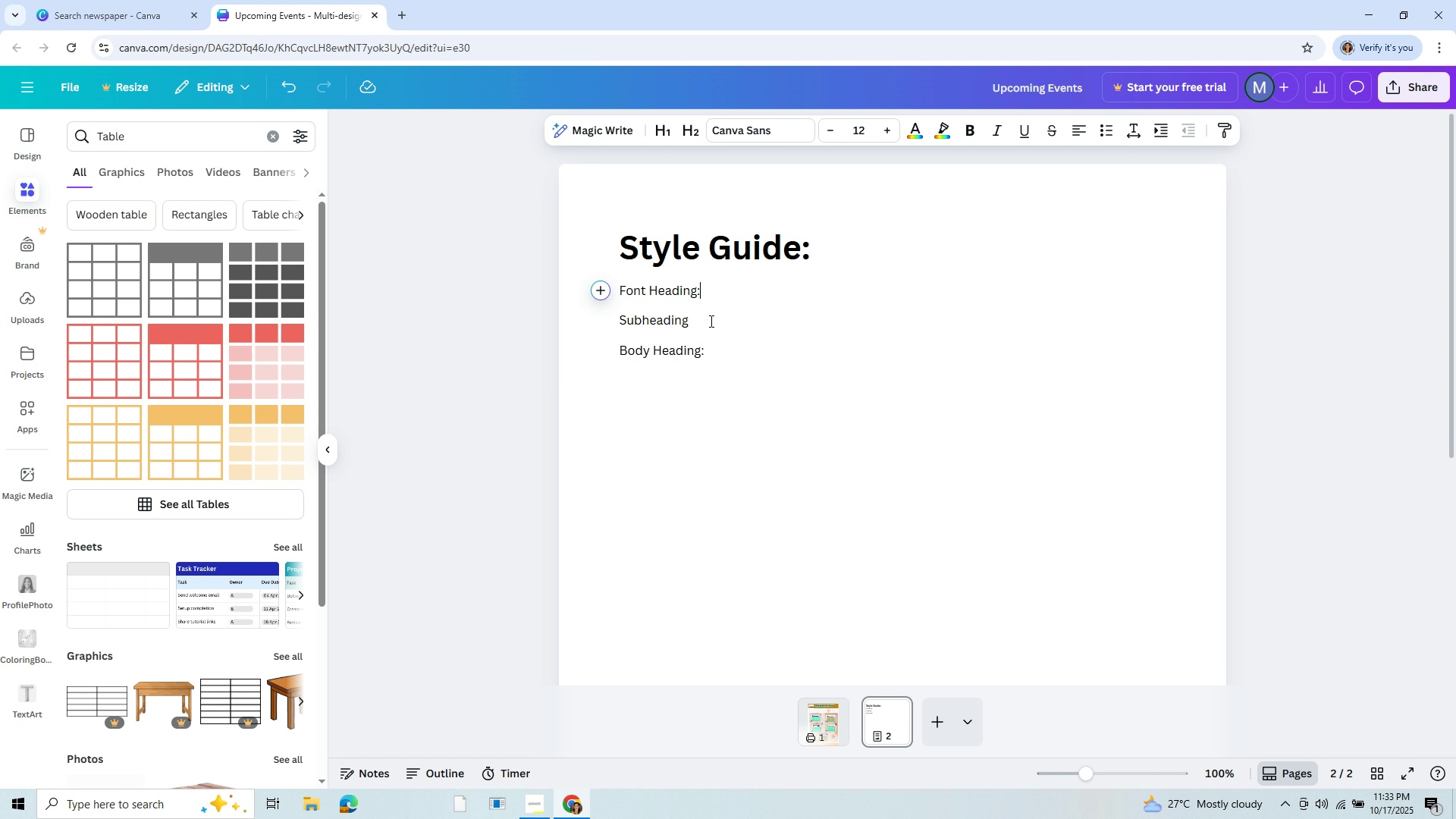 
left_click([710, 322])
 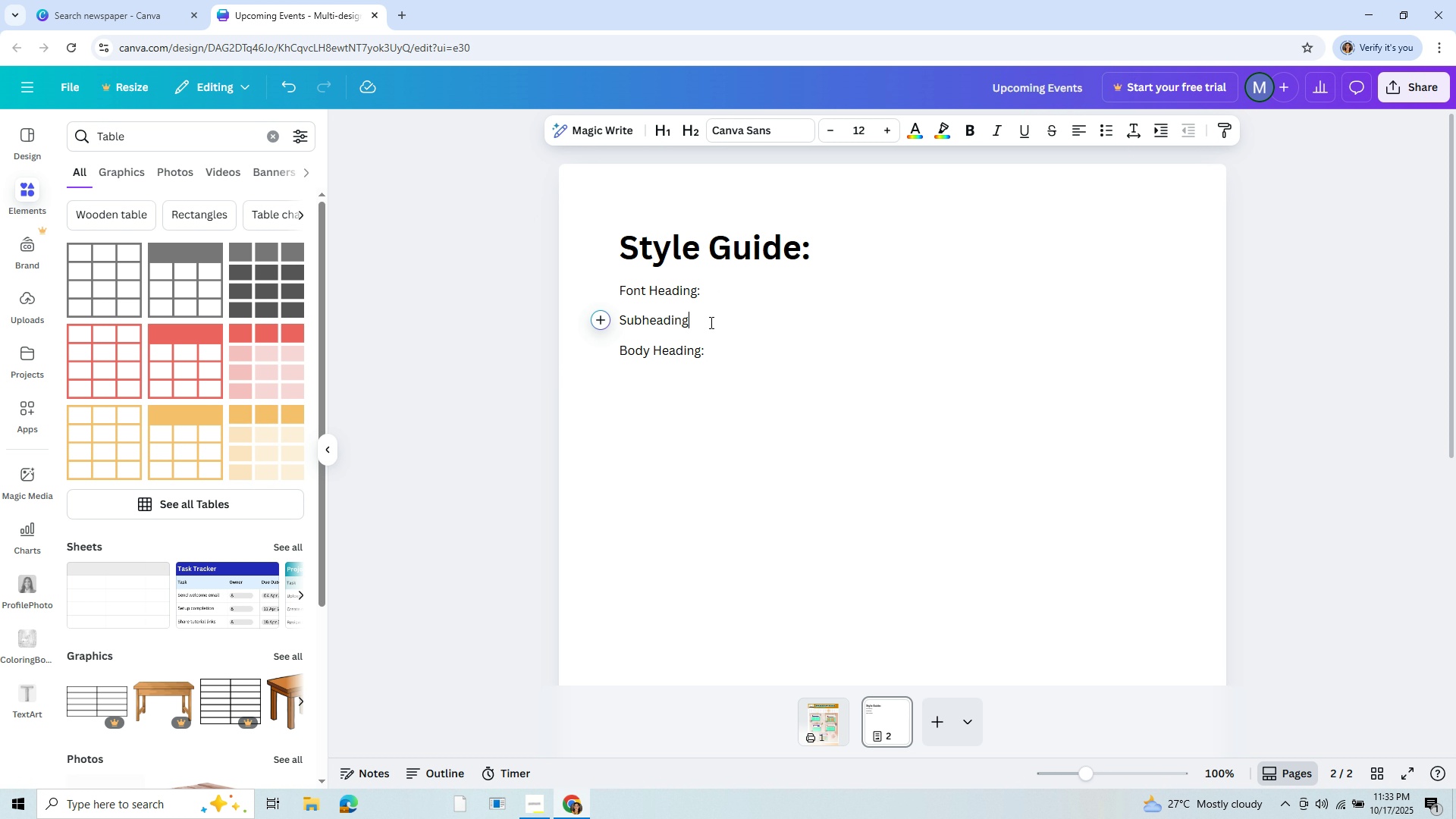 
key(Shift+Semicolon)
 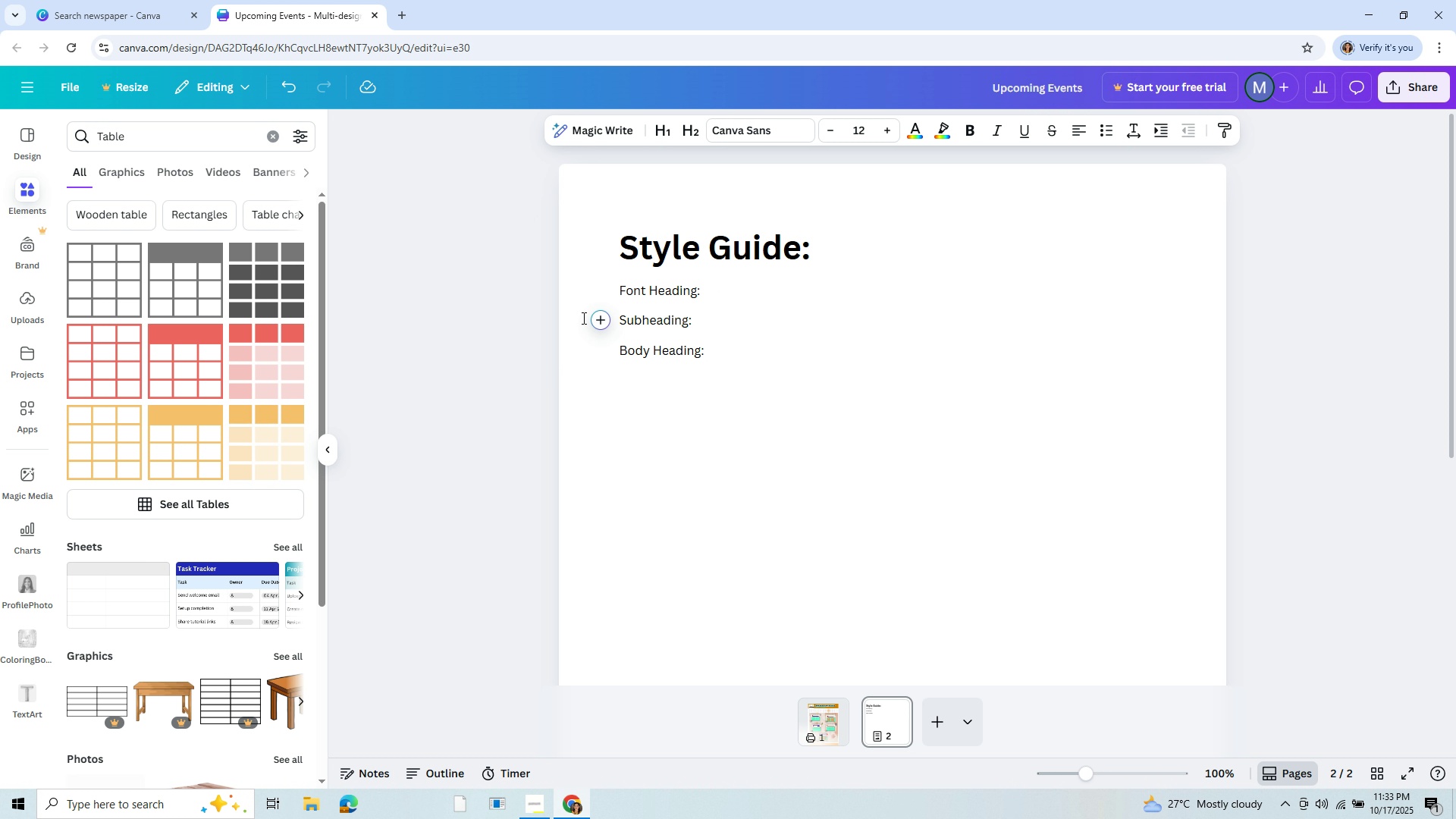 
left_click([120, 281])
 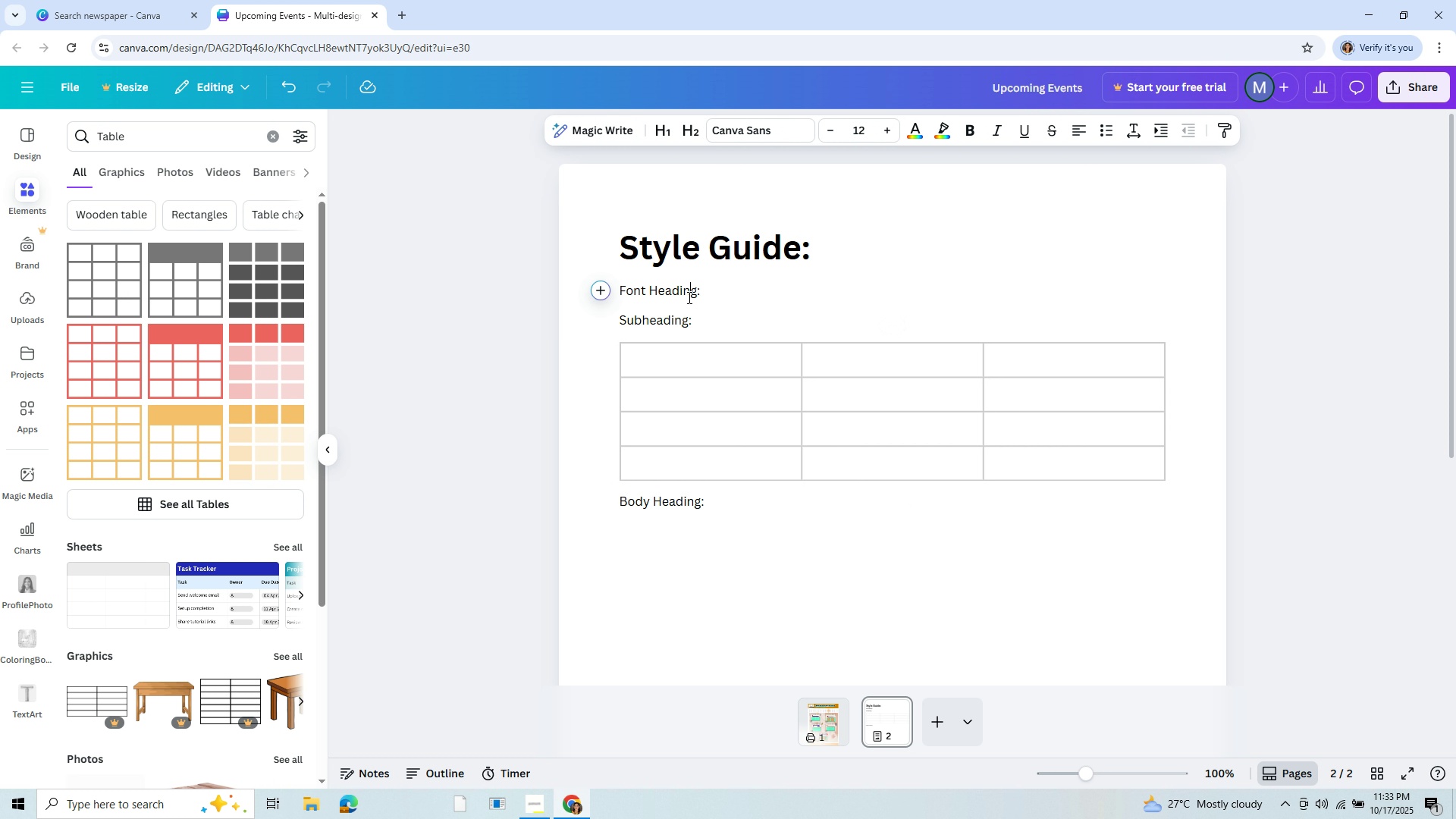 
left_click_drag(start_coordinate=[704, 293], to_coordinate=[612, 285])
 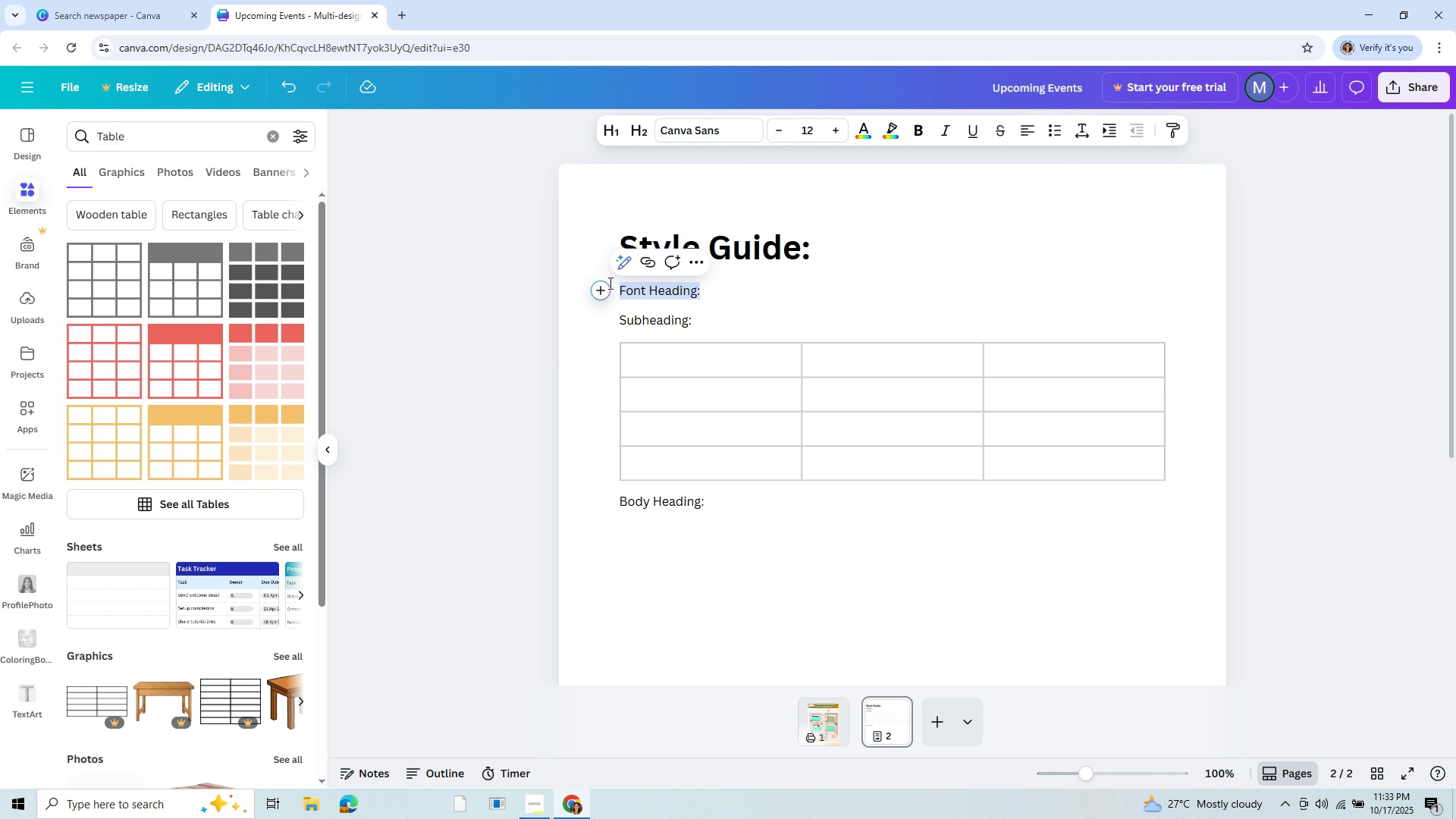 
key(Control+C)
 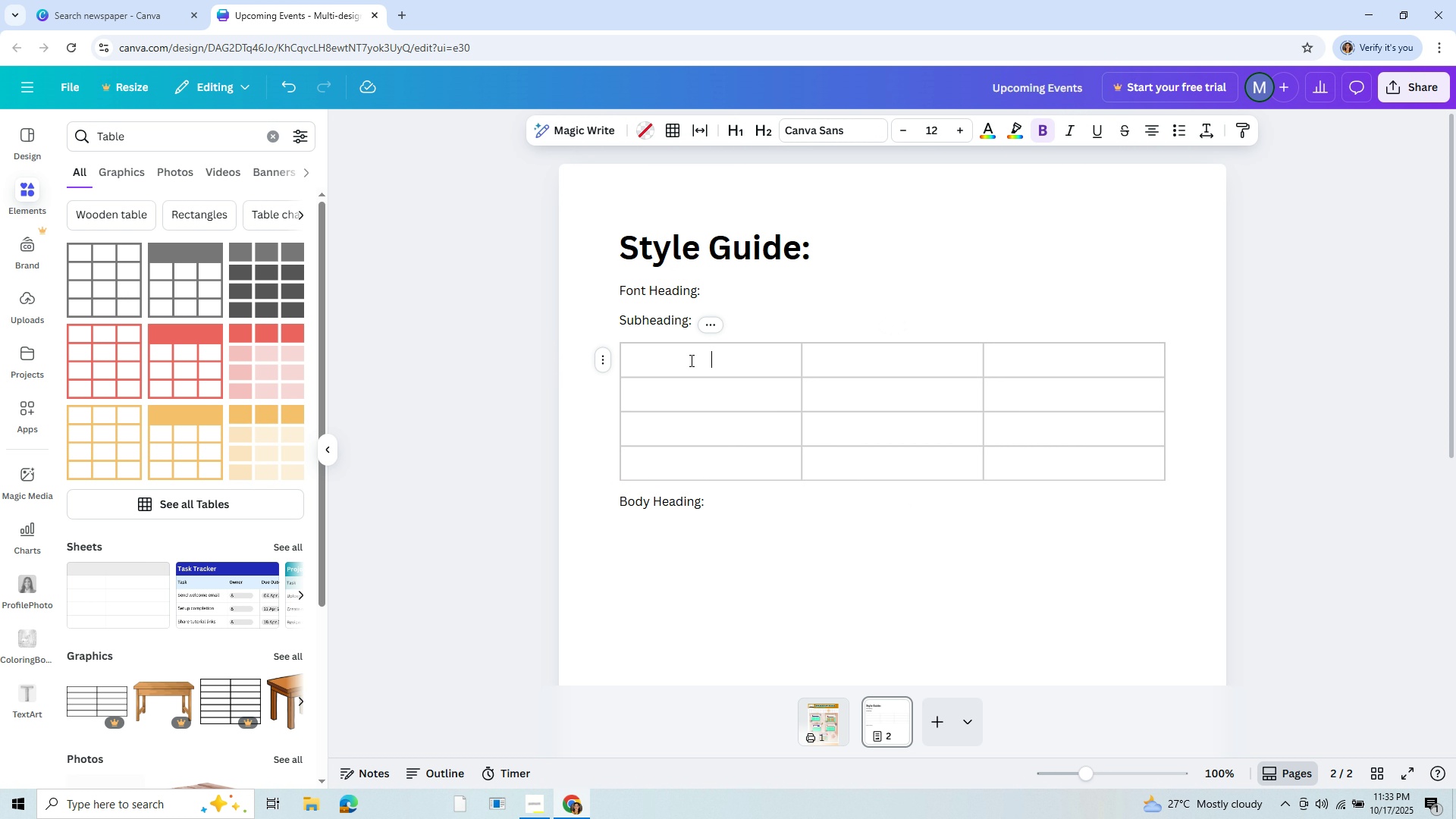 
left_click([690, 360])
 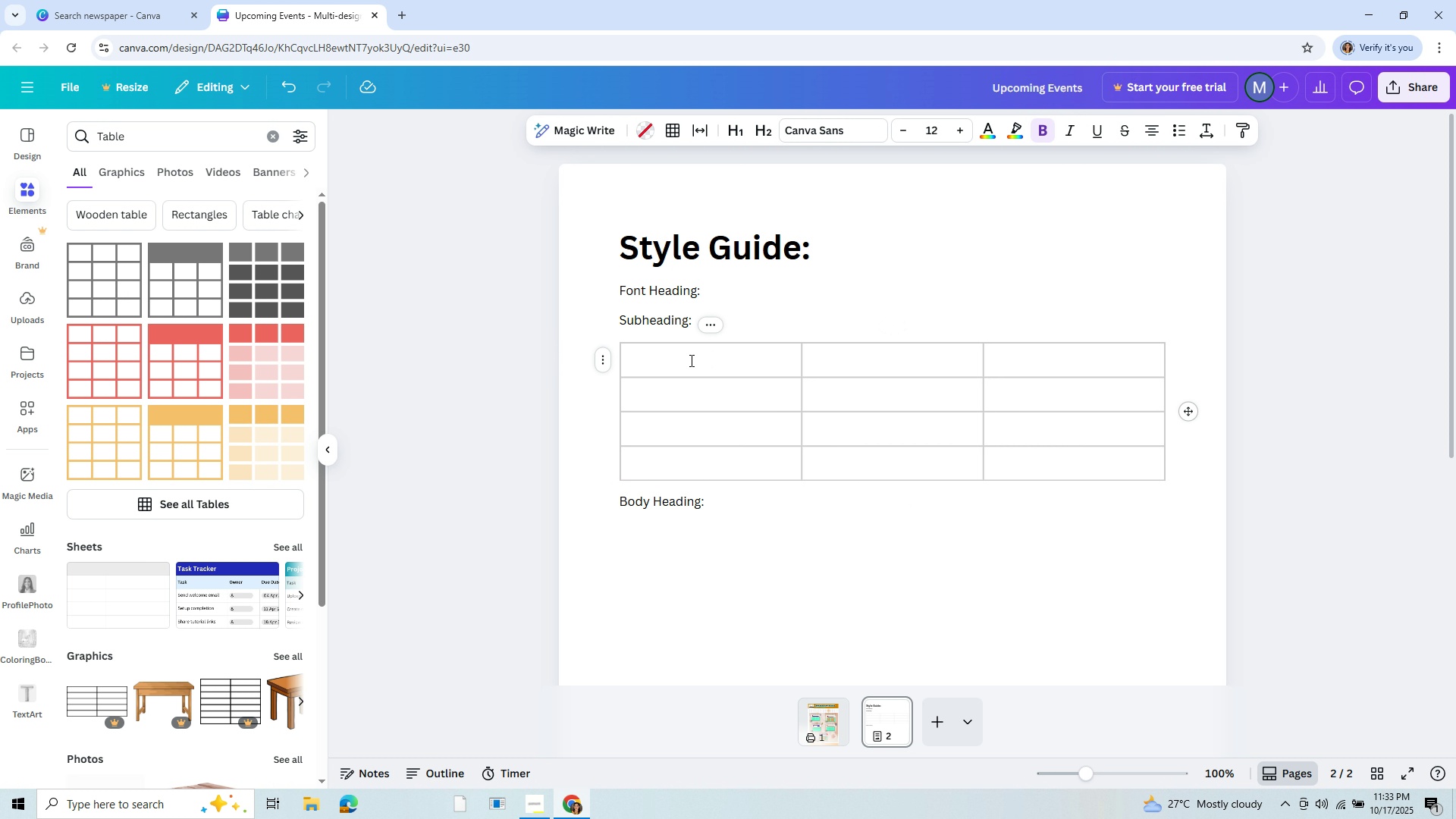 
key(Control+V)
 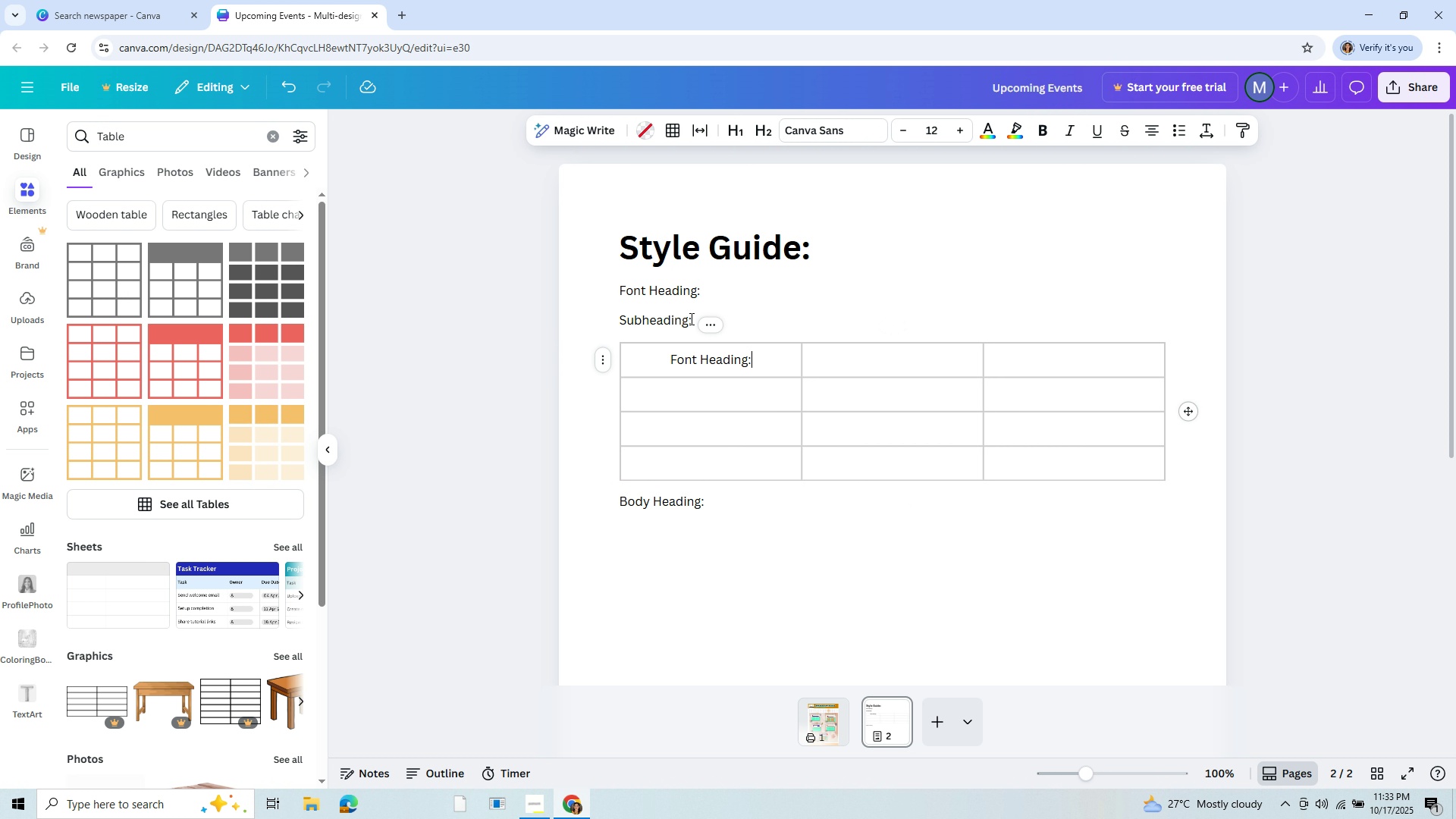 
left_click_drag(start_coordinate=[691, 319], to_coordinate=[623, 317])
 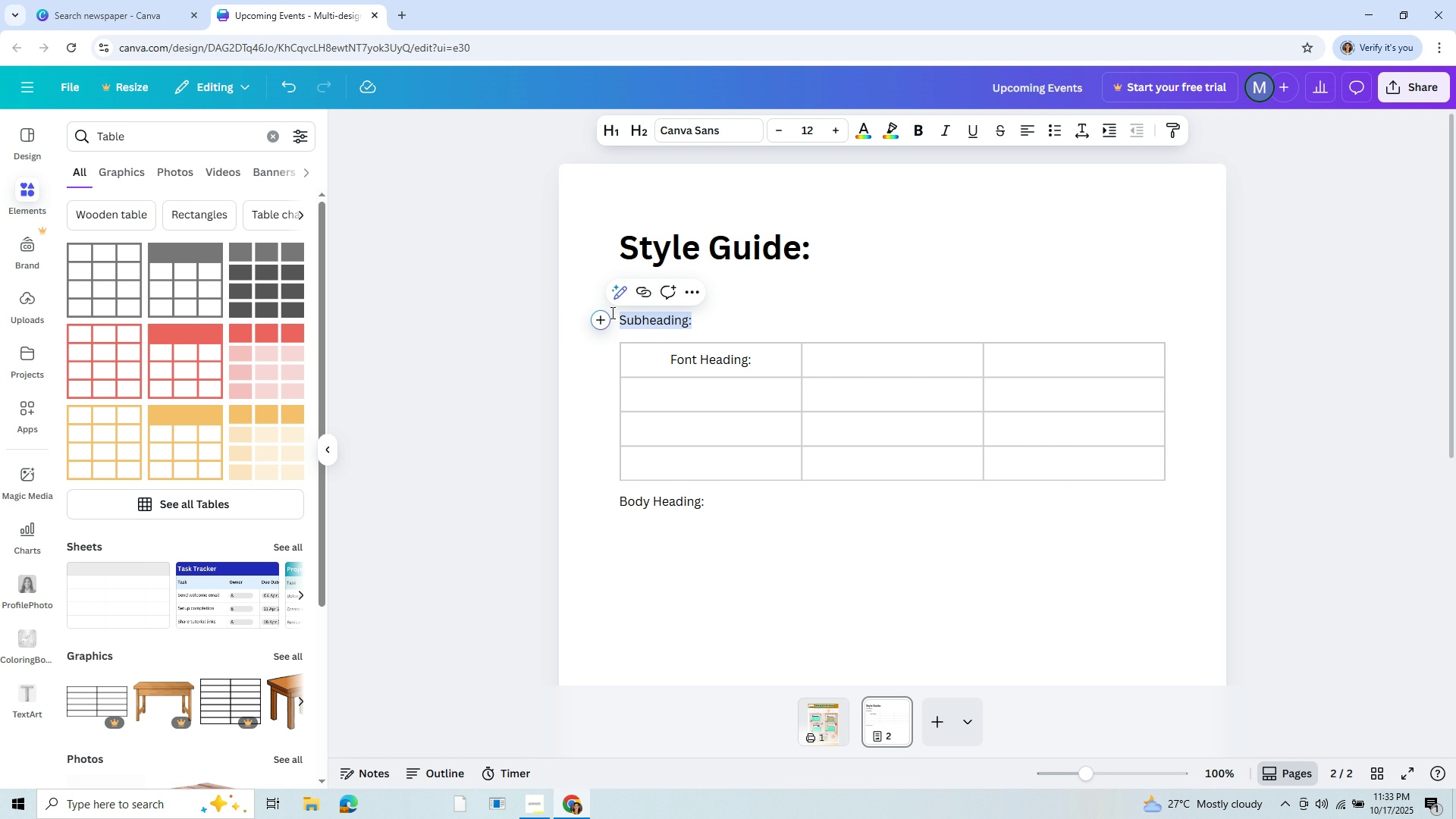 
key(Control+X)
 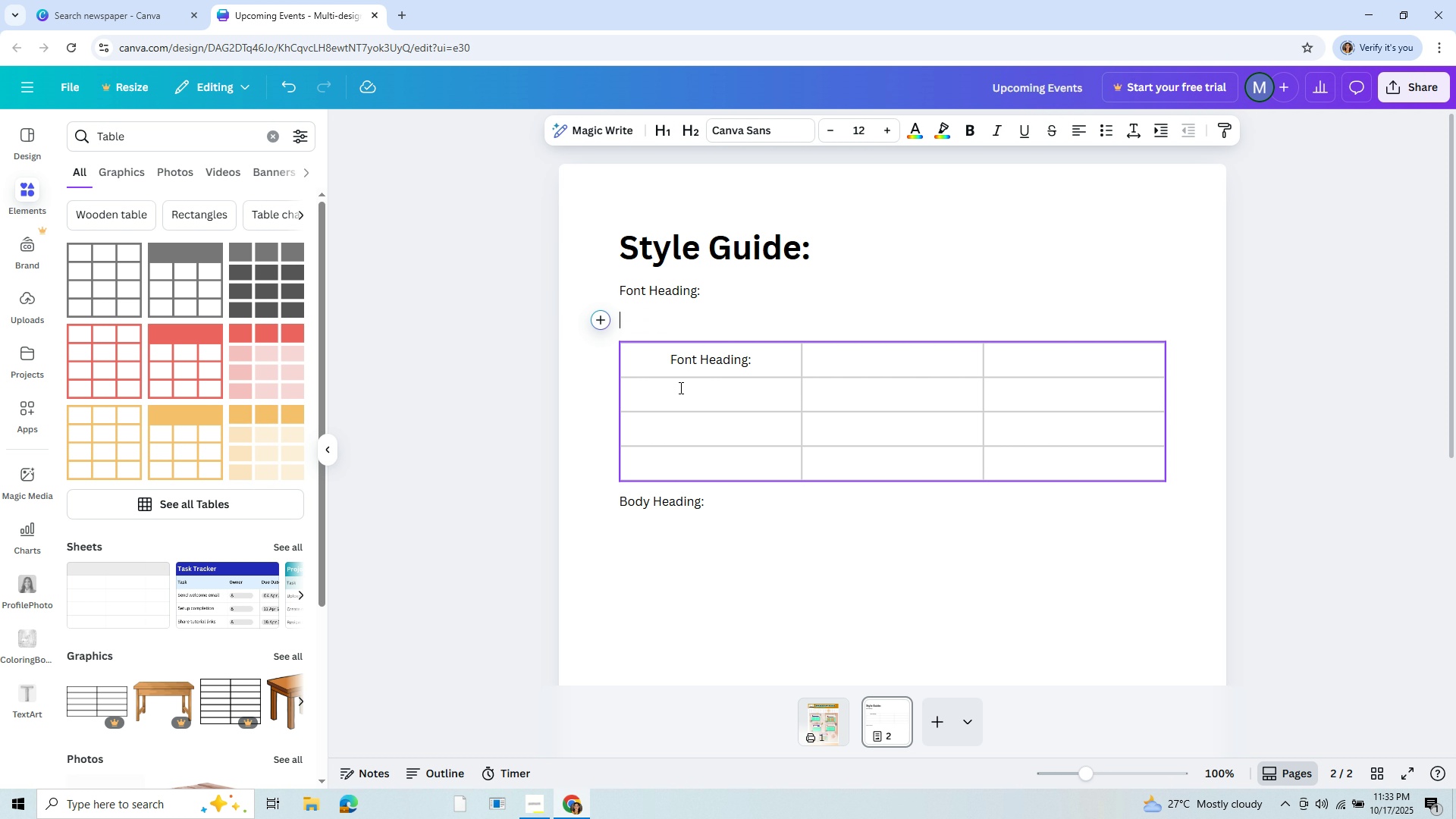 
left_click([679, 388])
 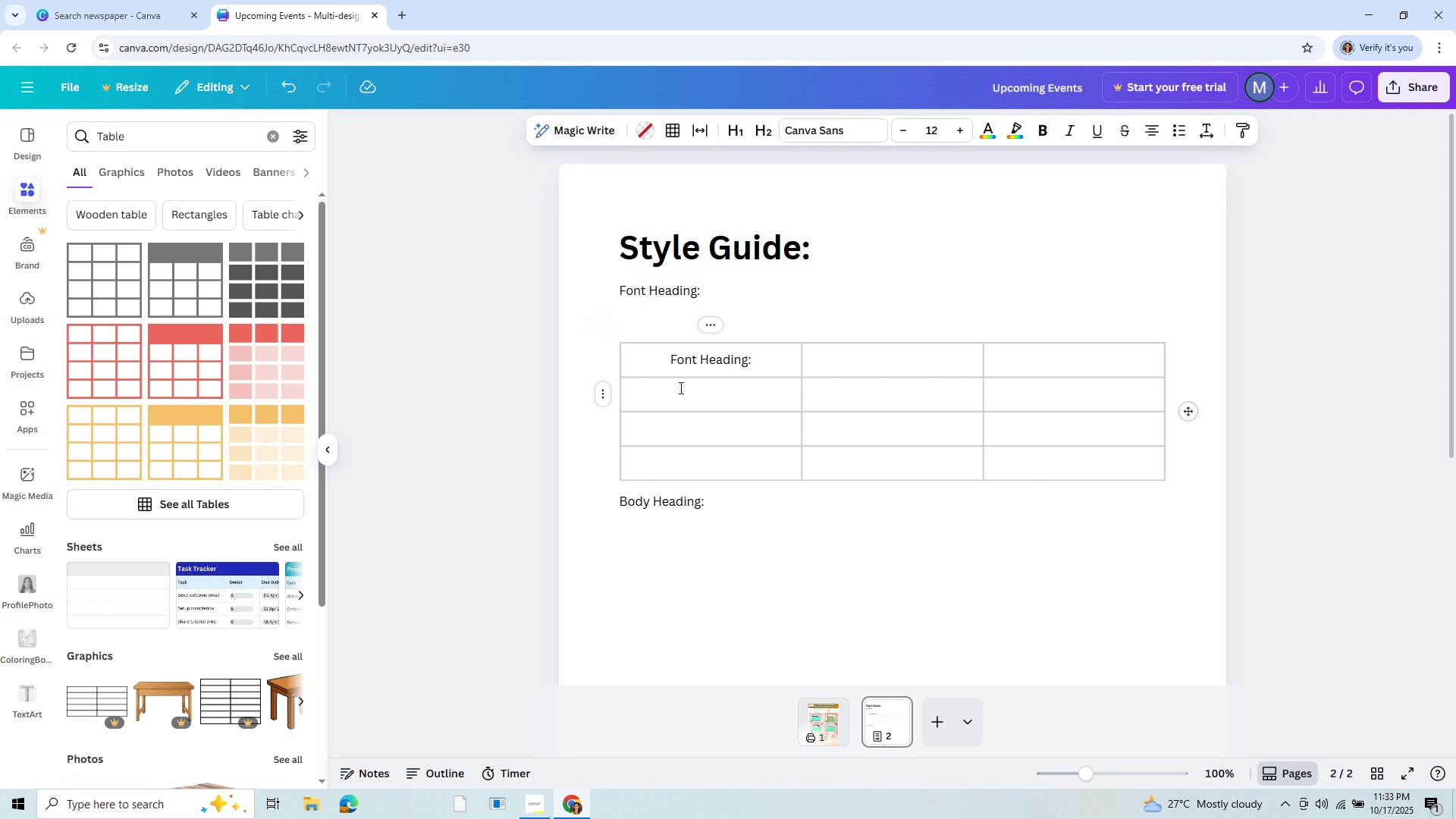 
key(Control+V)
 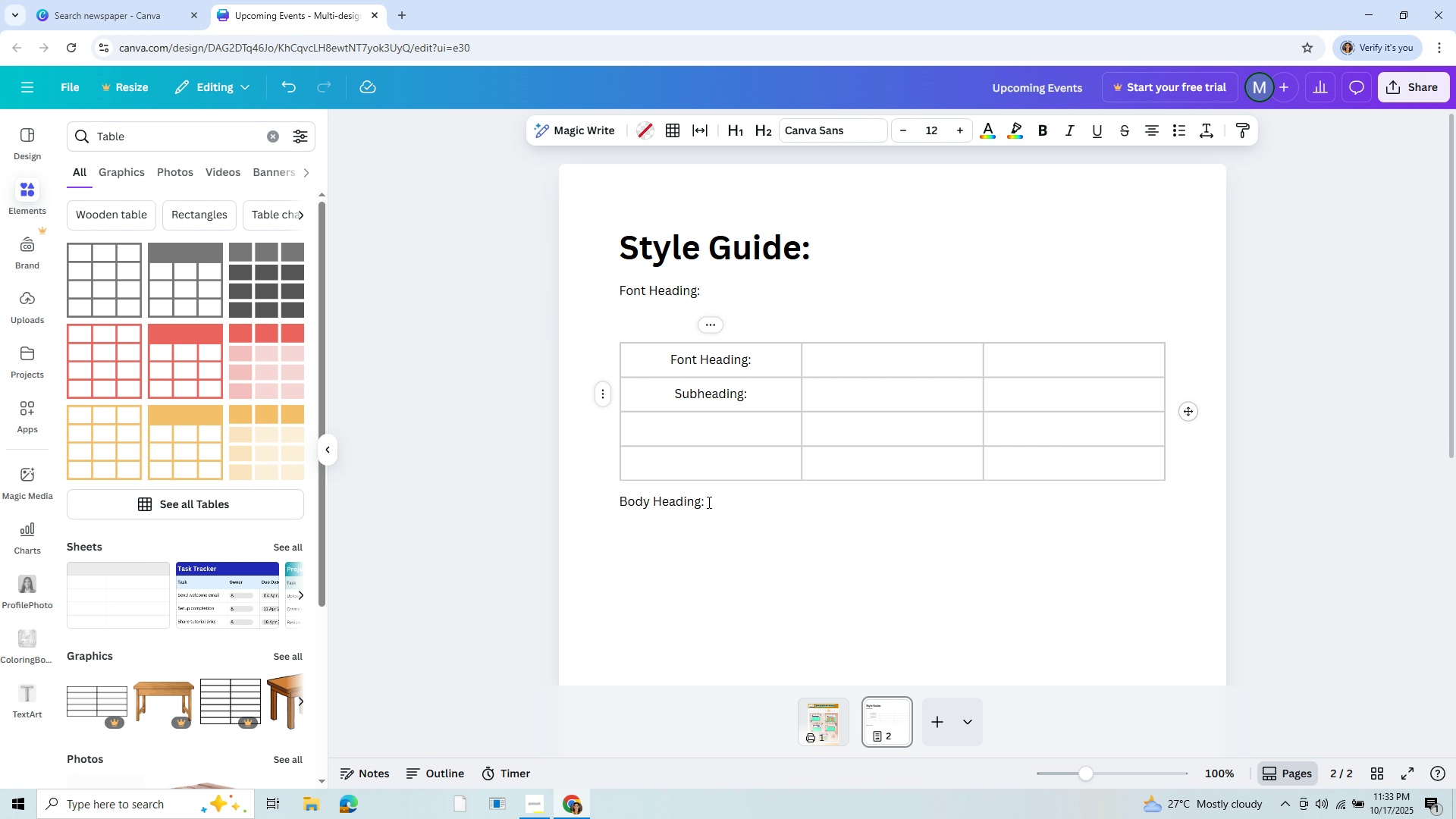 
left_click_drag(start_coordinate=[708, 502], to_coordinate=[596, 510])
 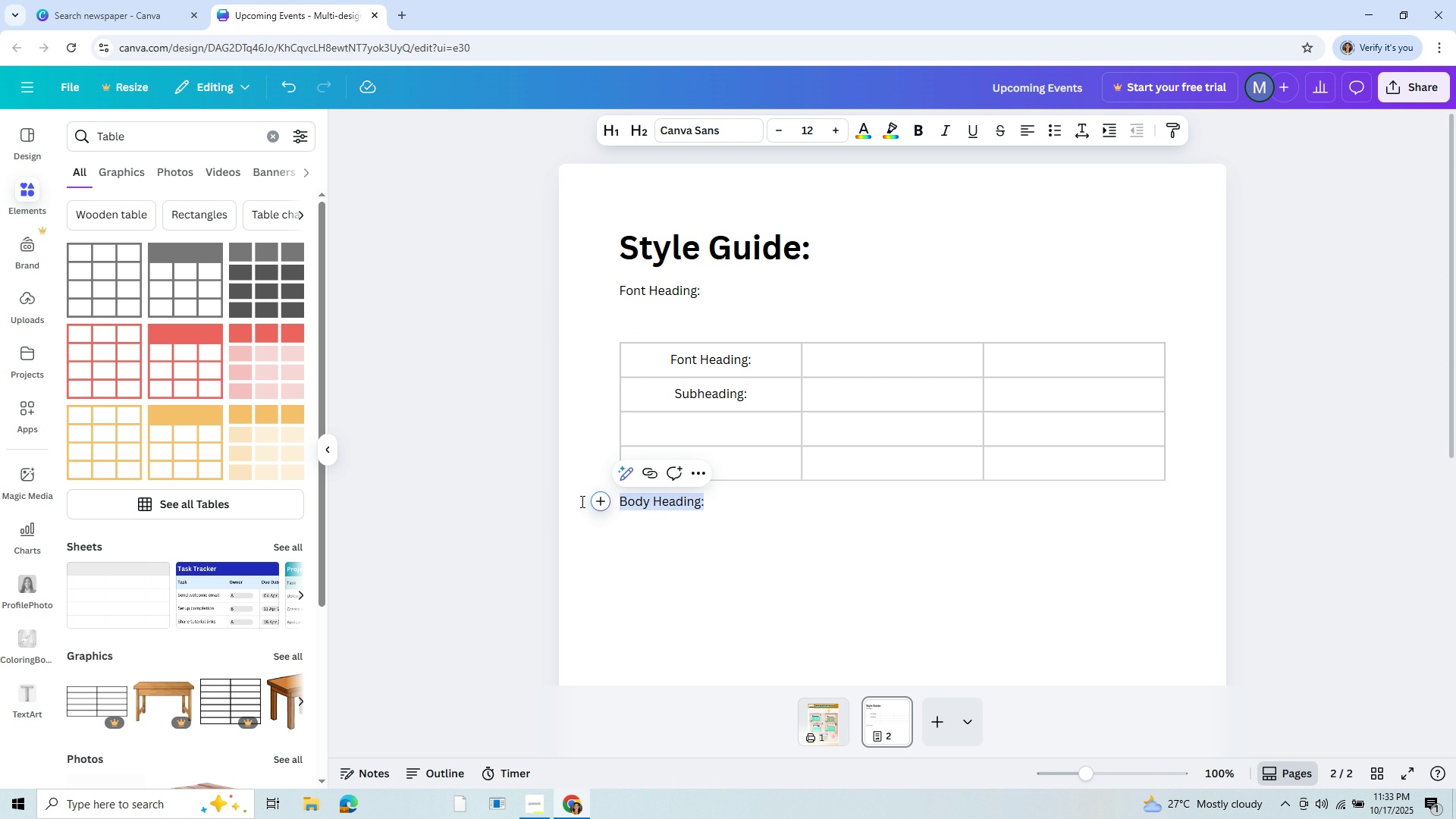 
key(Control+V)
 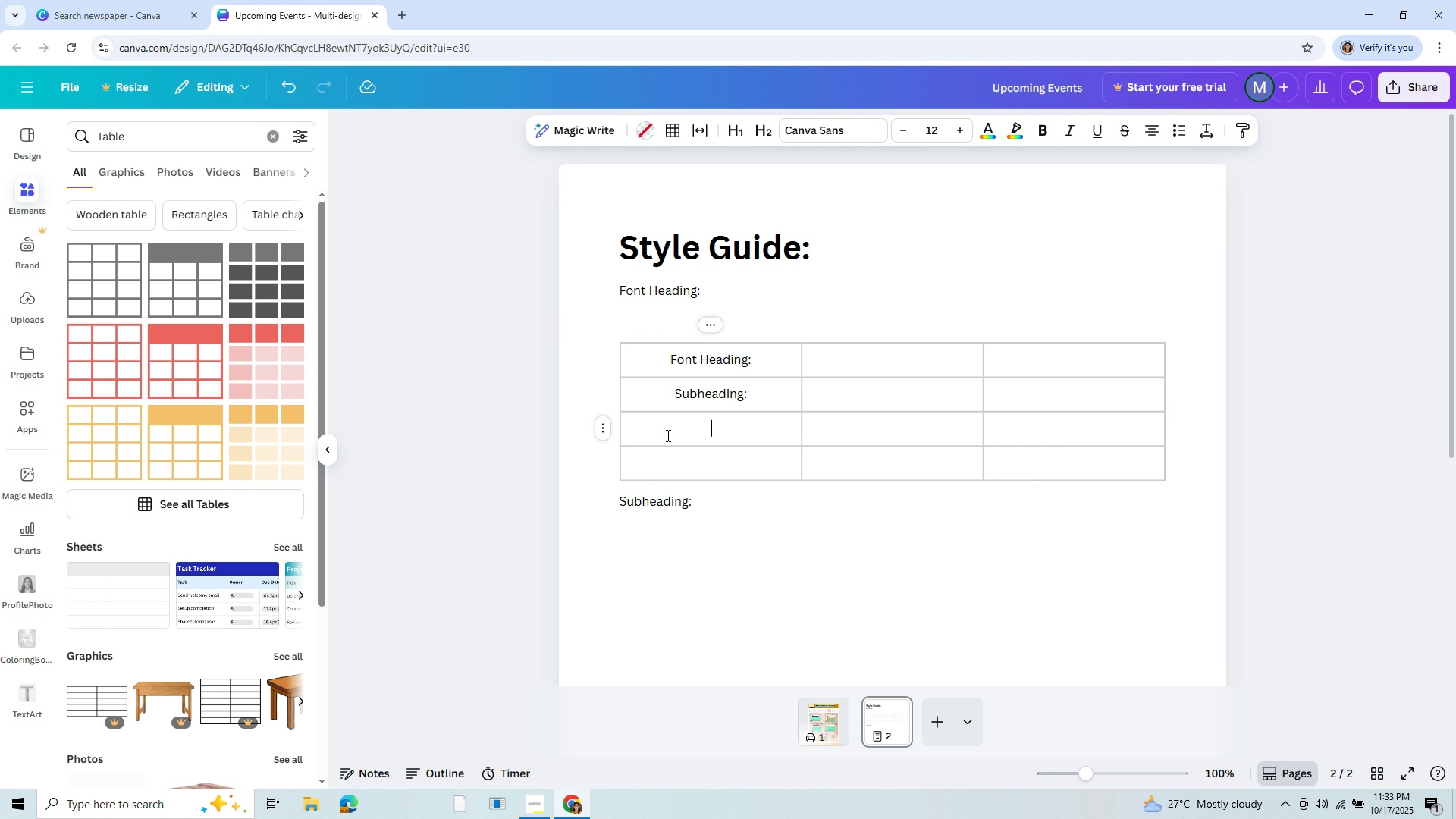 
left_click([667, 435])
 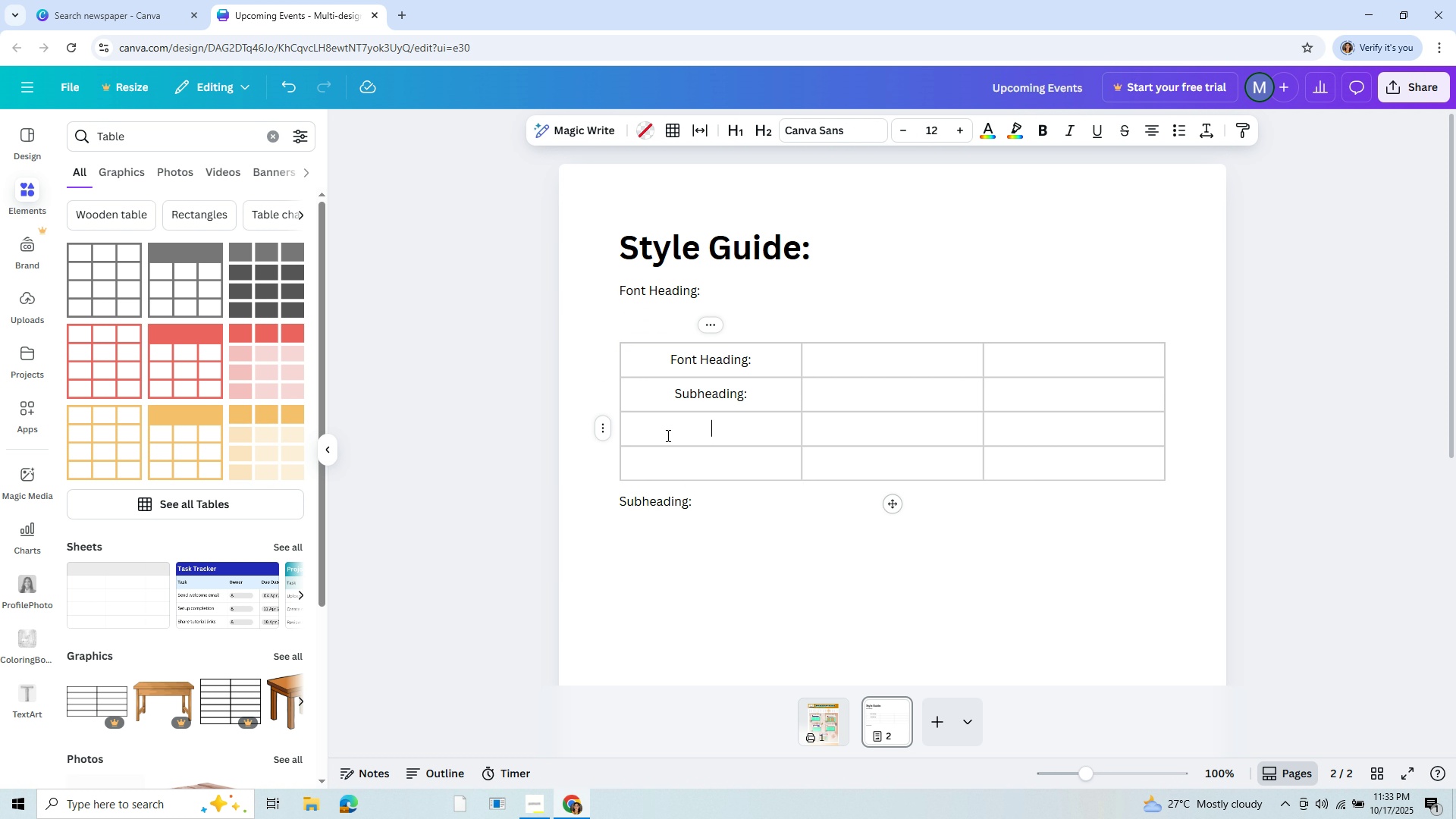 
key(Control+V)
 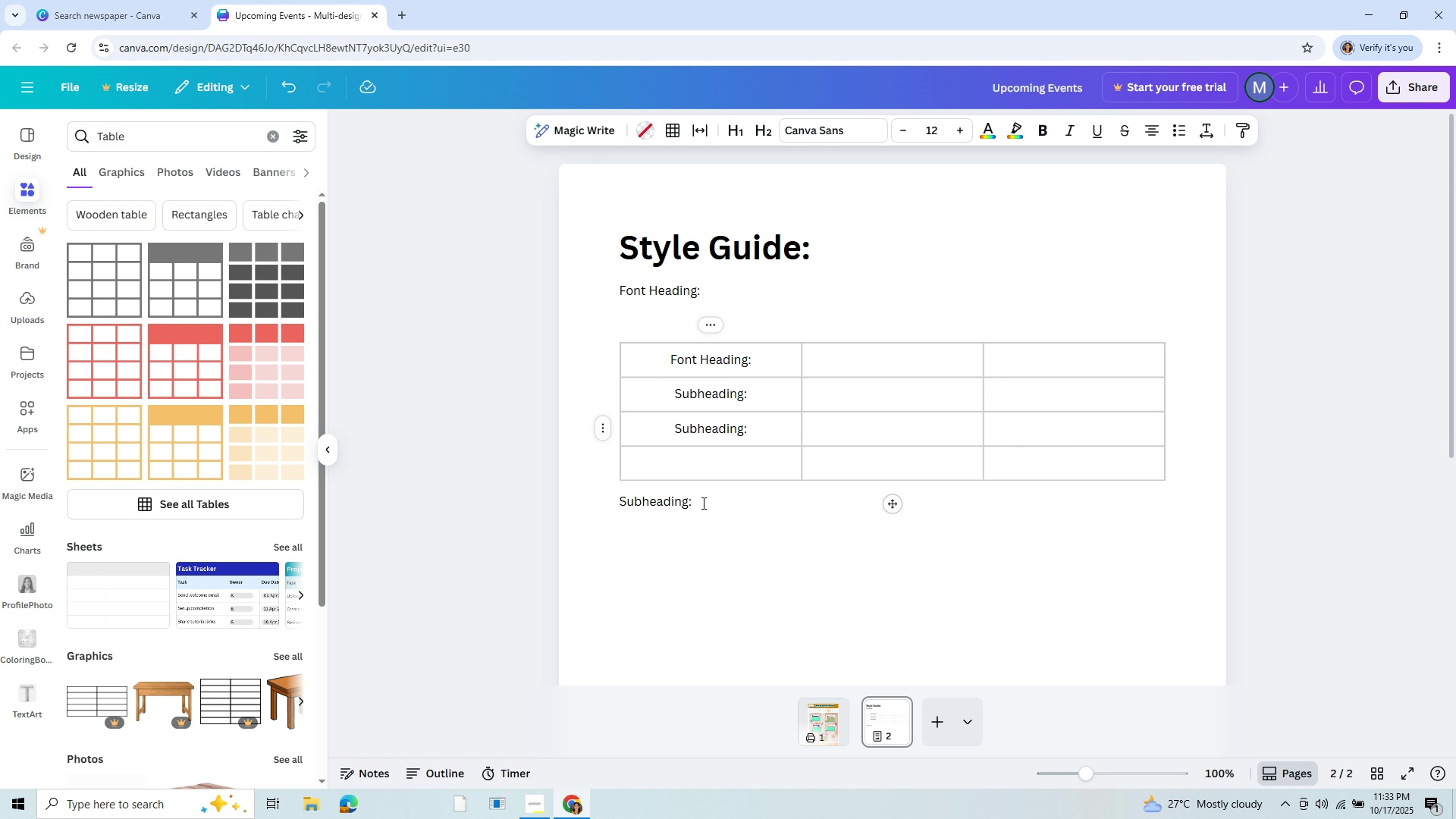 
left_click_drag(start_coordinate=[702, 503], to_coordinate=[619, 500])
 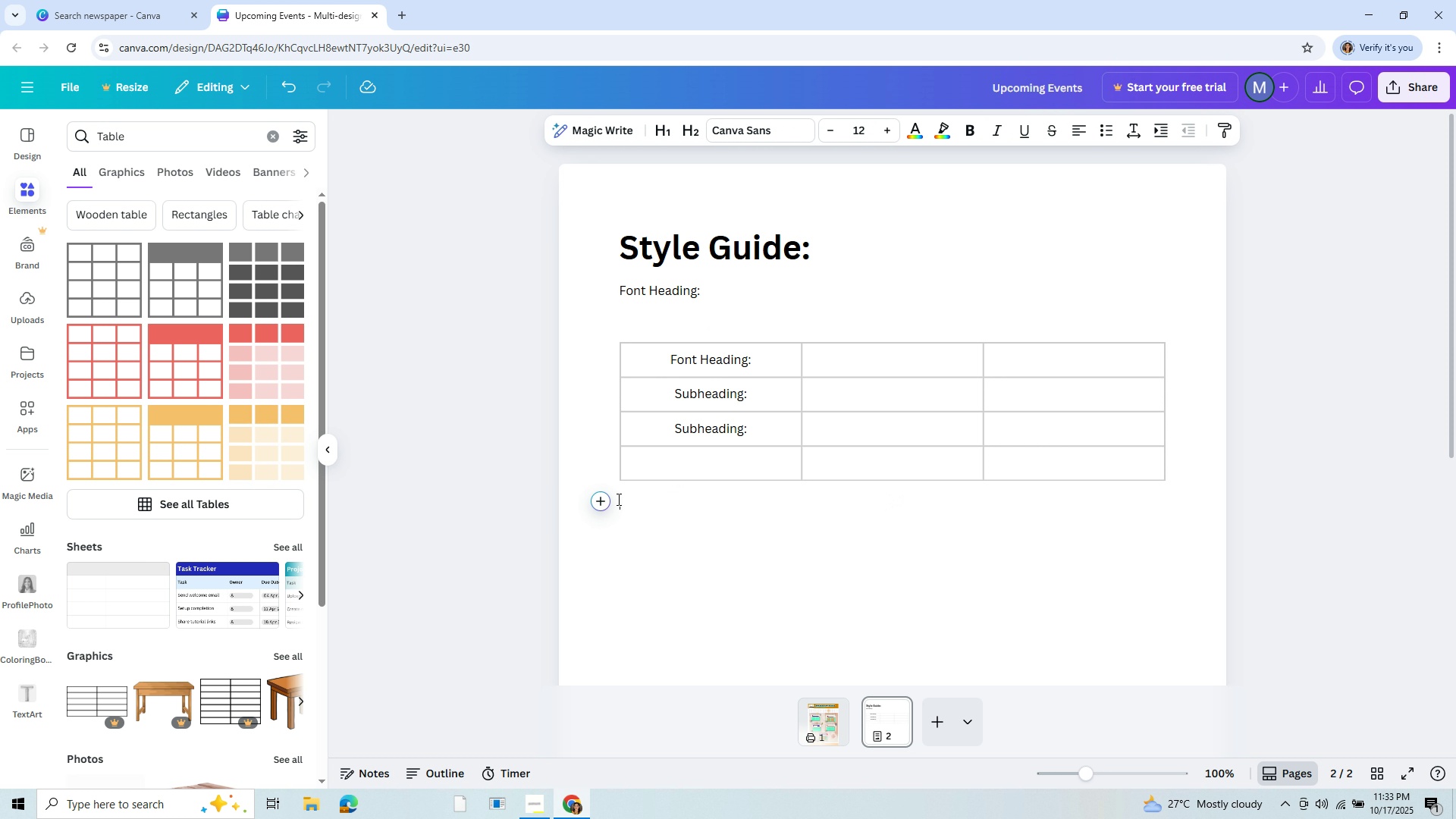 
key(Backspace)
 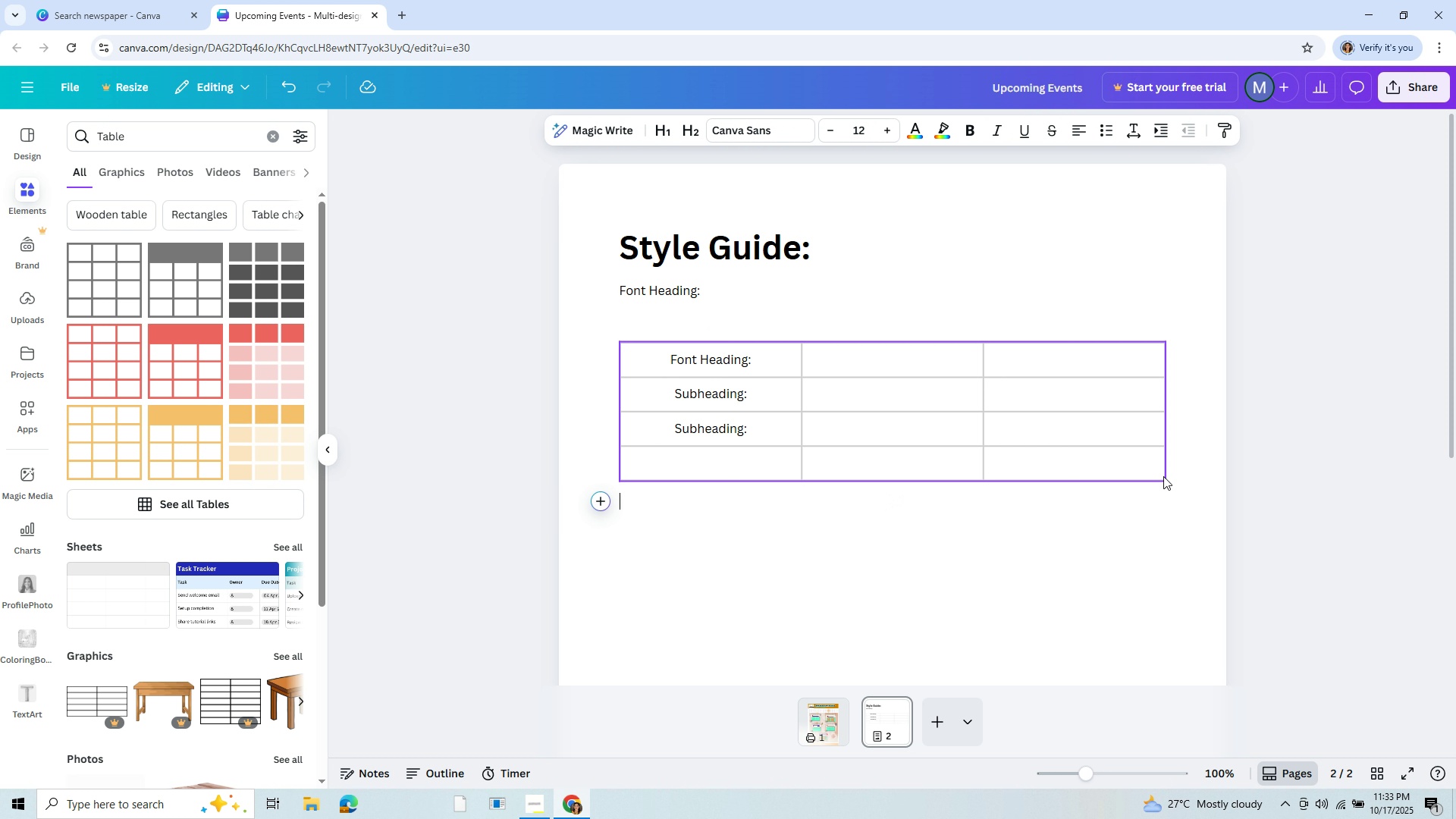 
left_click([1163, 476])
 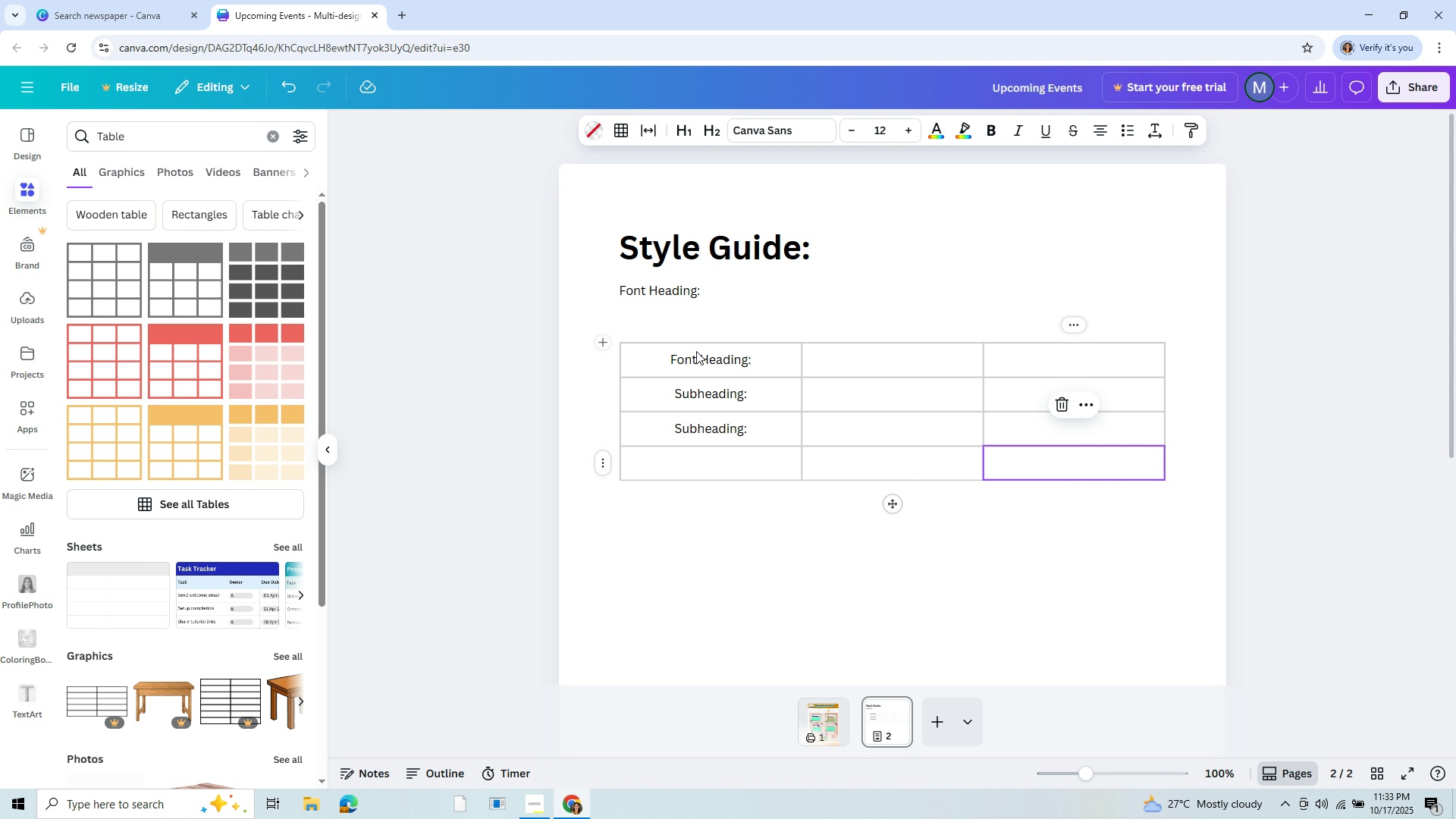 
left_click_drag(start_coordinate=[717, 297], to_coordinate=[603, 279])
 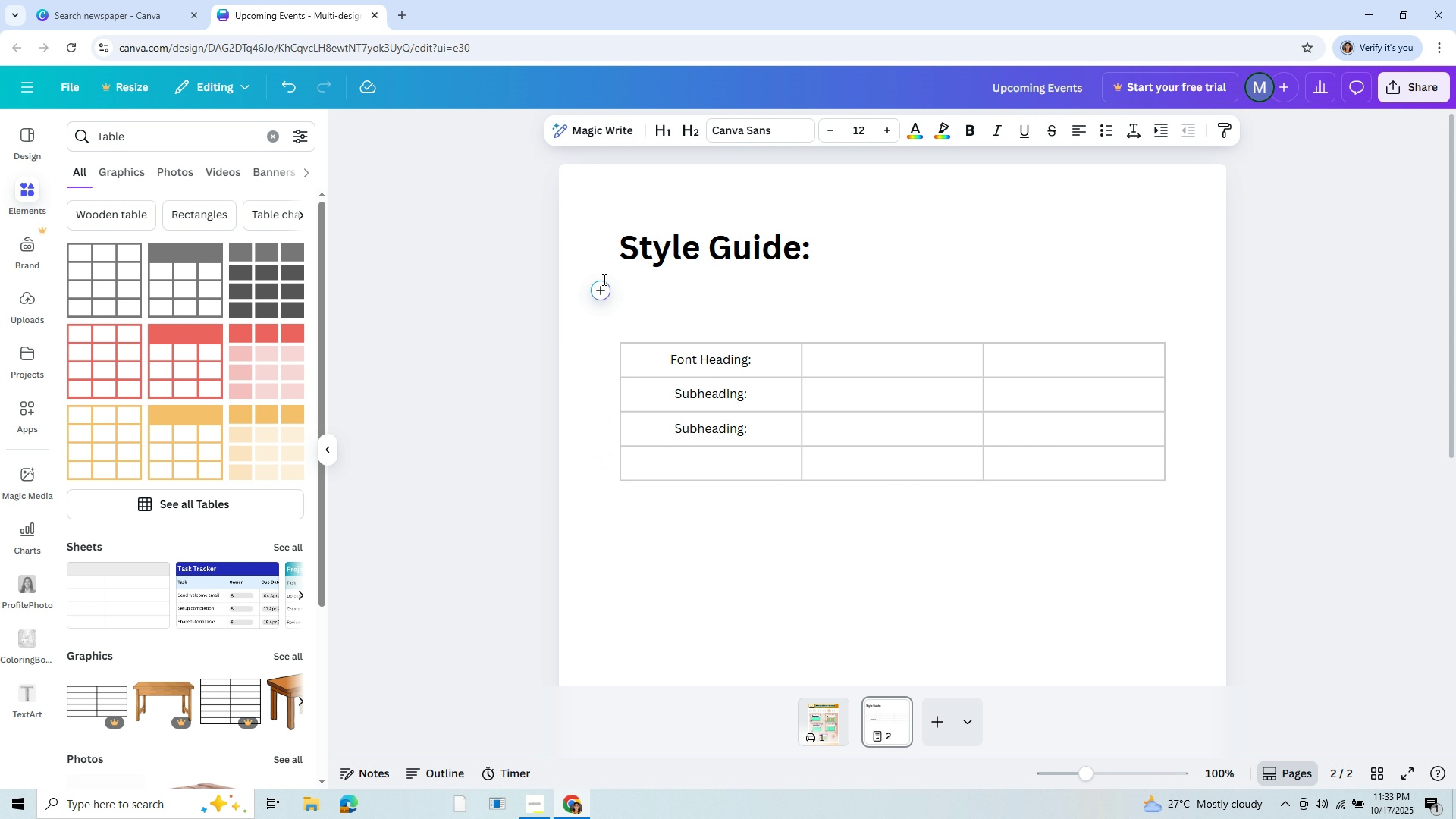 
key(Backspace)
 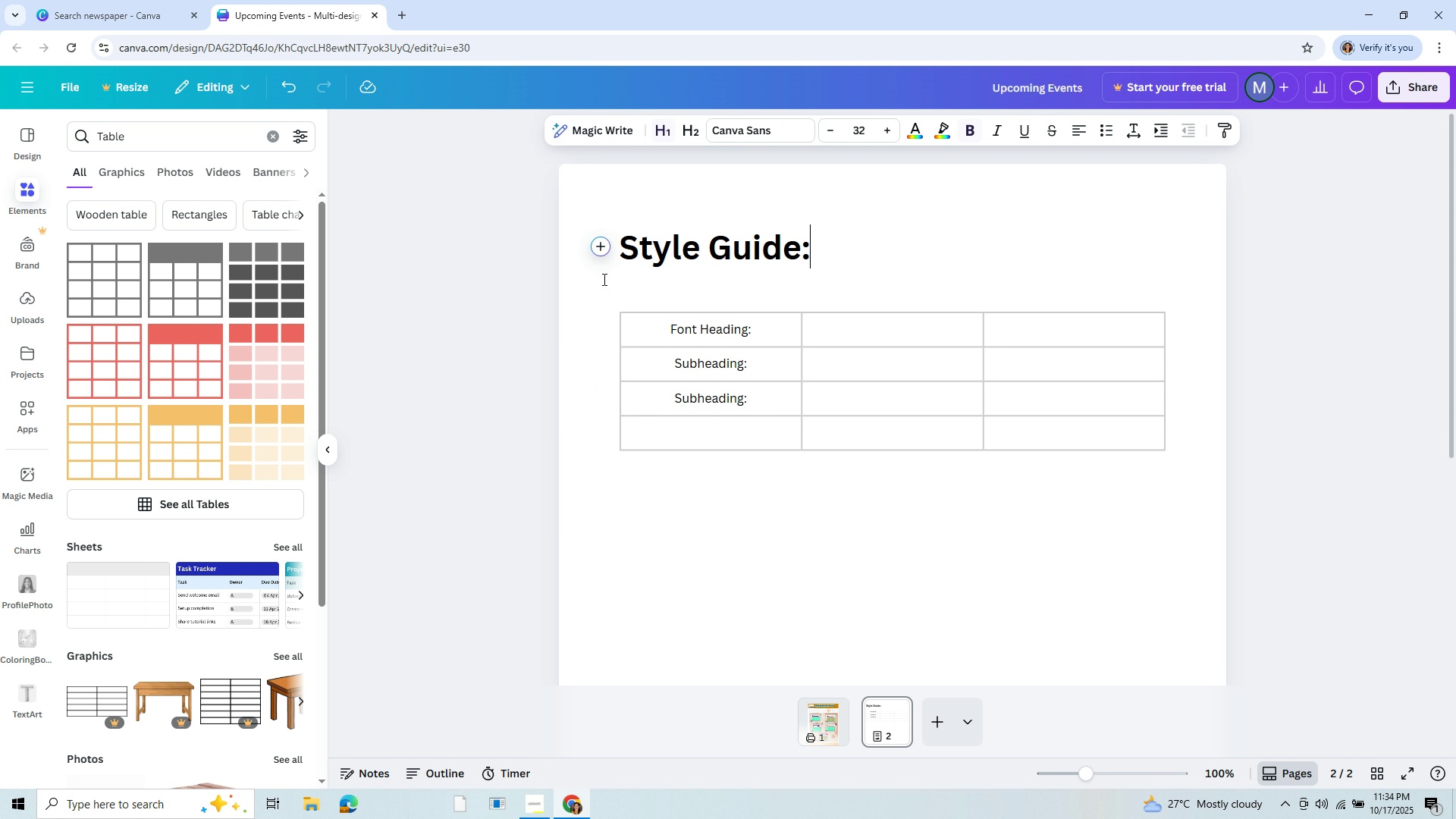 
key(Backspace)
 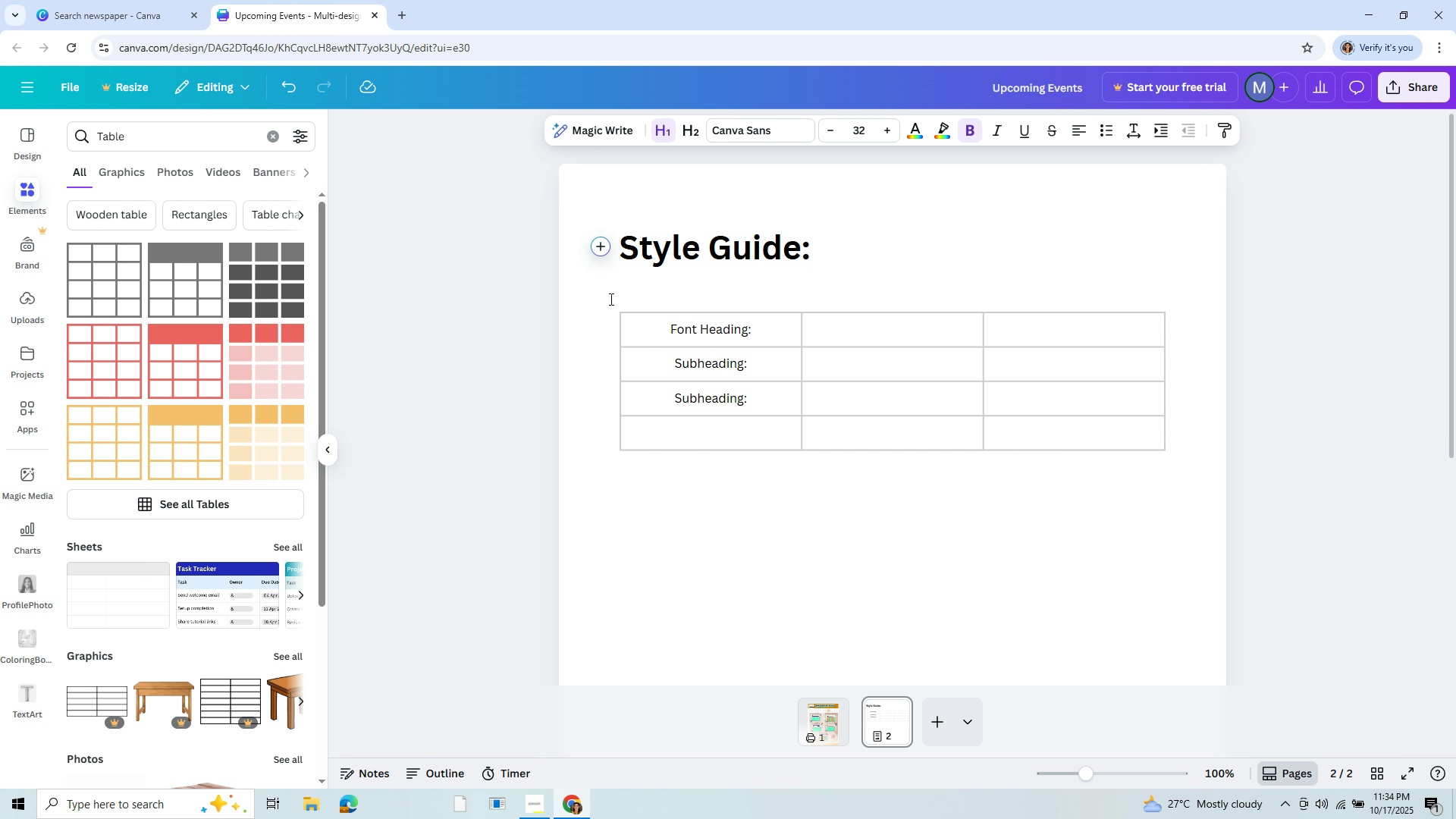 
left_click([620, 299])
 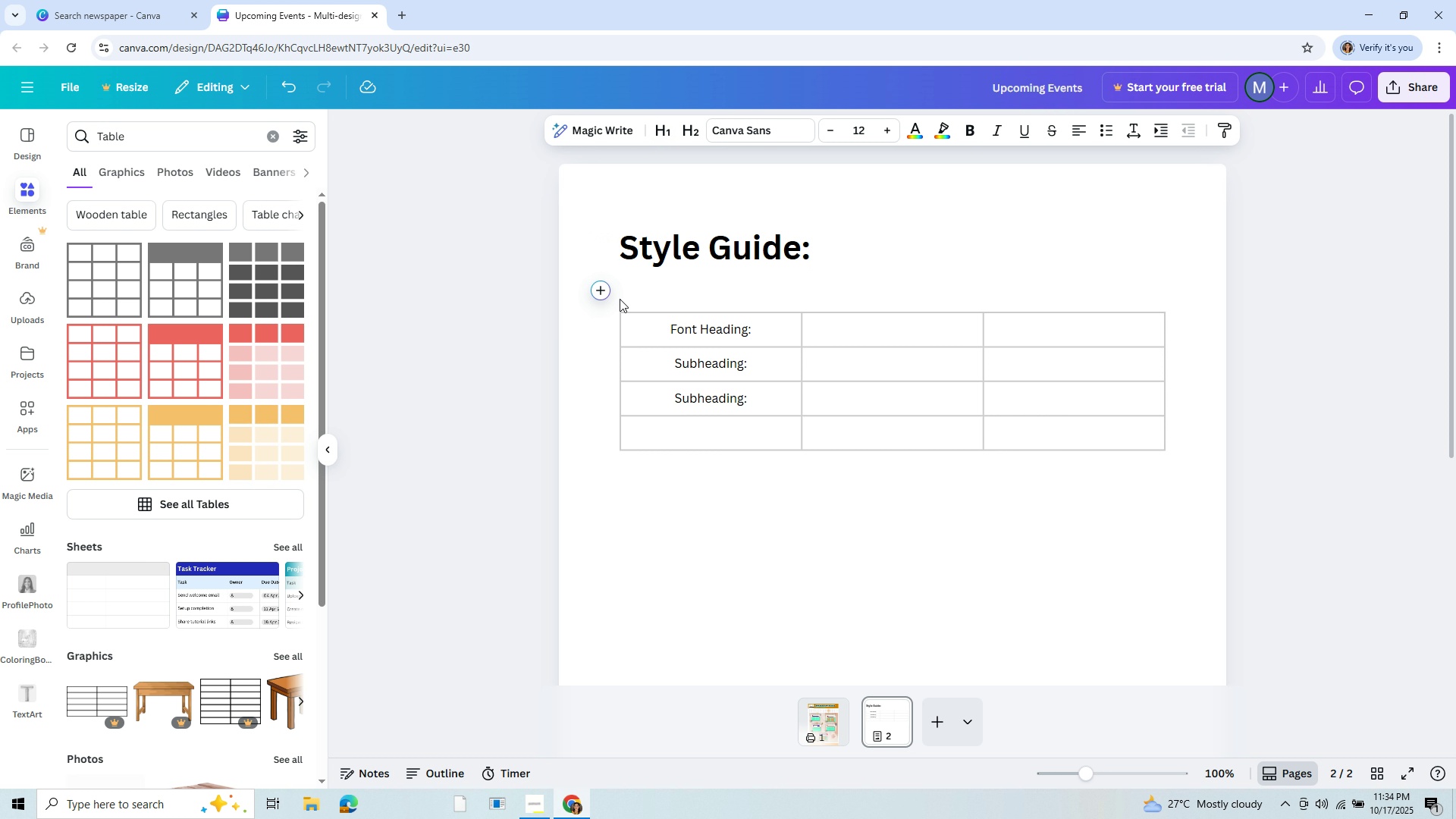 
key(Backspace)
 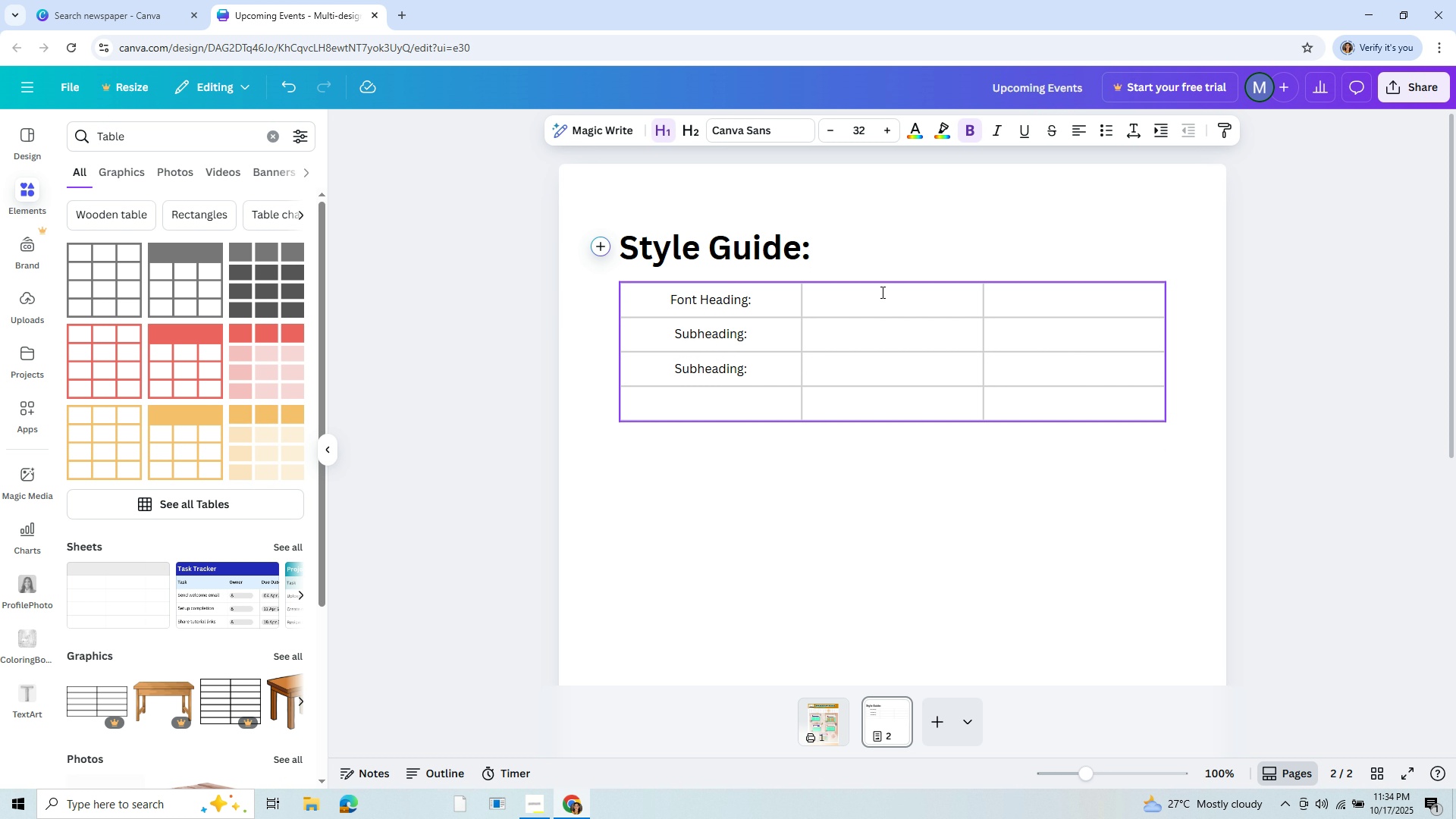 
left_click([879, 300])
 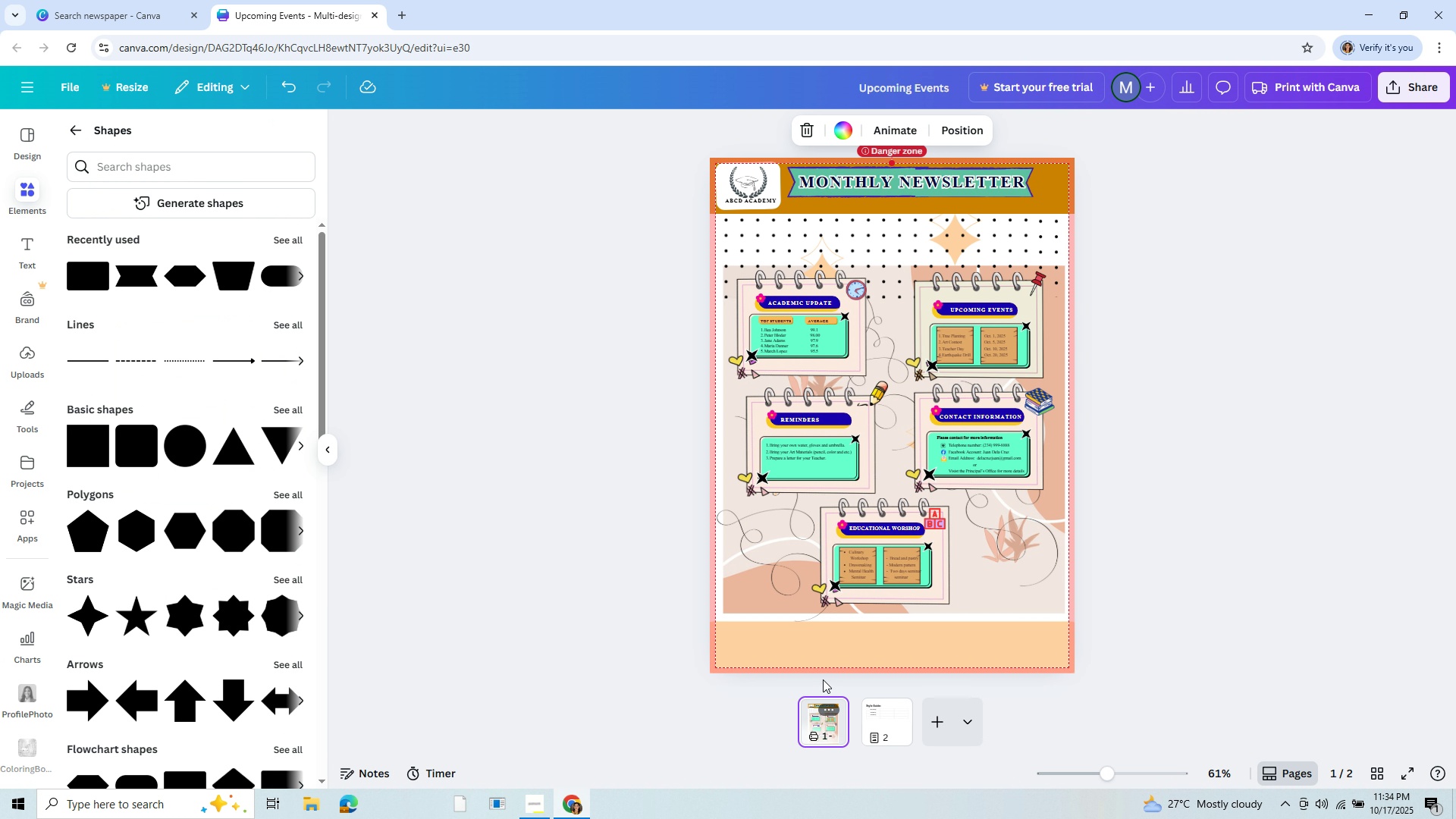 
wait(5.55)
 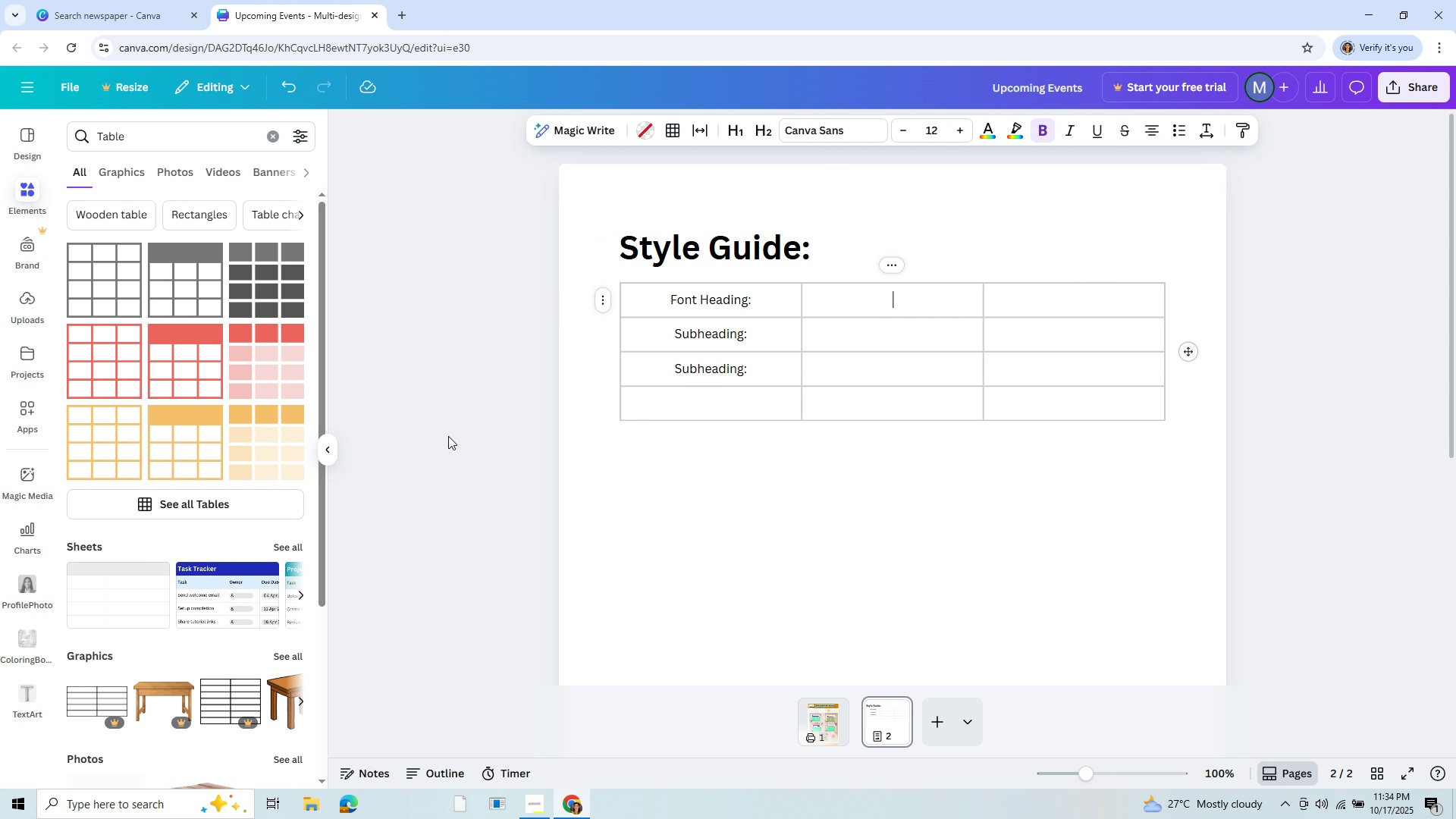 
left_click([899, 171])
 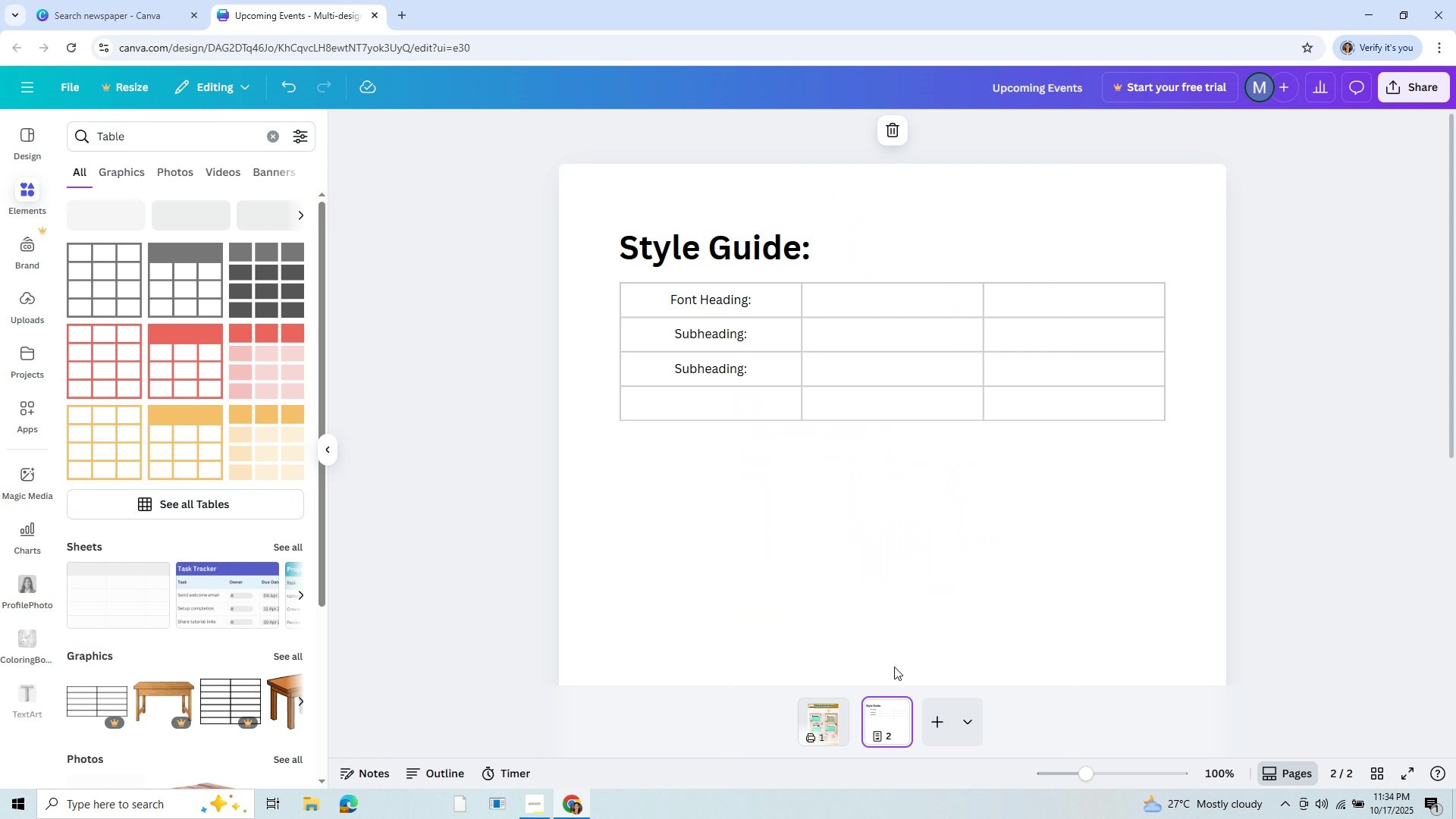 
left_click([875, 300])
 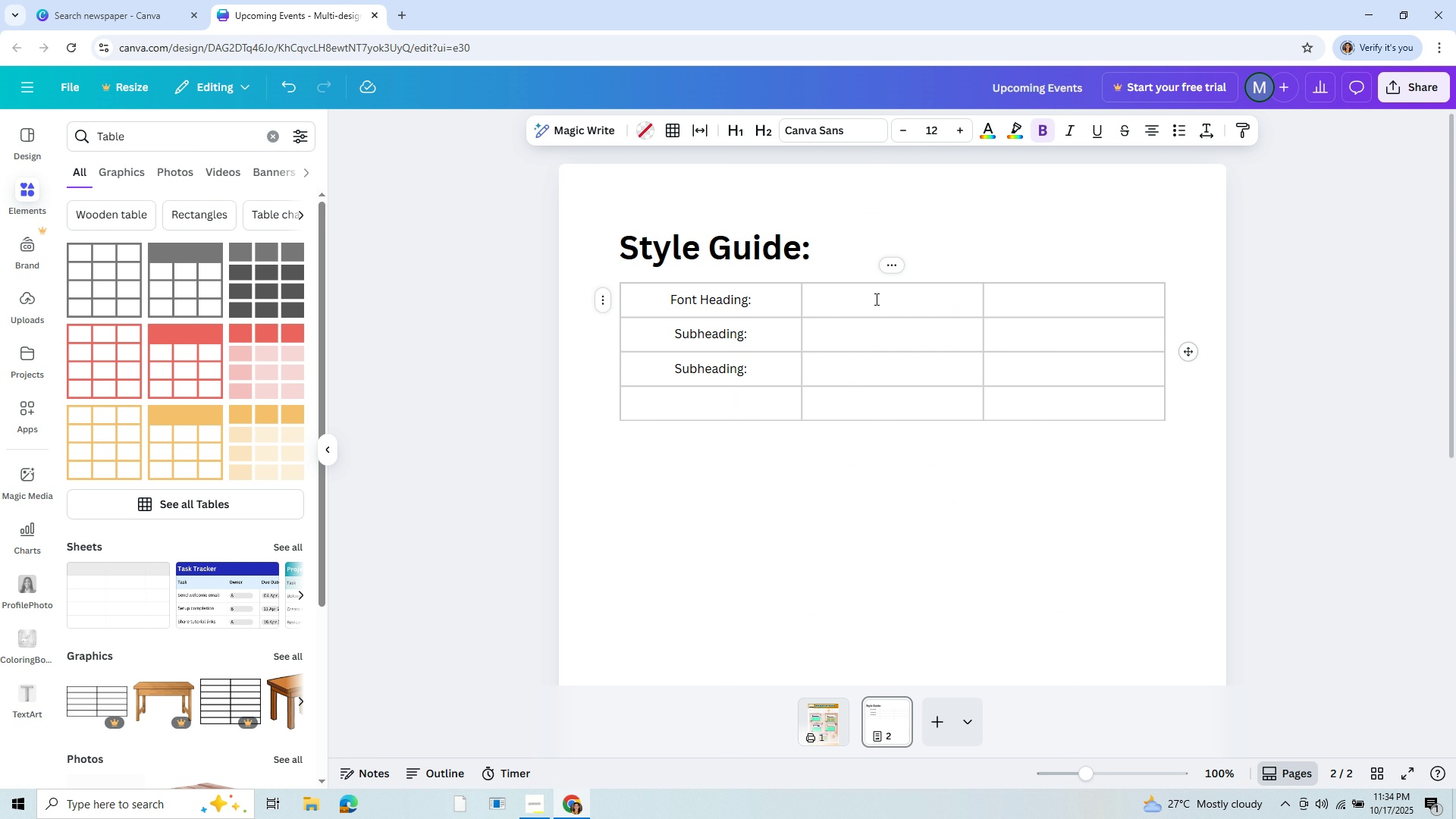 
type(Ti)
key(Backspace)
key(Backspace)
type(I)
key(Backspace)
type(Time)
key(Backspace)
key(Backspace)
key(Backspace)
type(imes ne)
key(Backspace)
key(Backspace)
key(Backspace)
type(New Romans)
 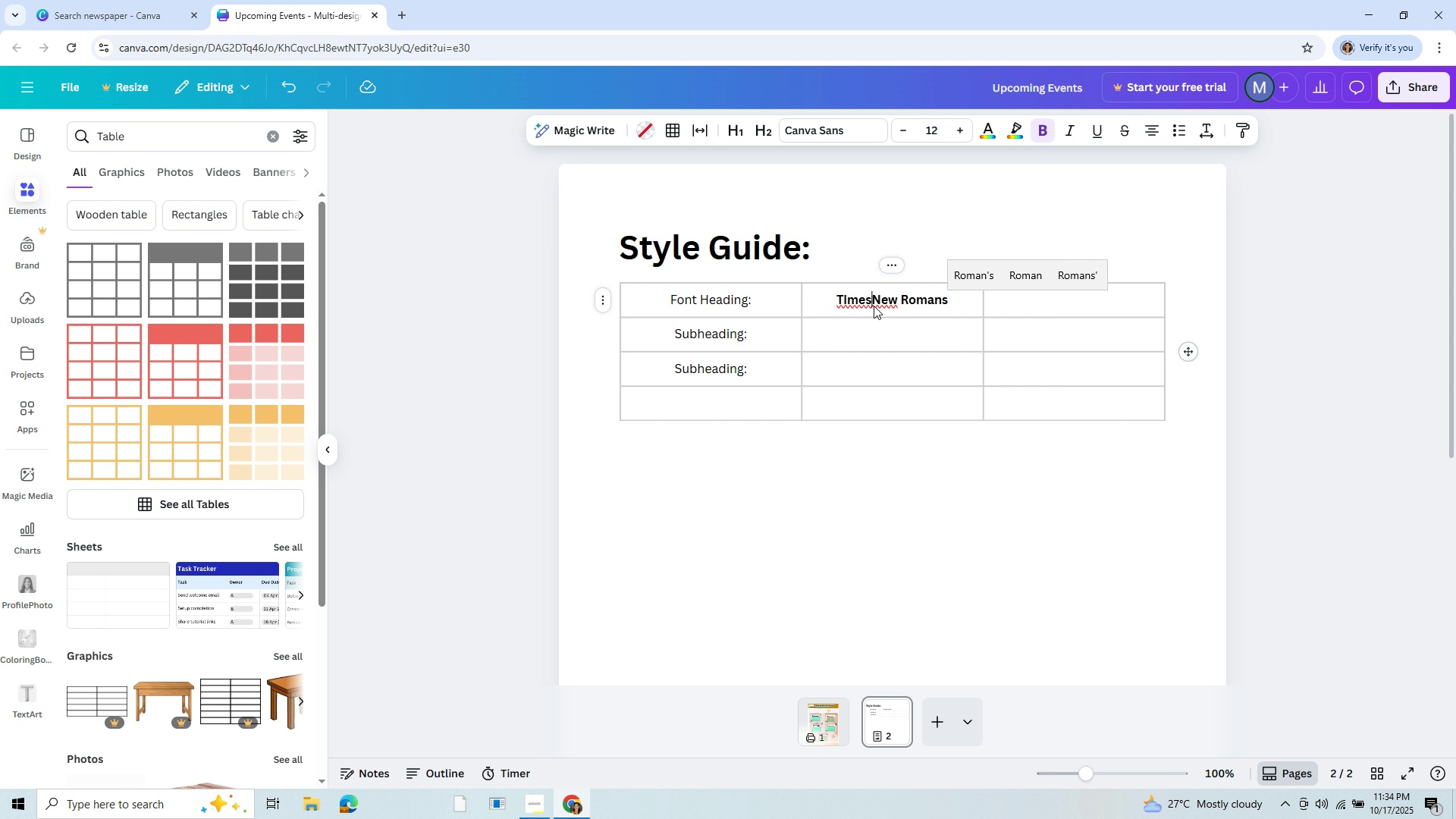 
key(Space)
 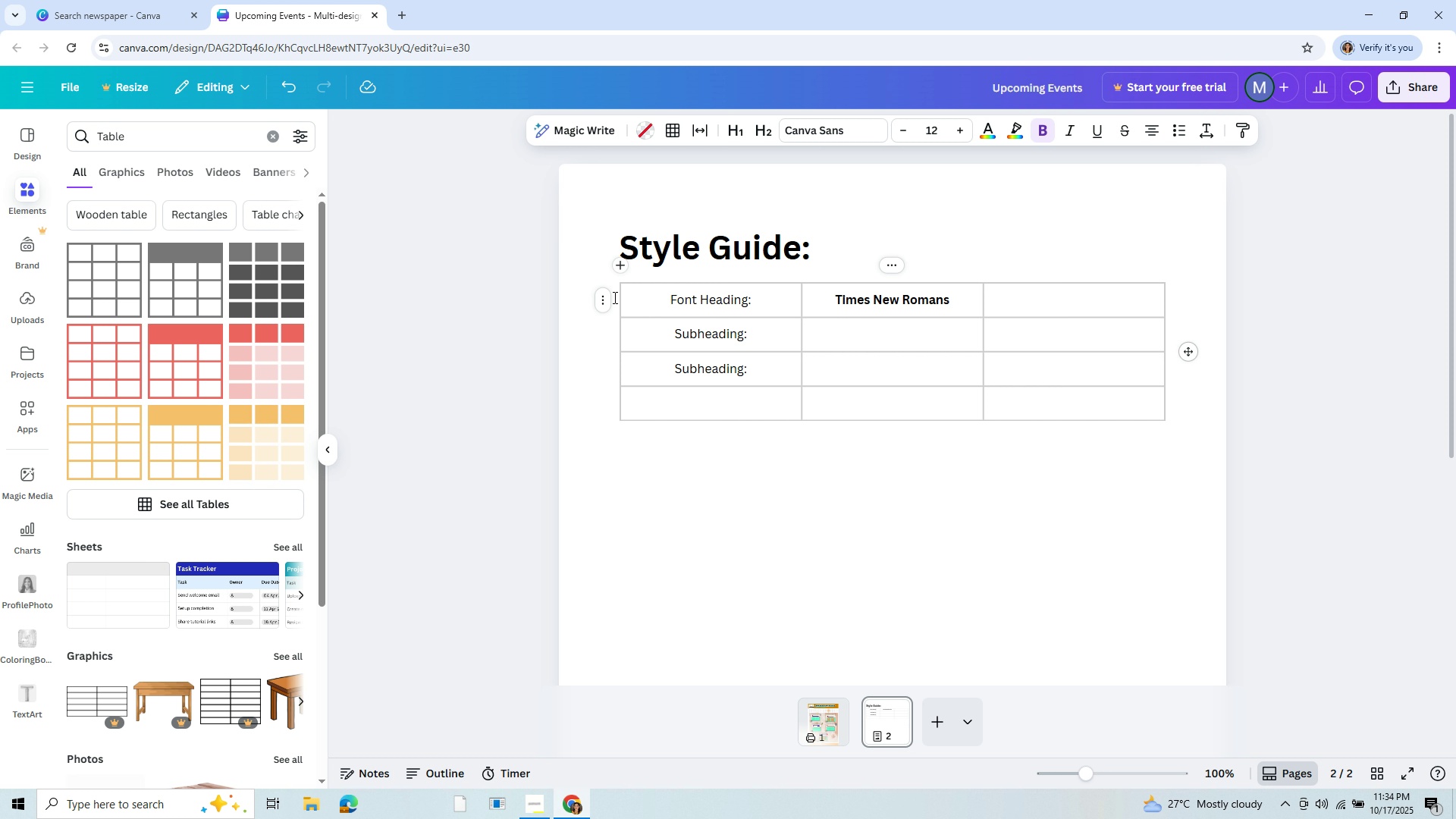 
left_click([600, 305])
 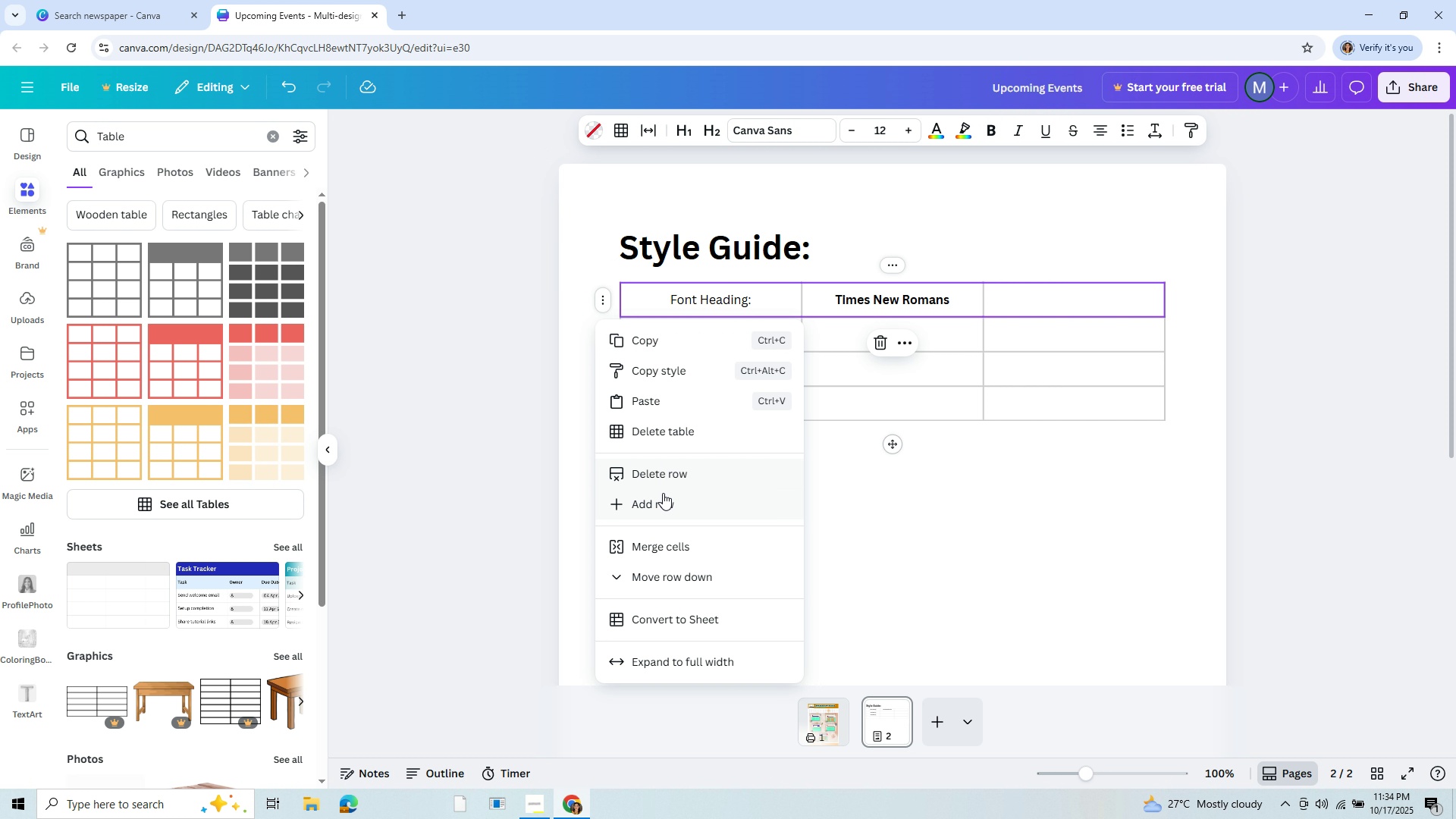 
left_click([663, 501])
 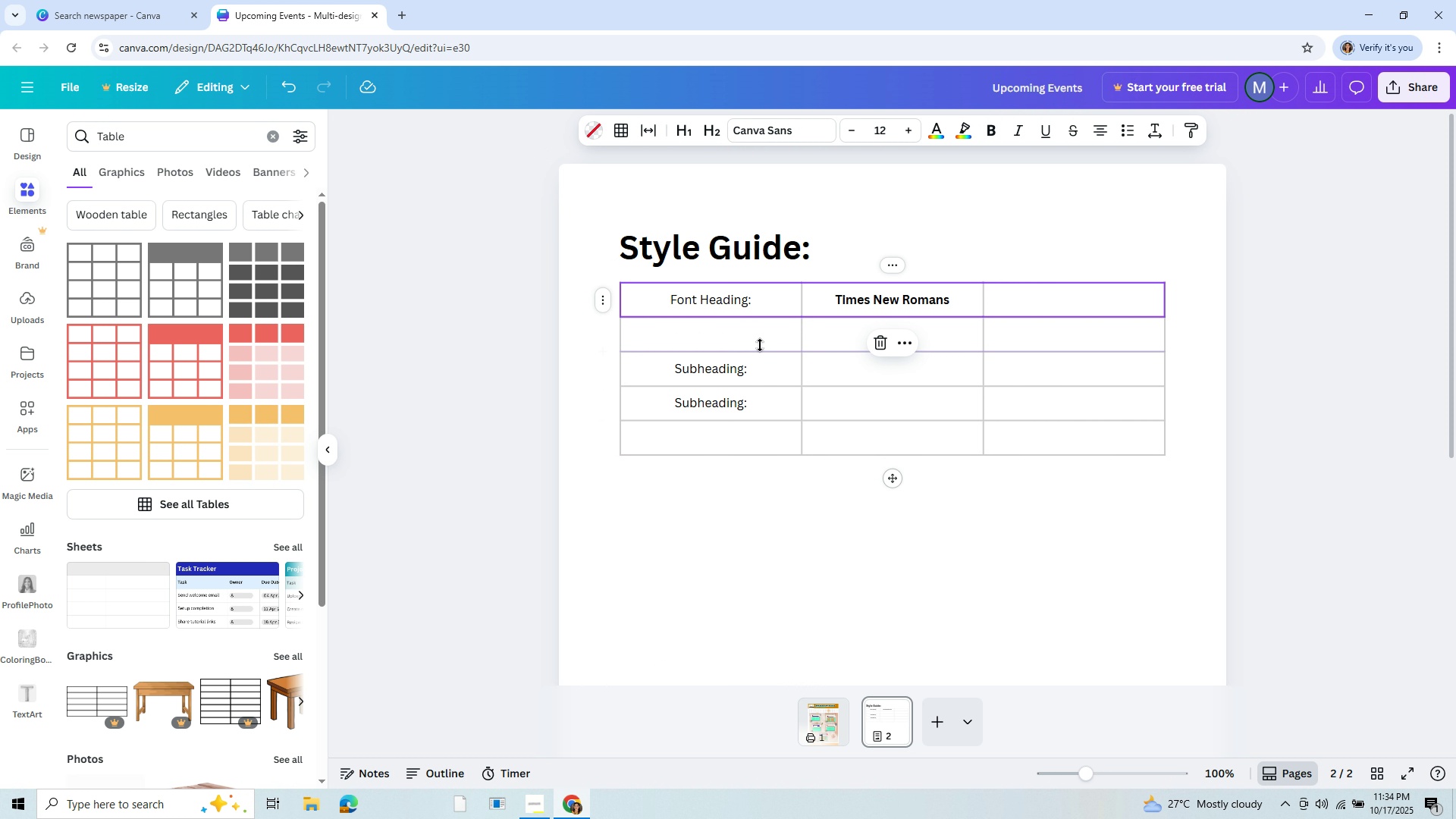 
left_click_drag(start_coordinate=[759, 342], to_coordinate=[759, 332])
 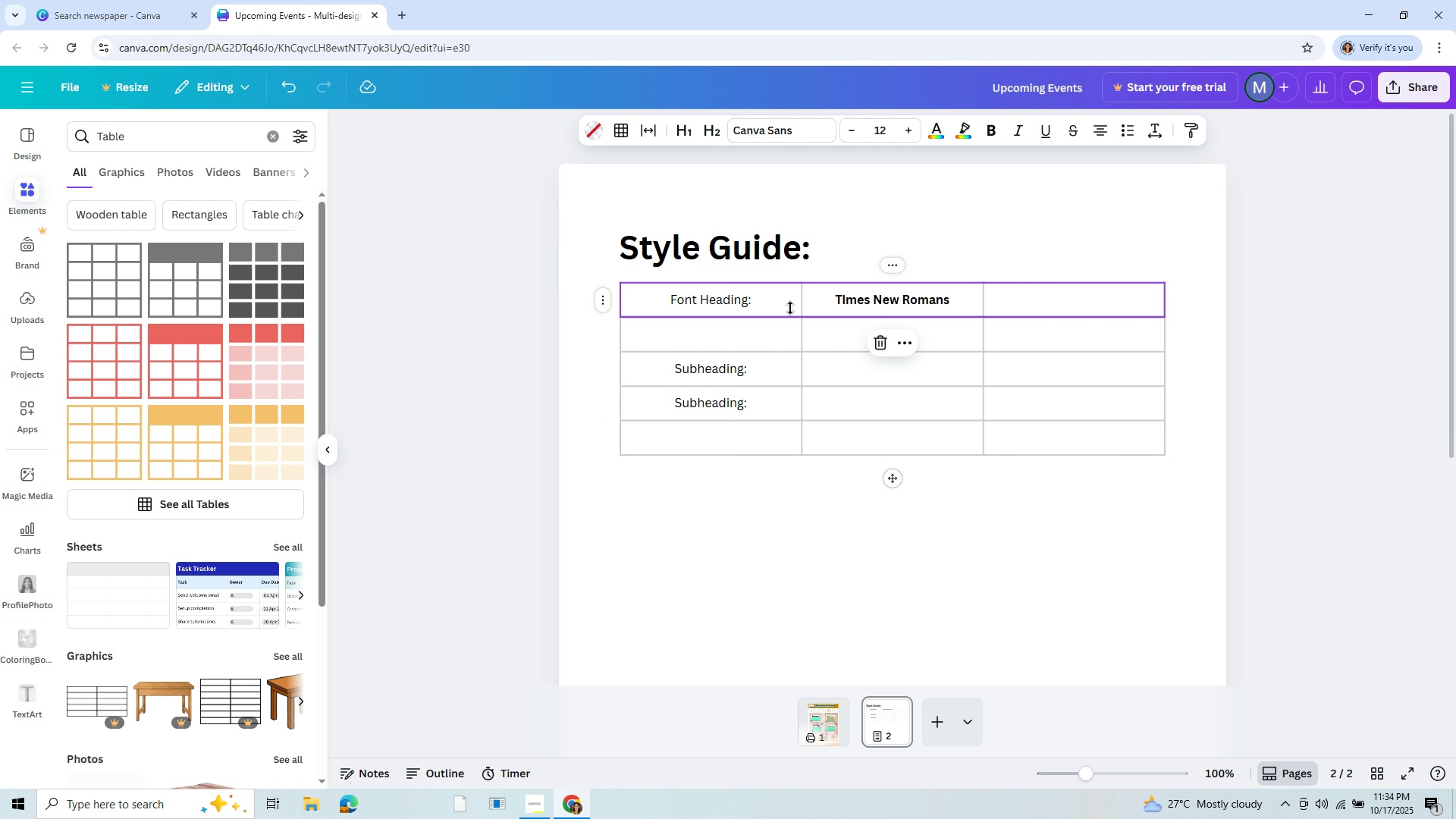 
left_click_drag(start_coordinate=[790, 308], to_coordinate=[664, 299])
 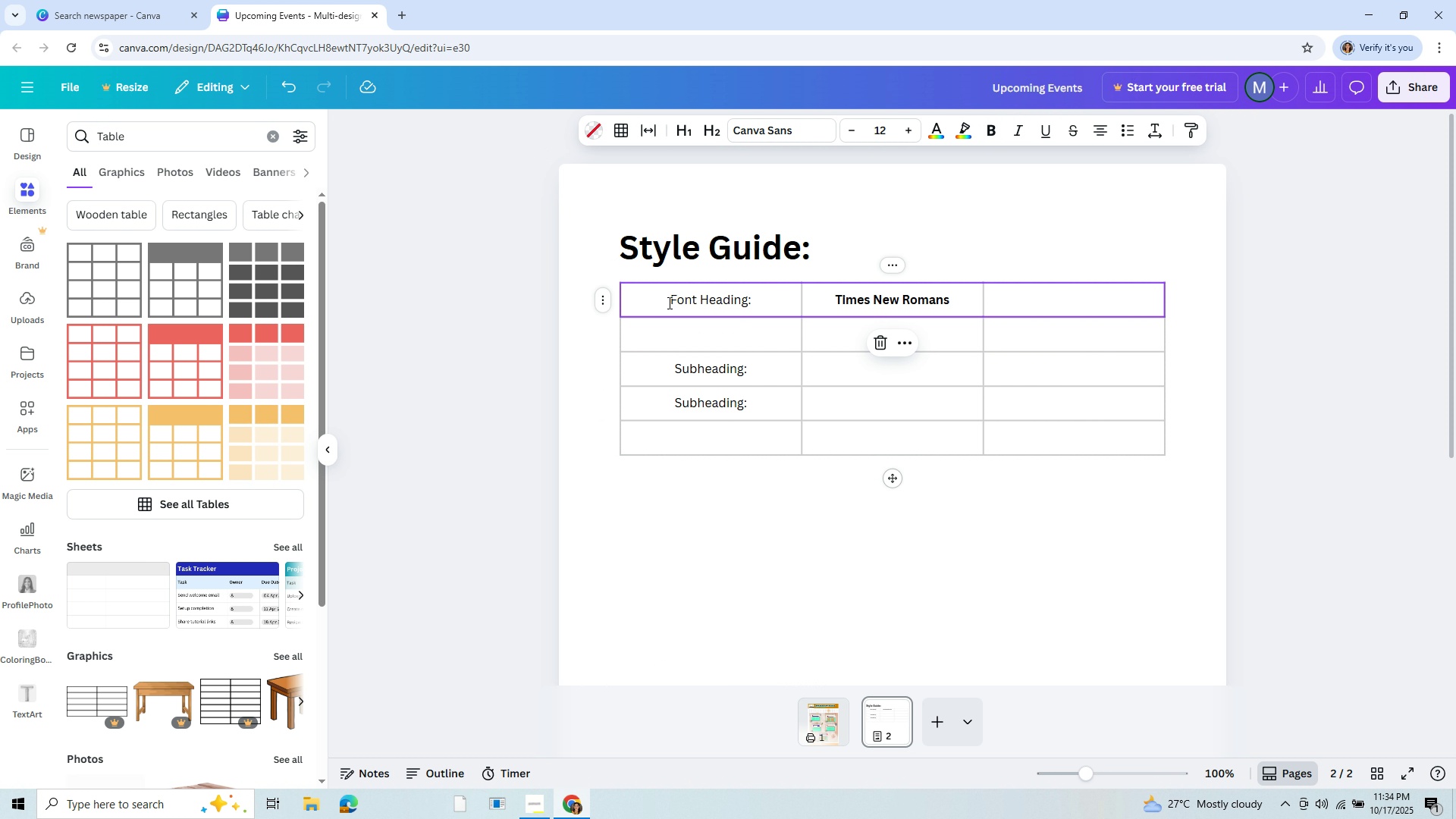 
left_click_drag(start_coordinate=[668, 303], to_coordinate=[764, 303])
 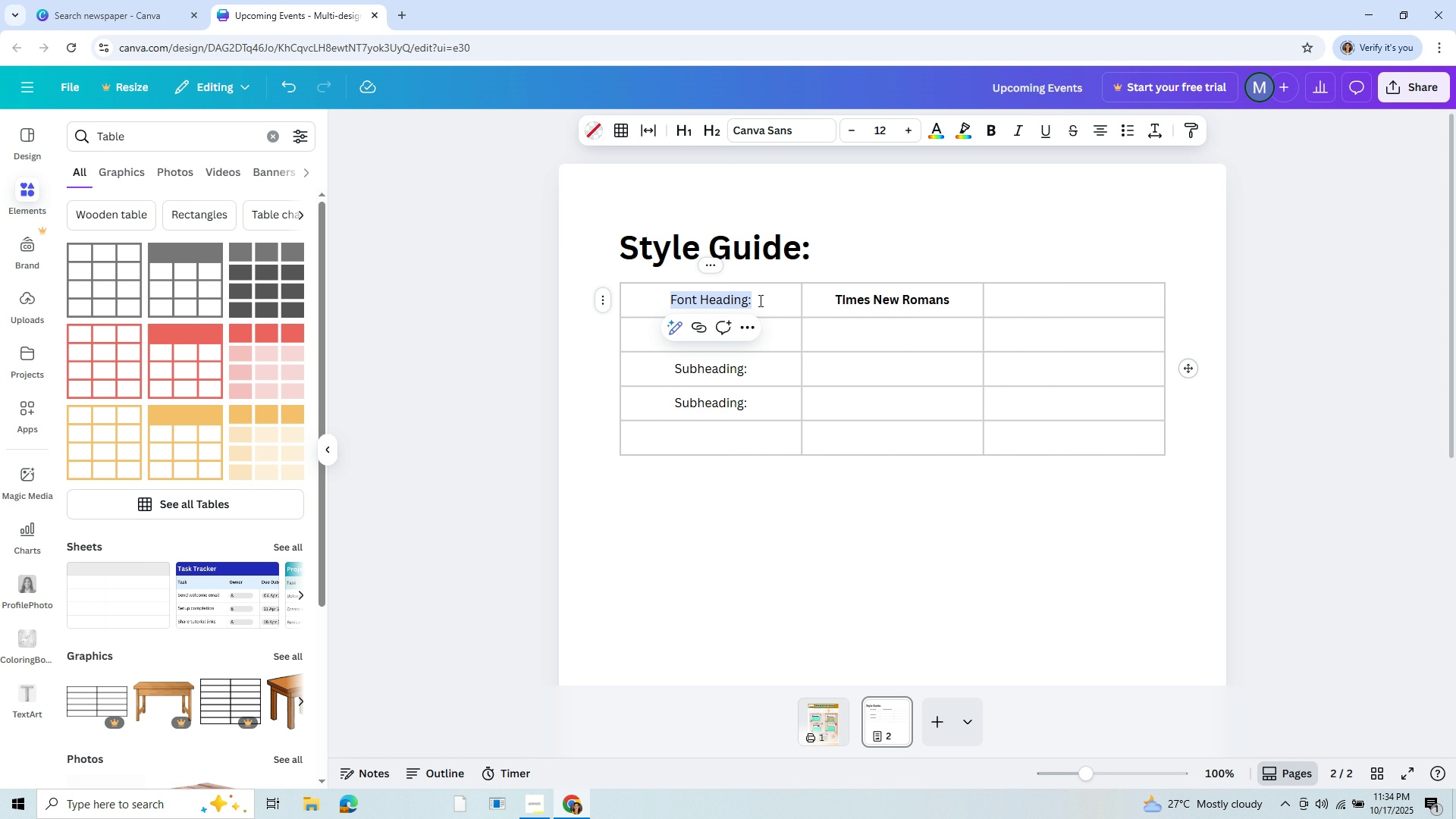 
key(Control+X)
 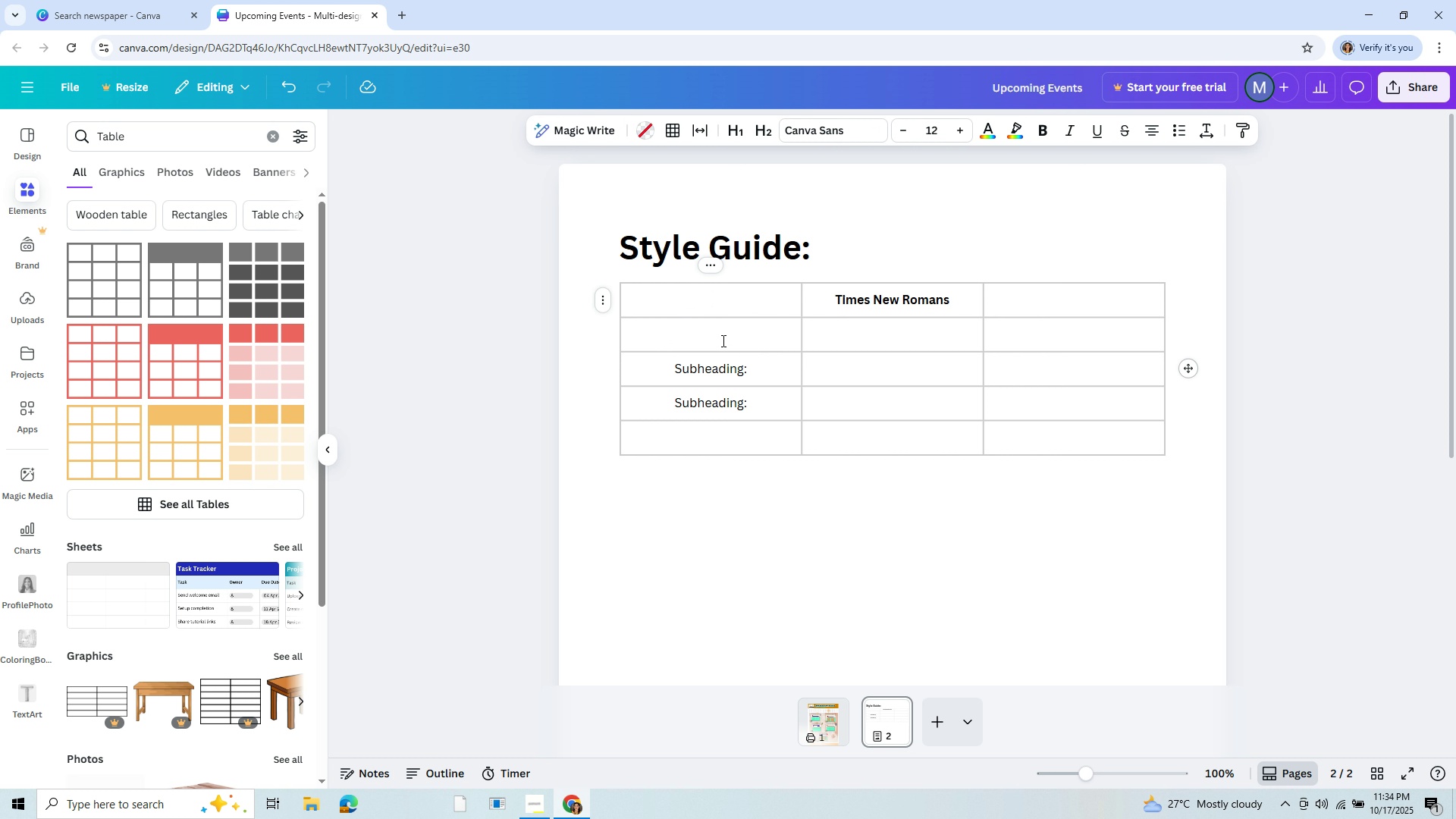 
left_click([722, 340])
 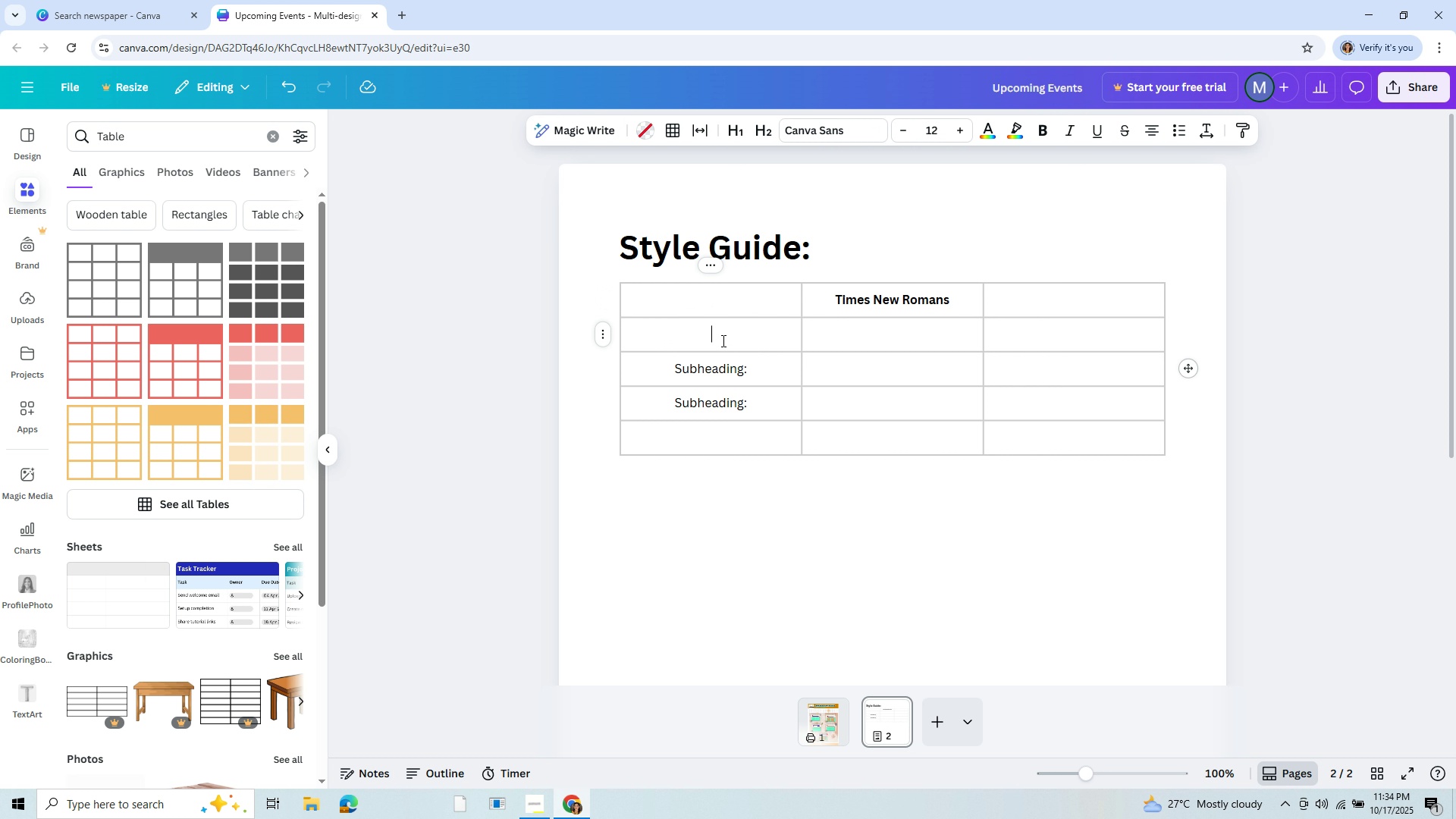 
key(Control+V)
 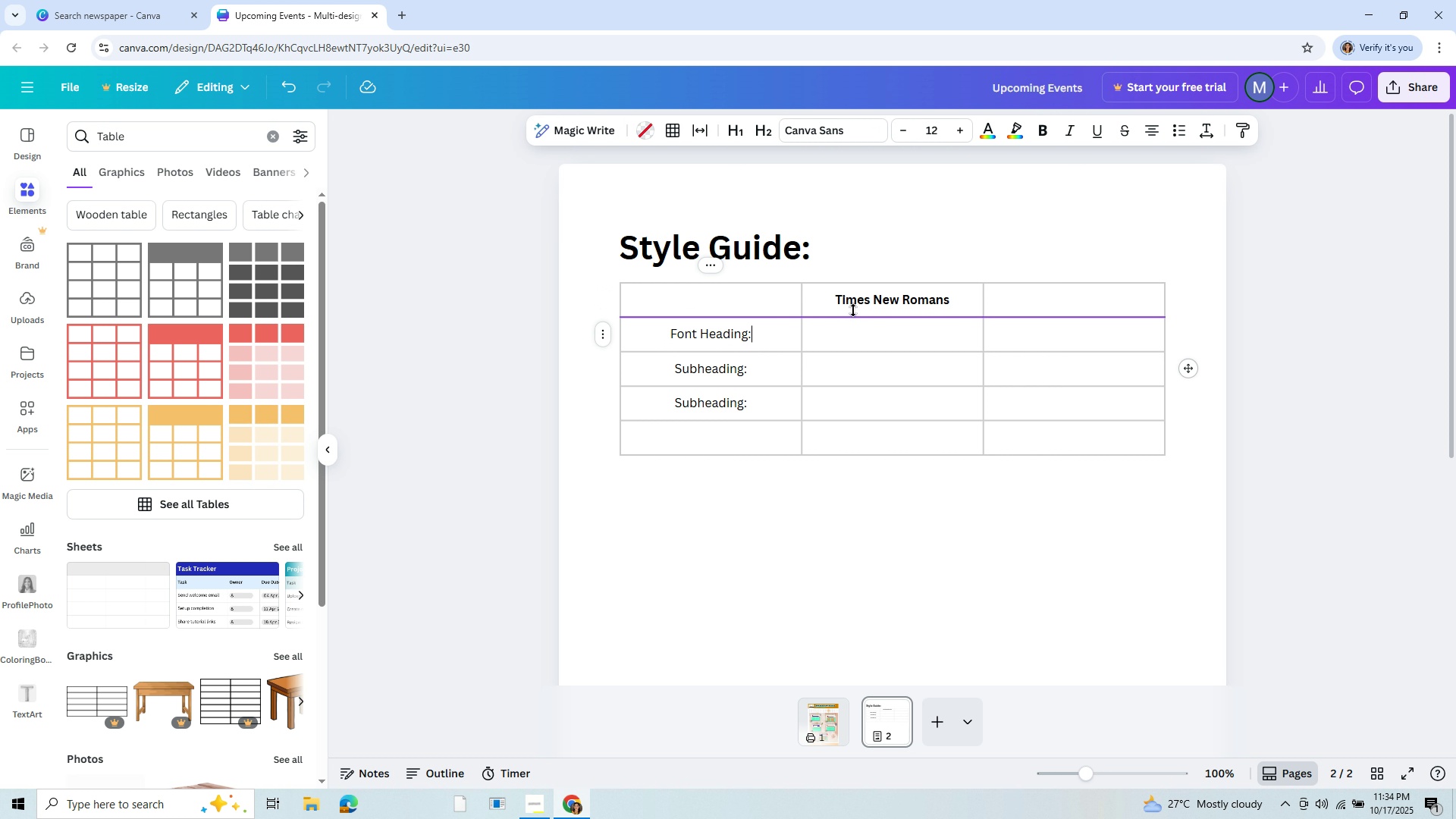 
left_click([853, 310])
 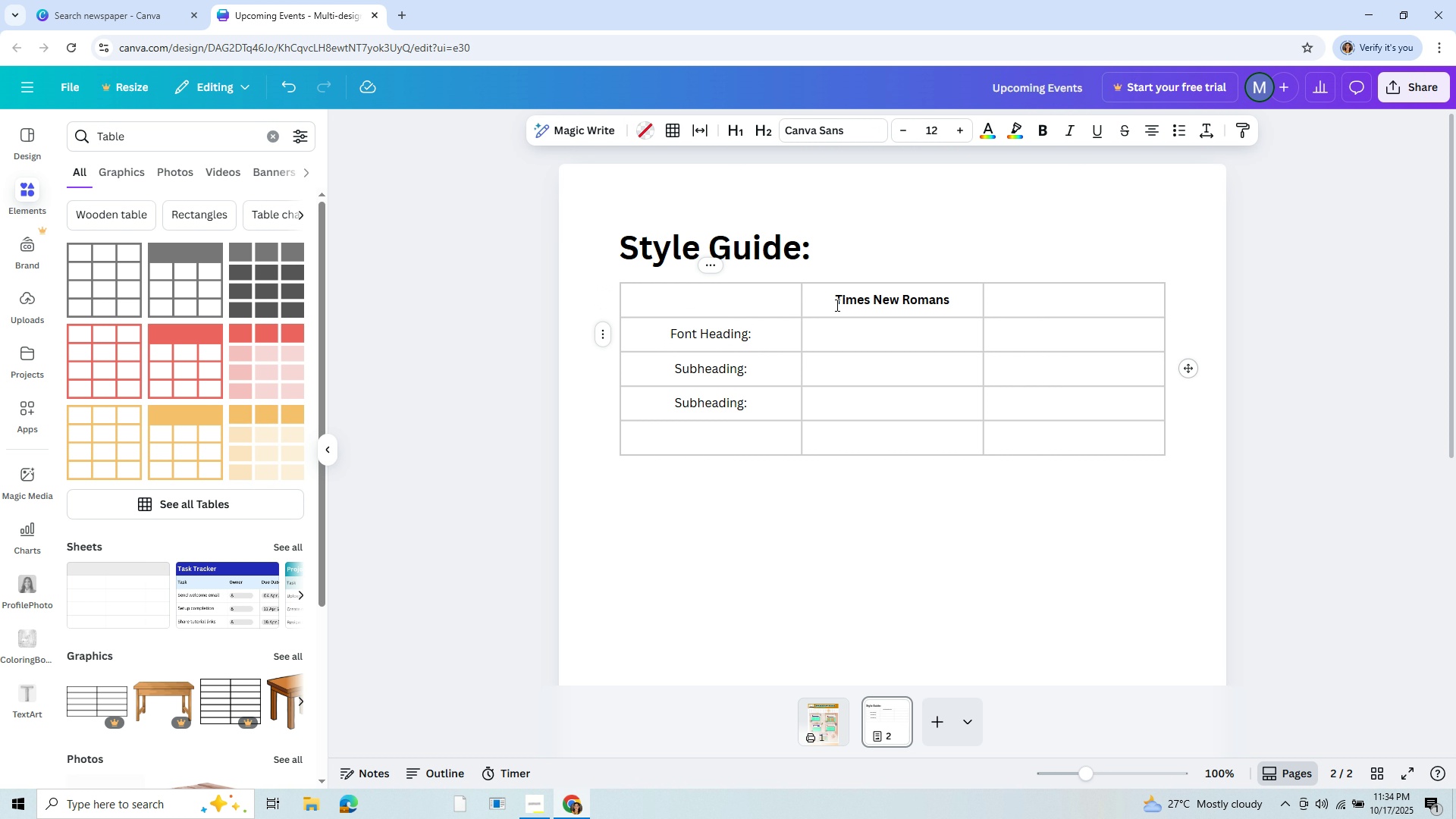 
left_click_drag(start_coordinate=[836, 305], to_coordinate=[952, 299])
 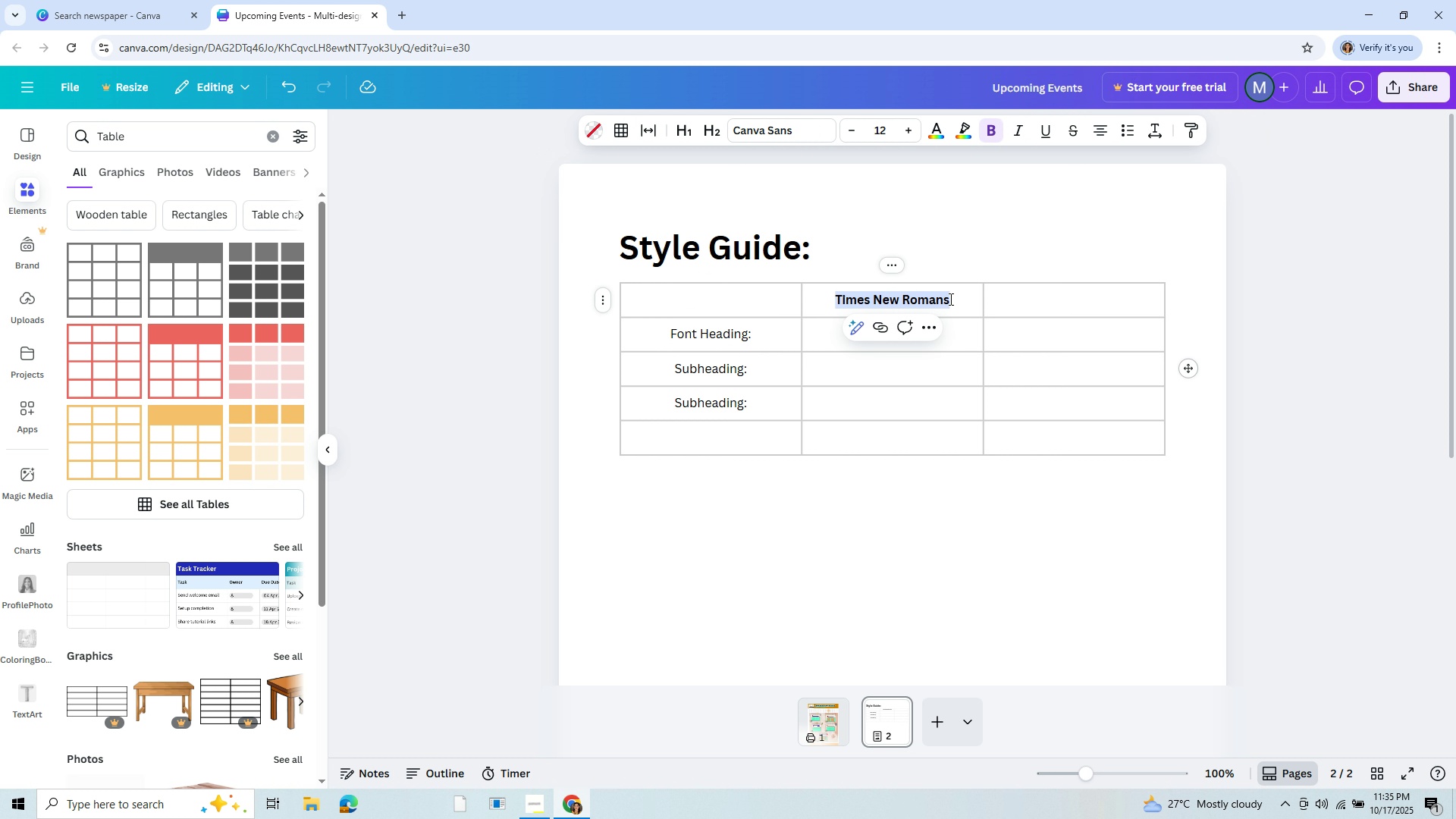 
key(Control+C)
 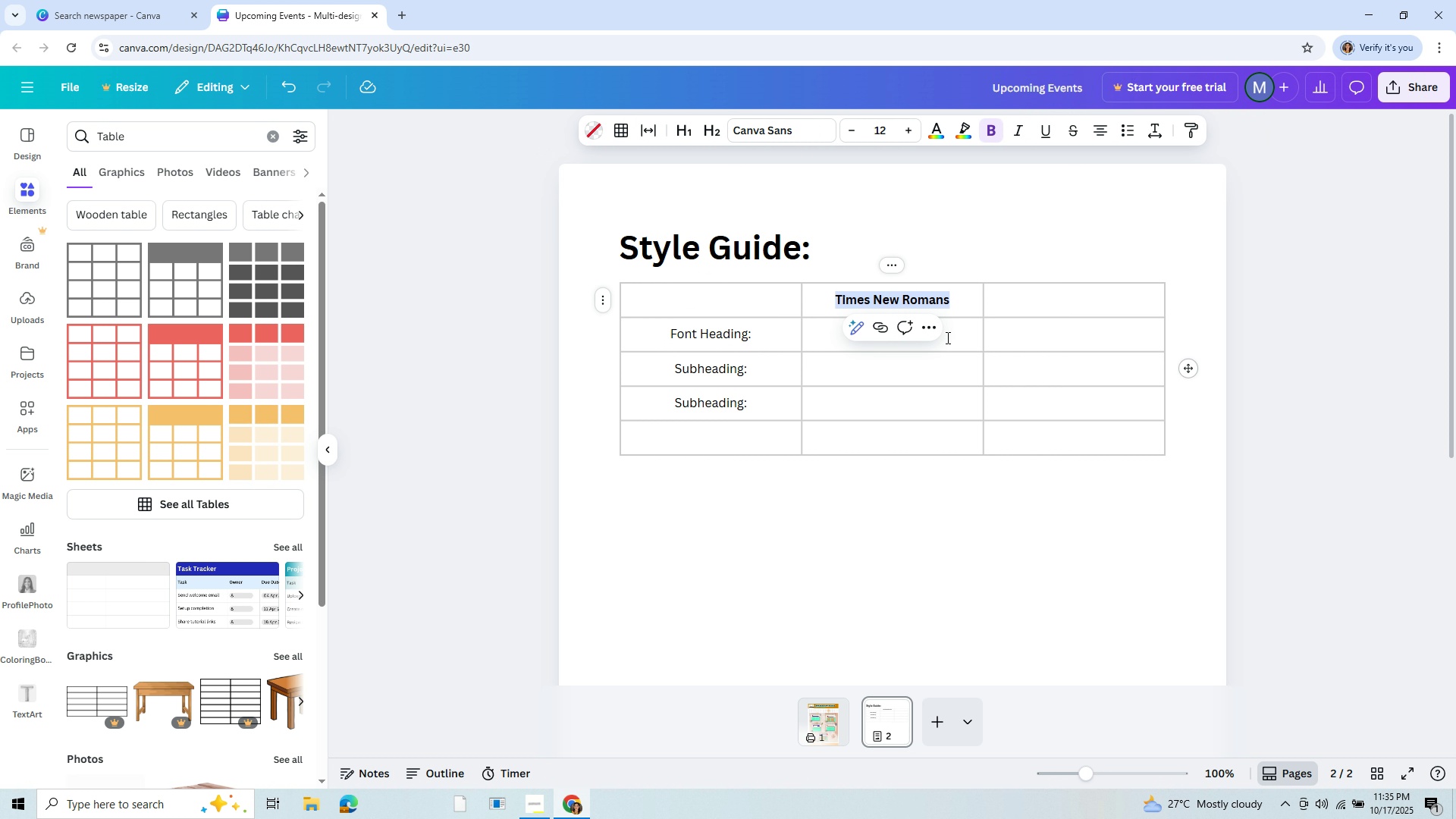 
left_click([946, 337])
 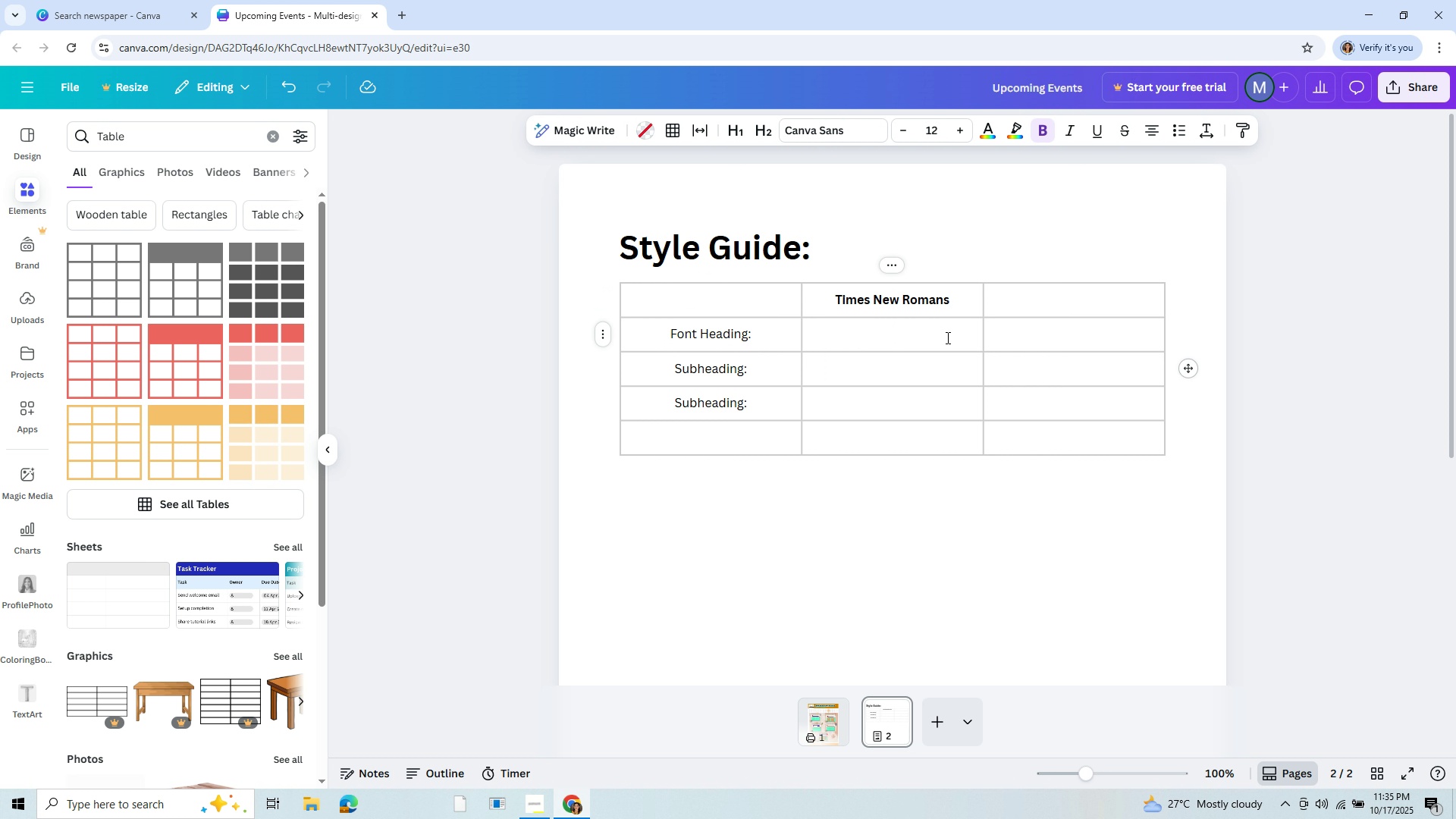 
key(Control+V)
 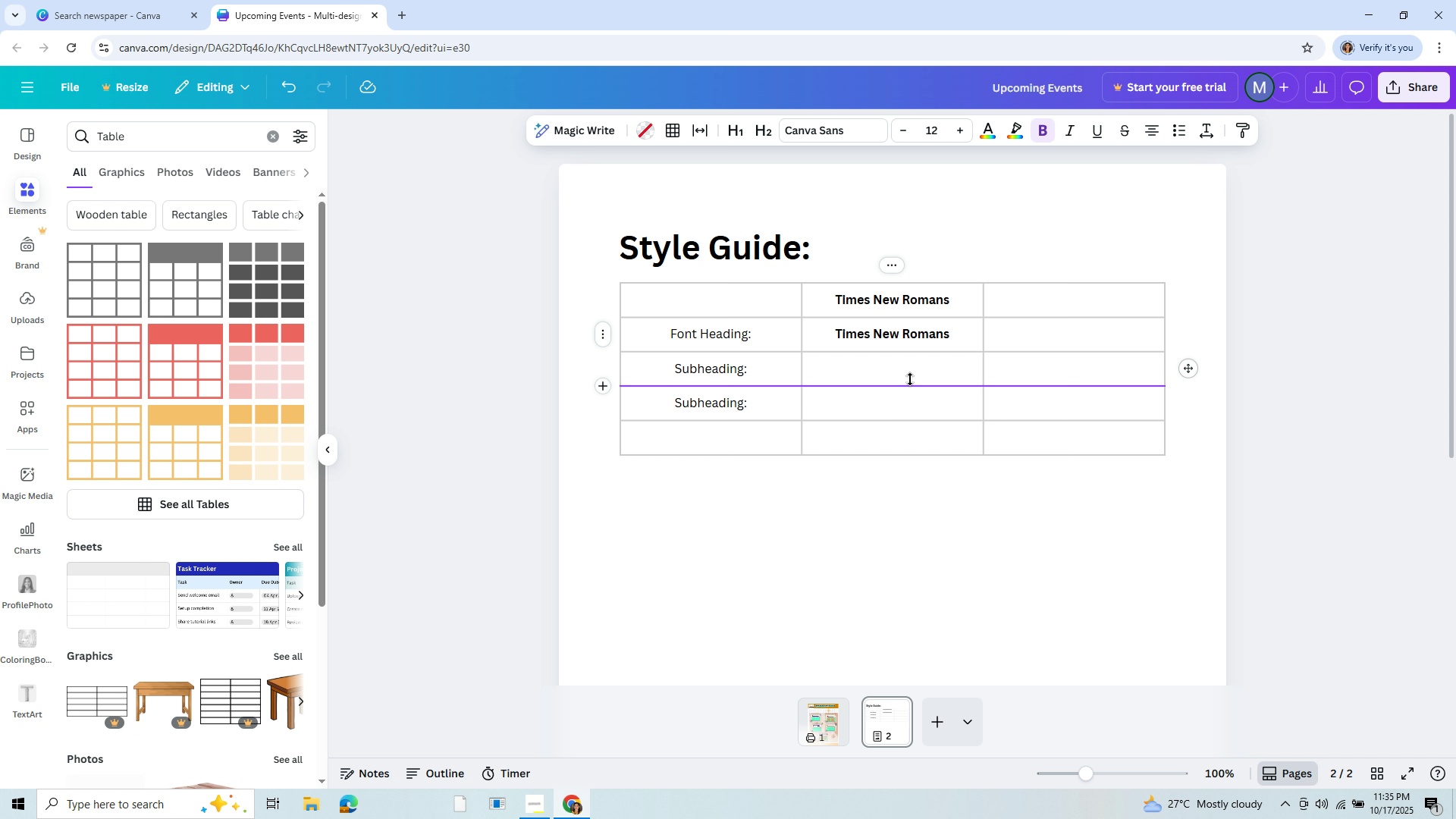 
left_click([910, 379])
 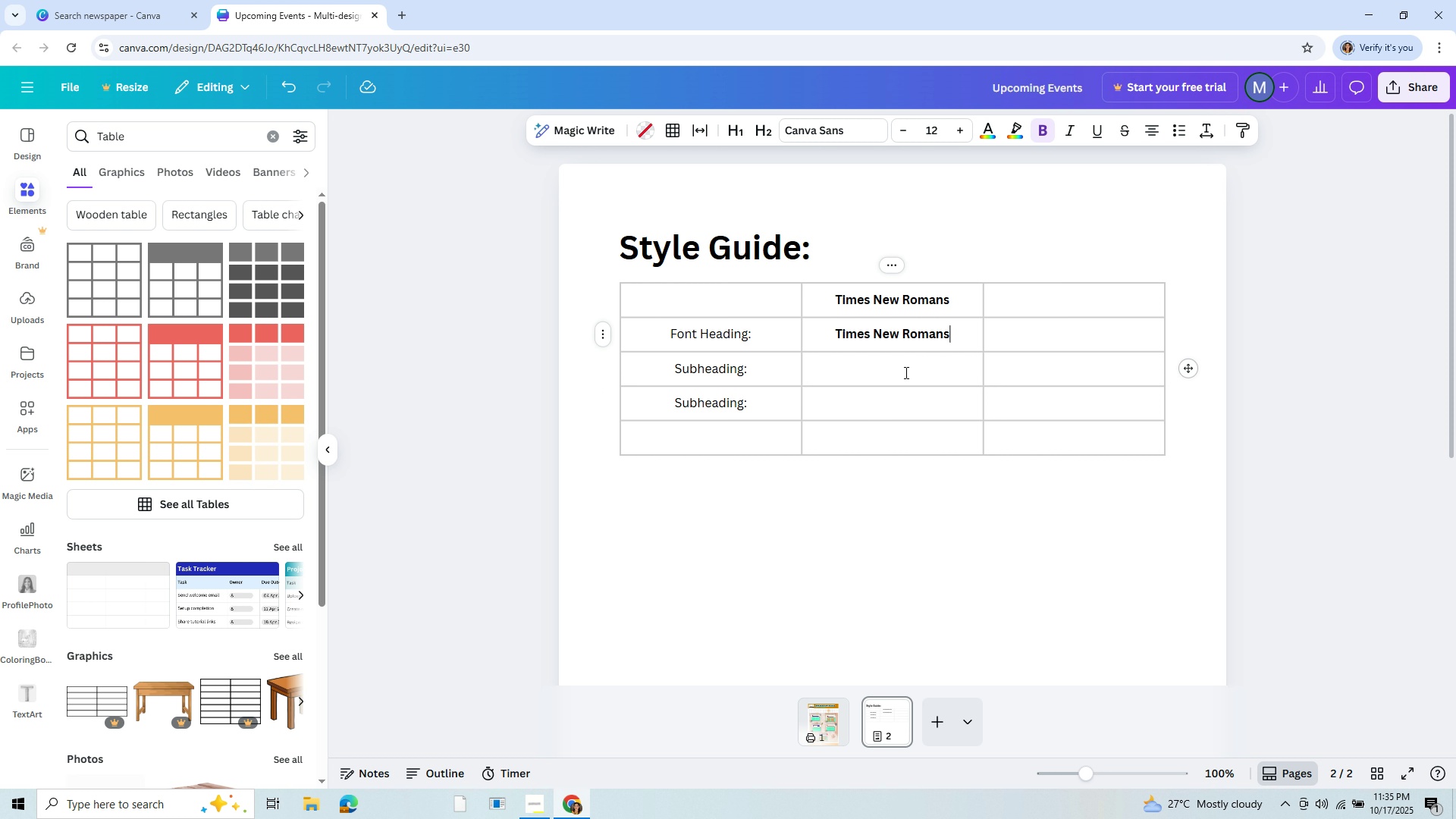 
left_click([905, 372])
 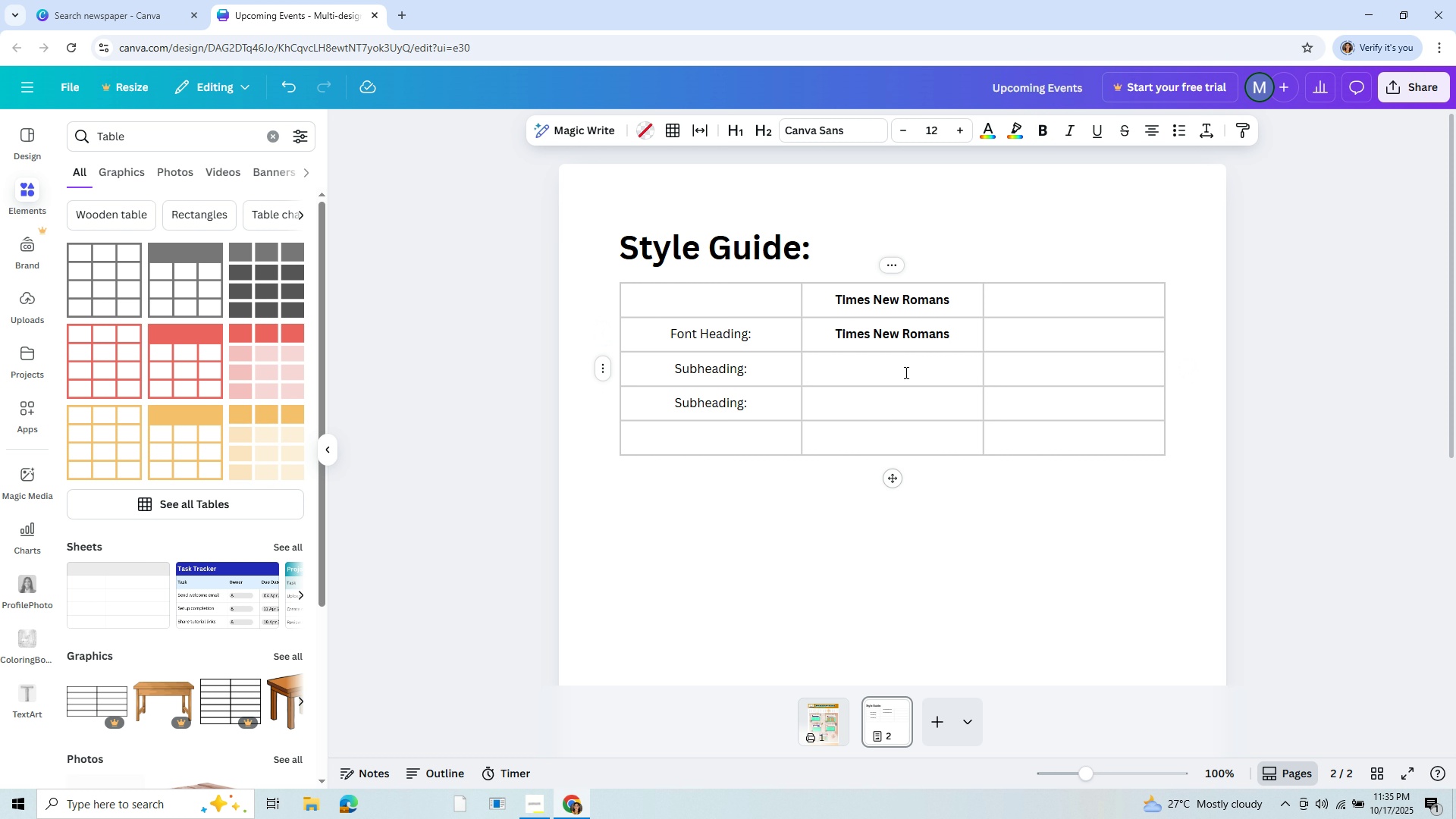 
key(Control+V)
 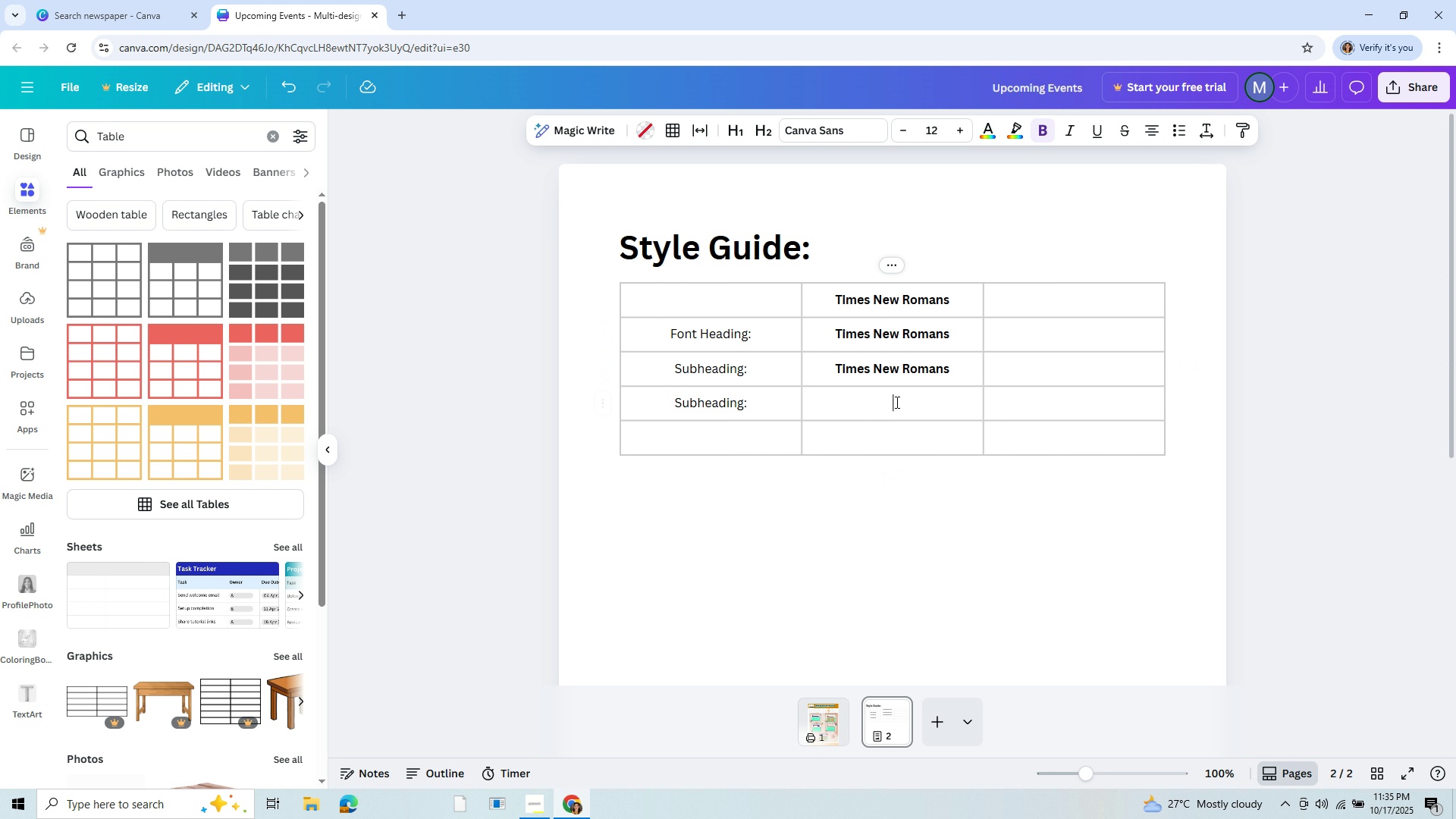 
left_click([896, 402])
 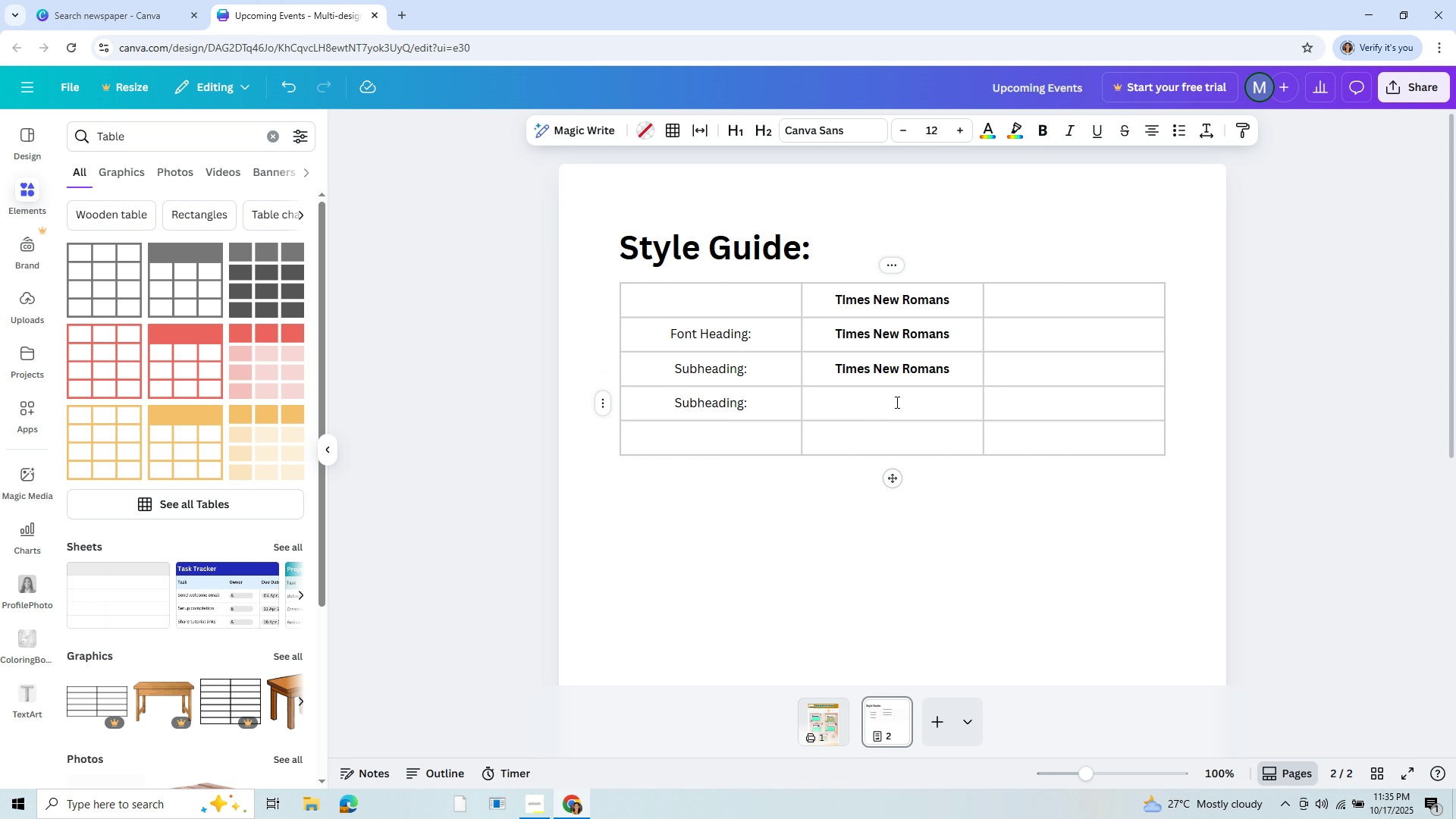 
key(Control+V)
 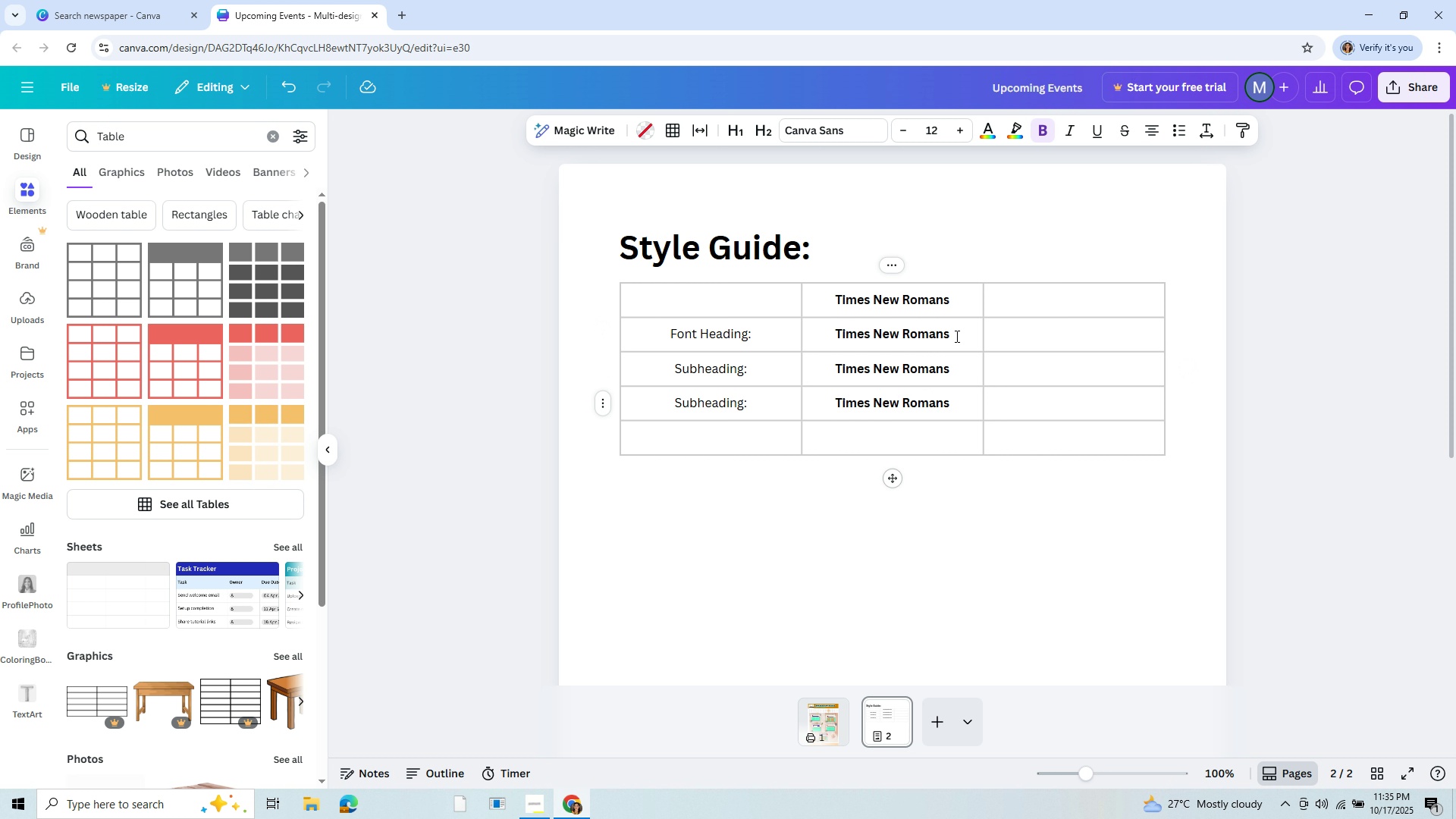 
left_click([956, 336])
 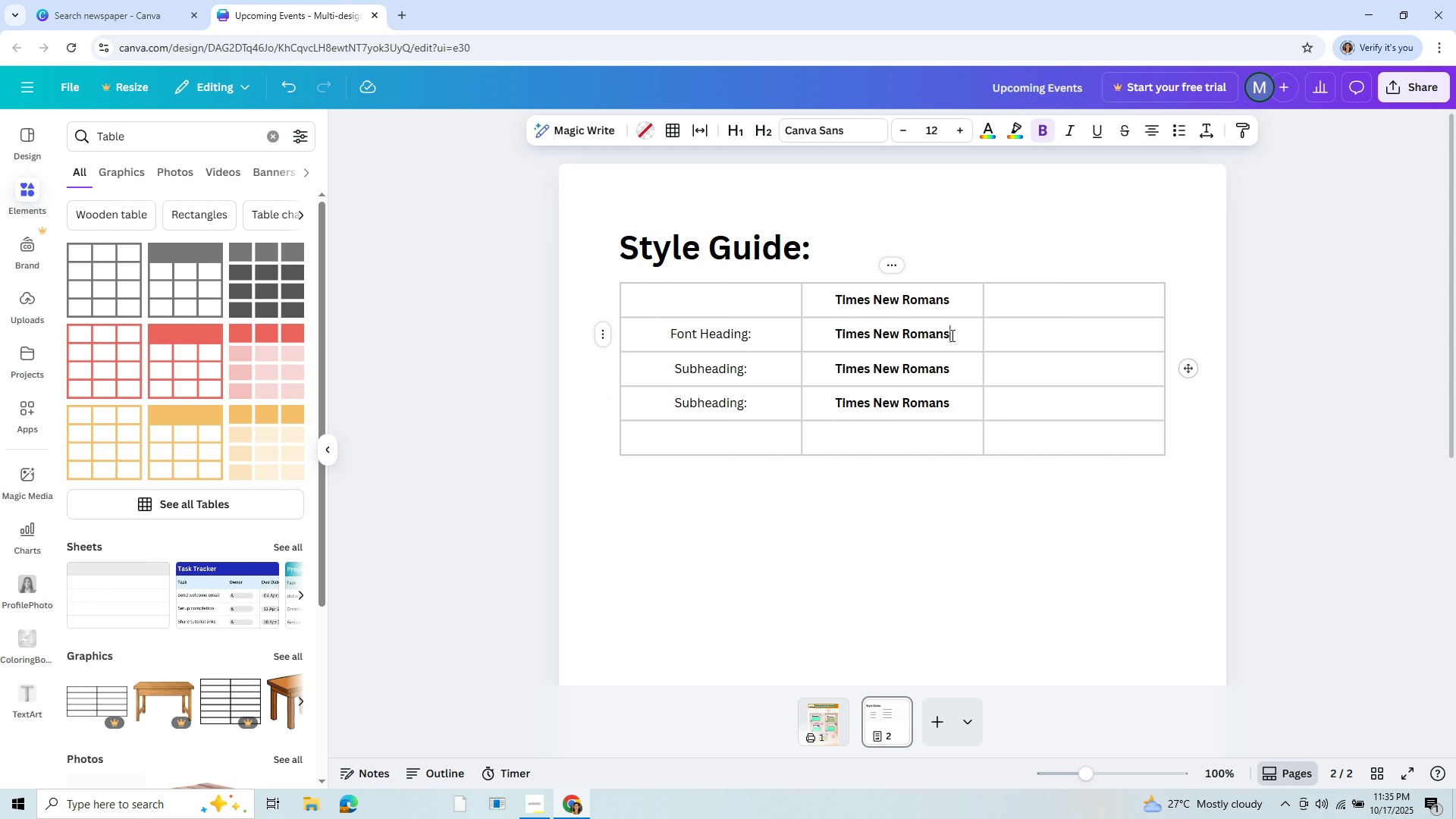 
left_click_drag(start_coordinate=[956, 336], to_coordinate=[884, 337])
 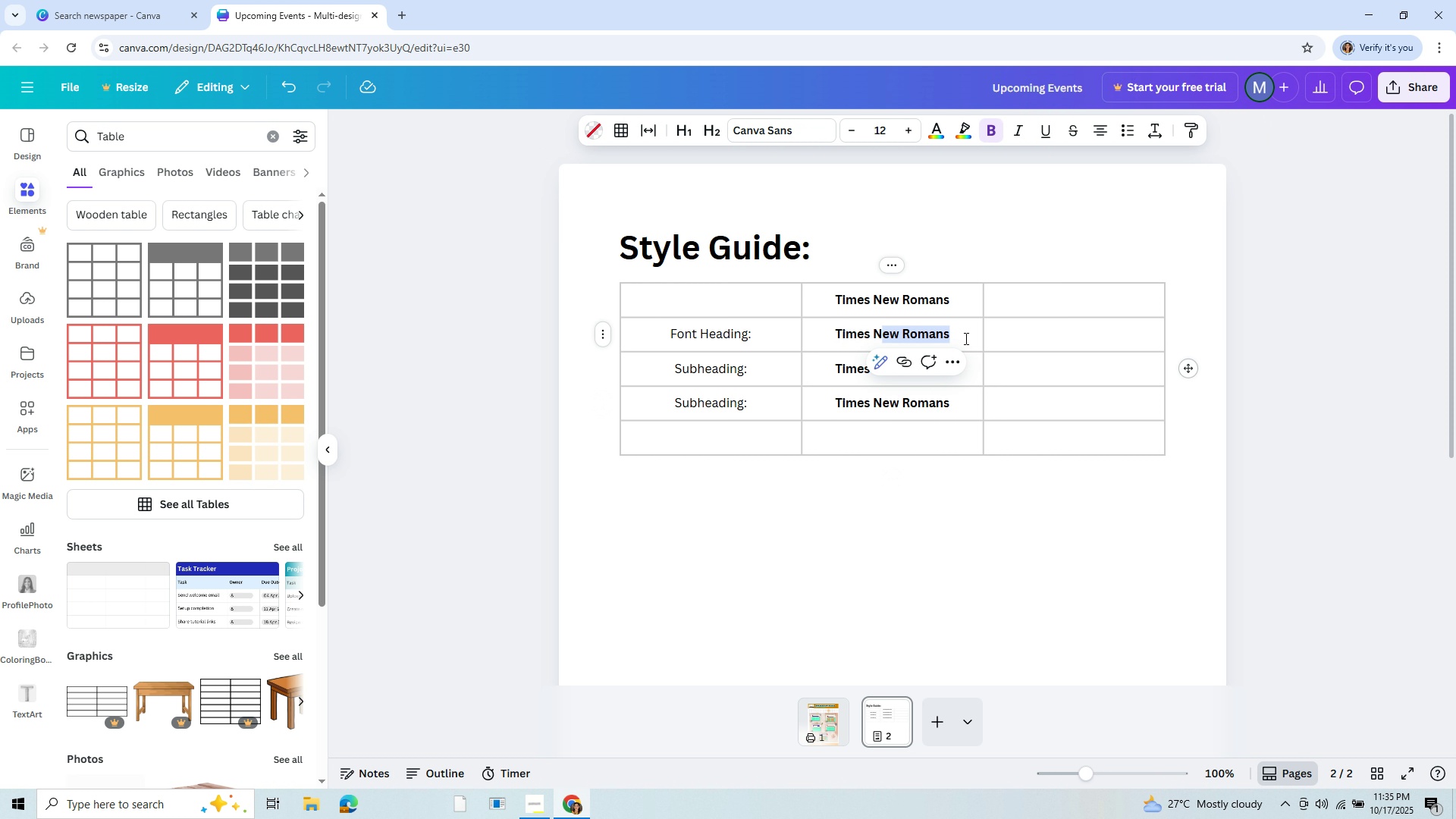 
left_click([965, 338])
 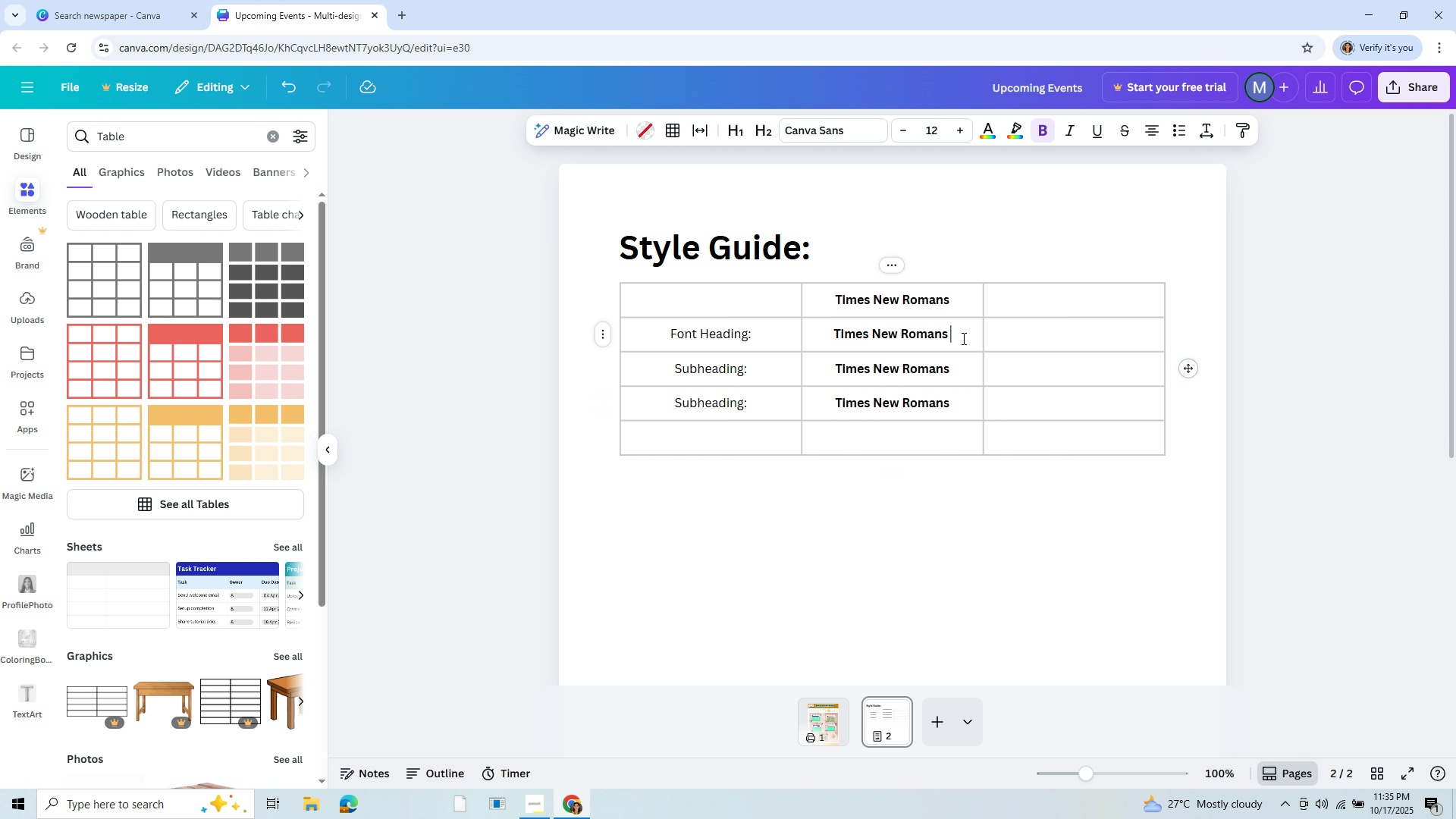 
type( BOLD)
 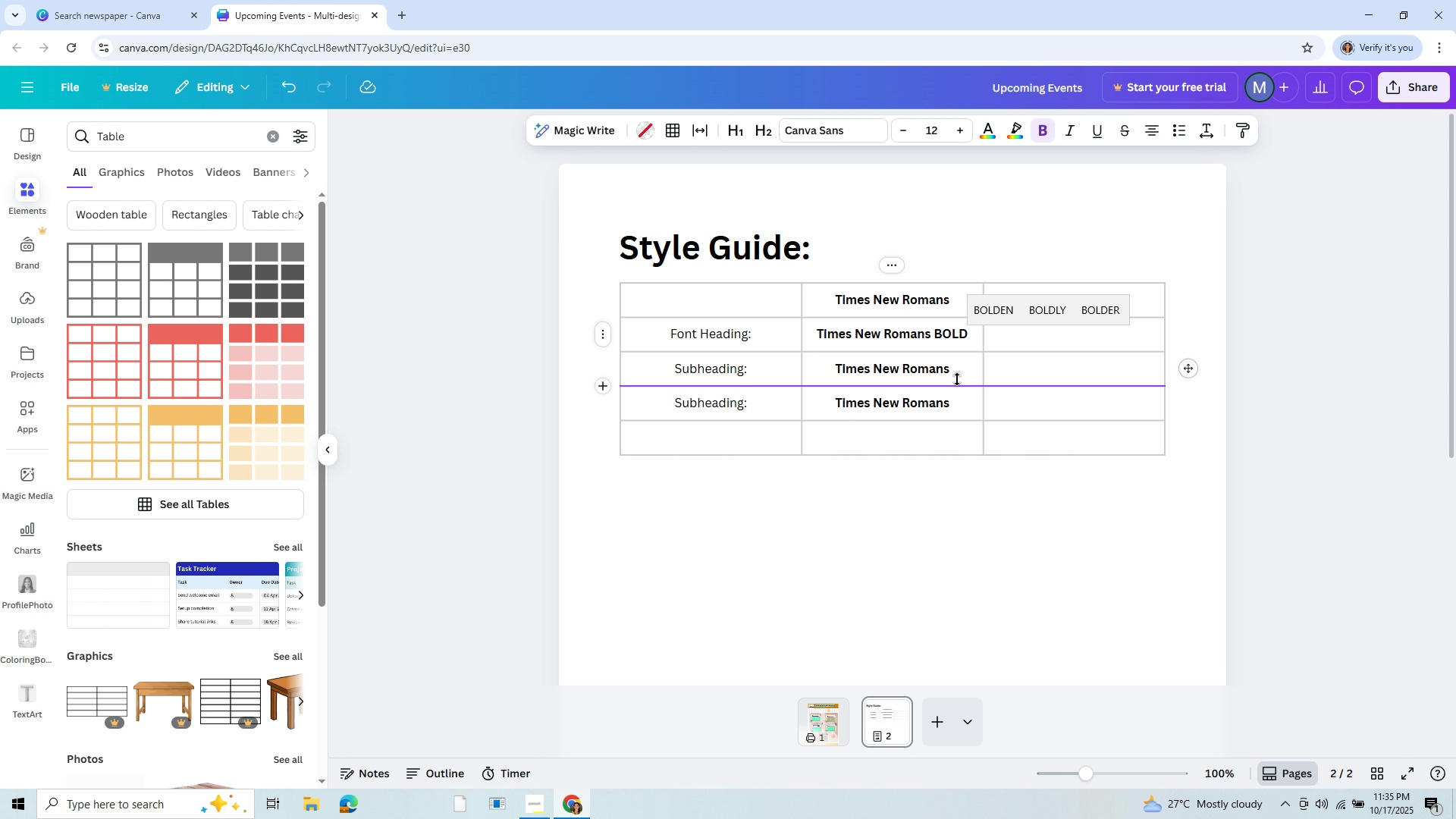 
left_click([961, 375])
 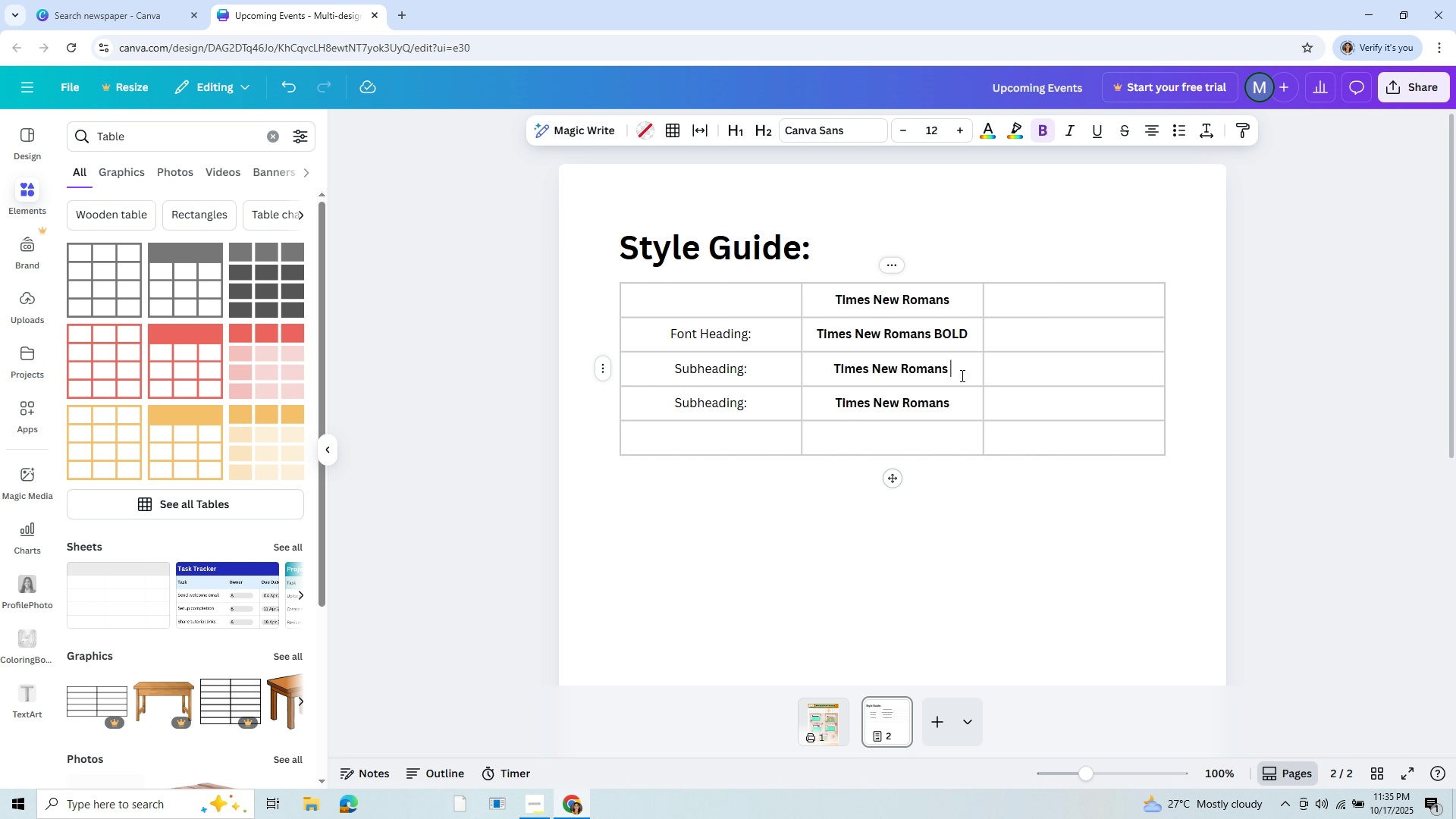 
type( BOLD)
 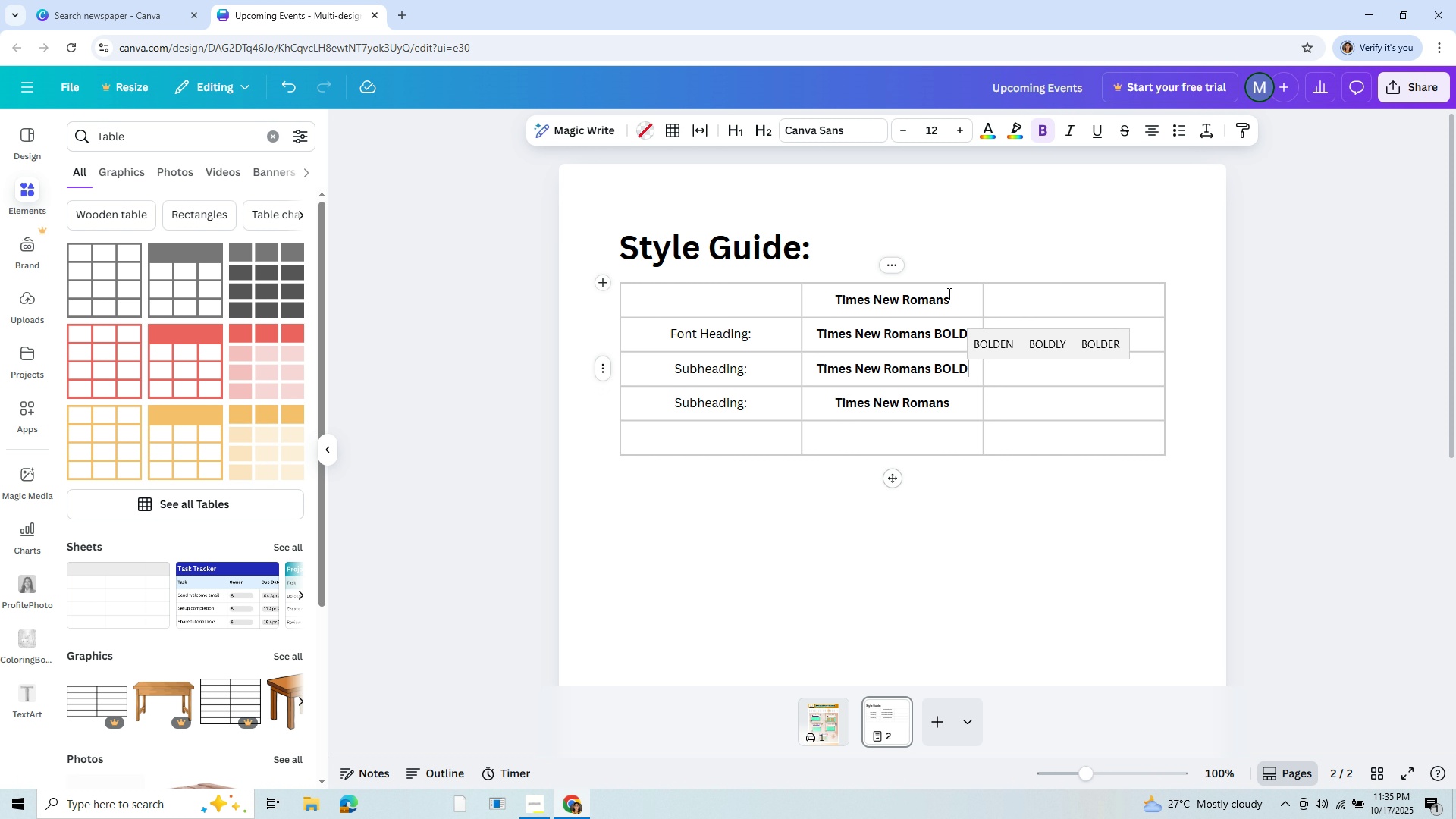 
left_click_drag(start_coordinate=[956, 300], to_coordinate=[824, 291])
 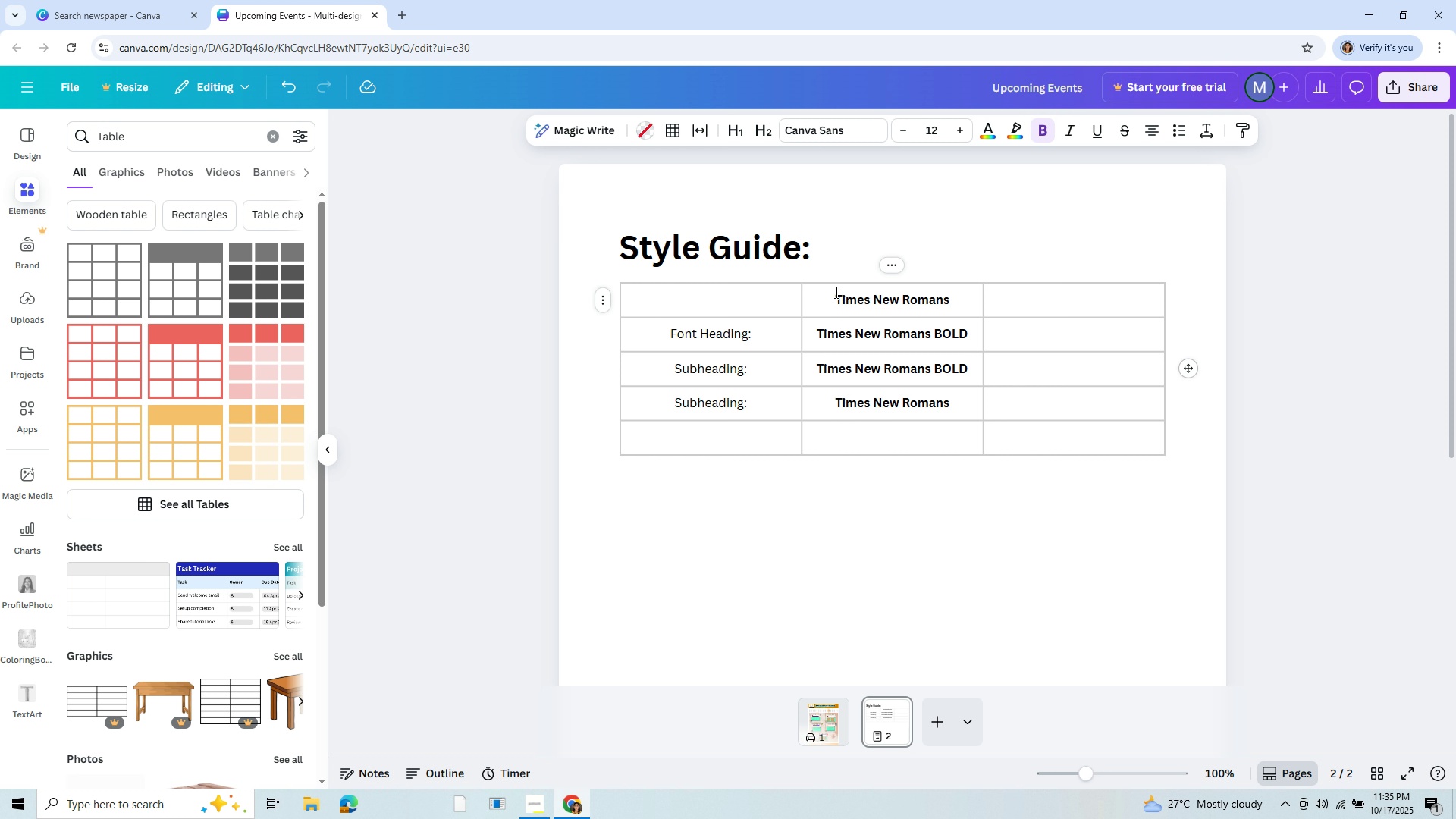 
left_click_drag(start_coordinate=[835, 292], to_coordinate=[962, 301])
 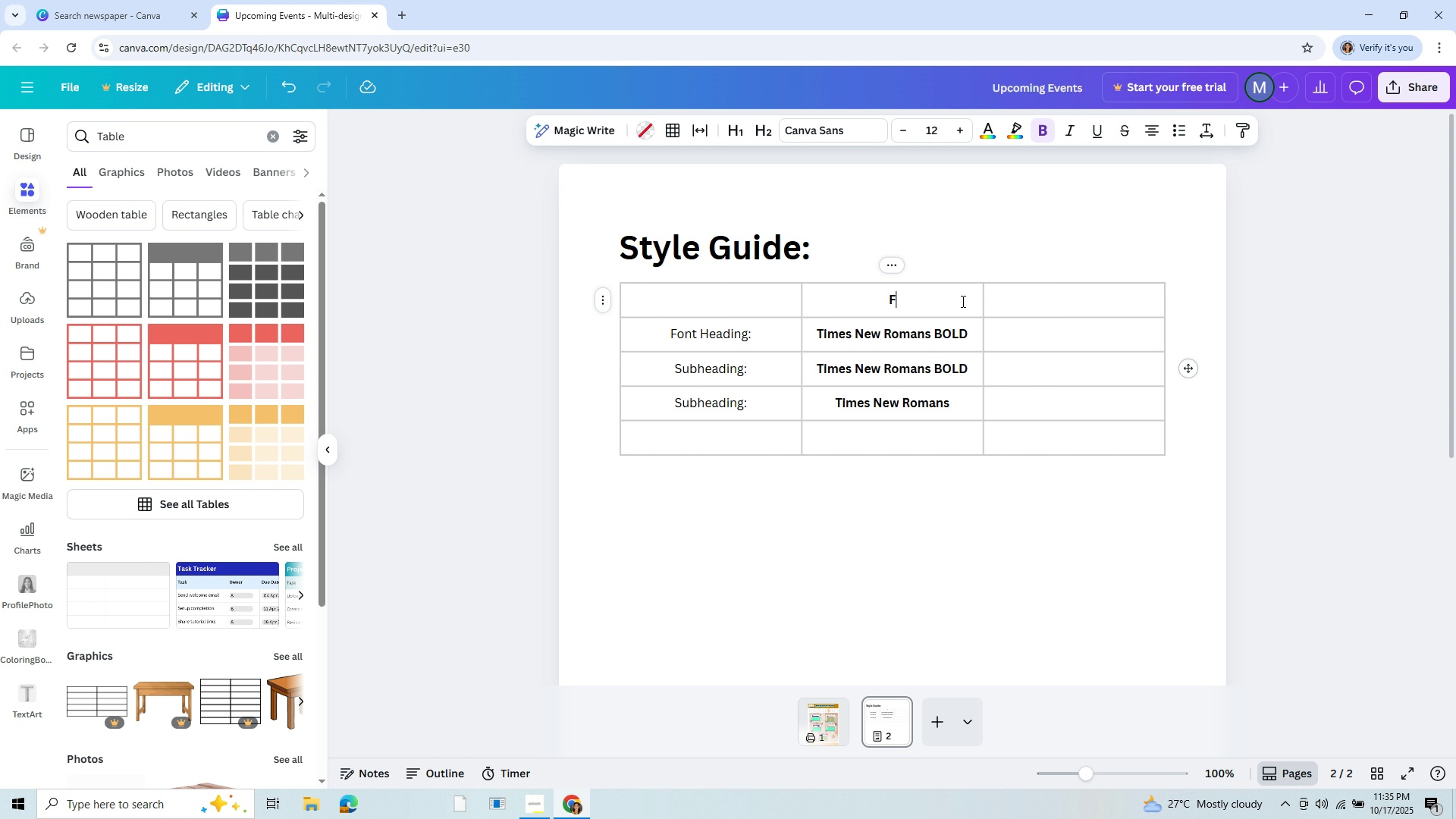 
type(Fonts)
 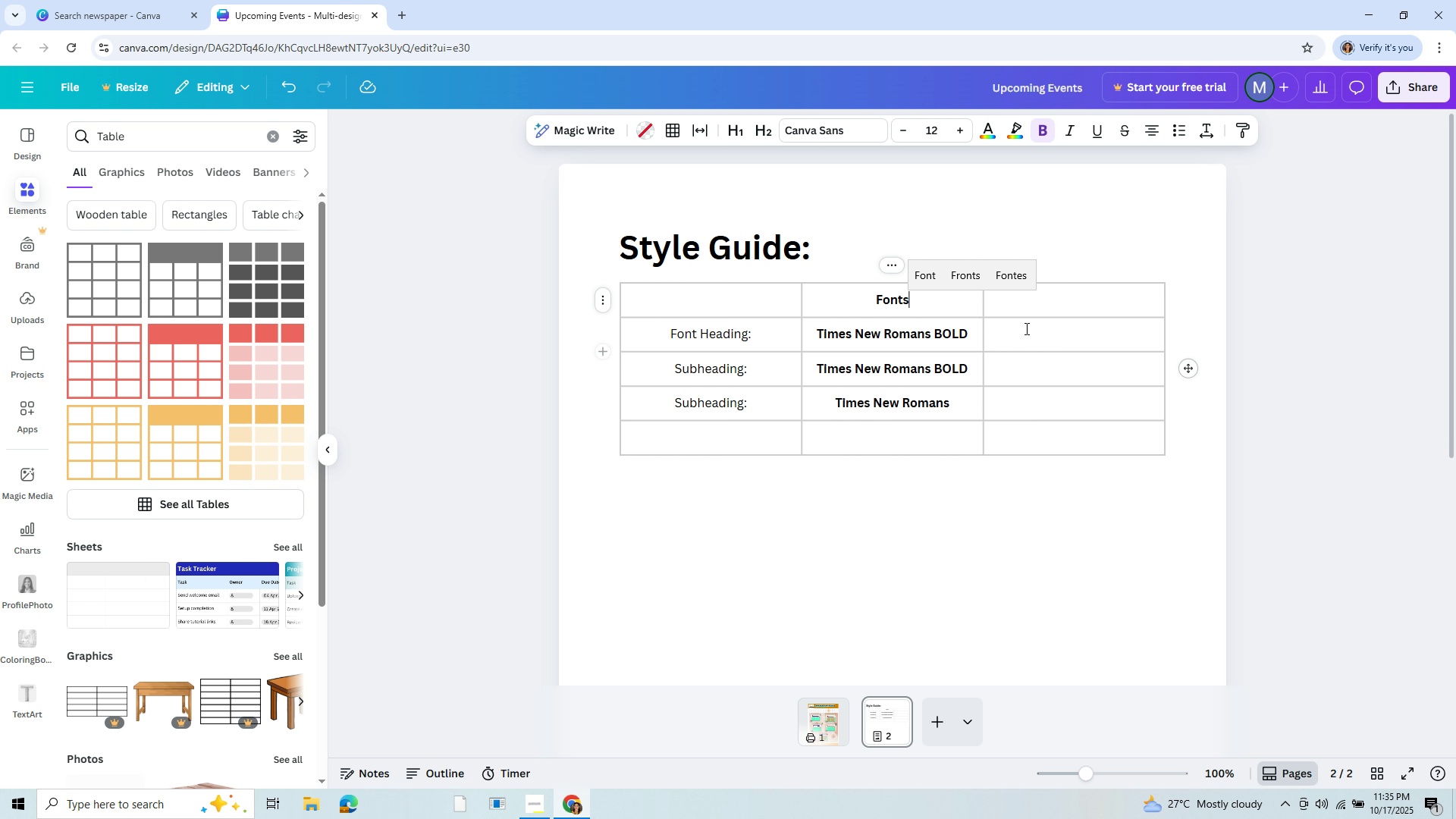 
left_click([1055, 309])
 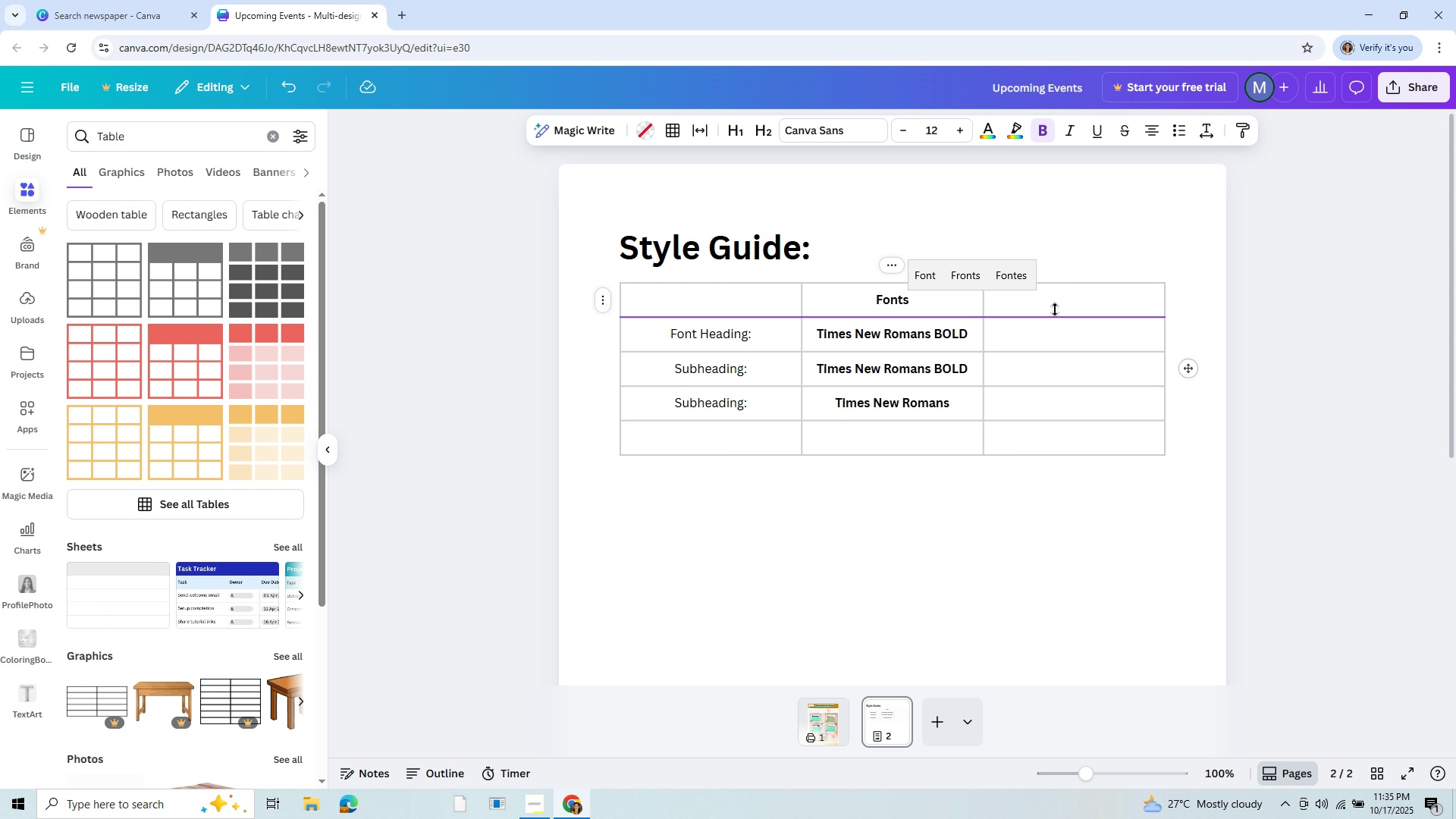 
double_click([1055, 309])
 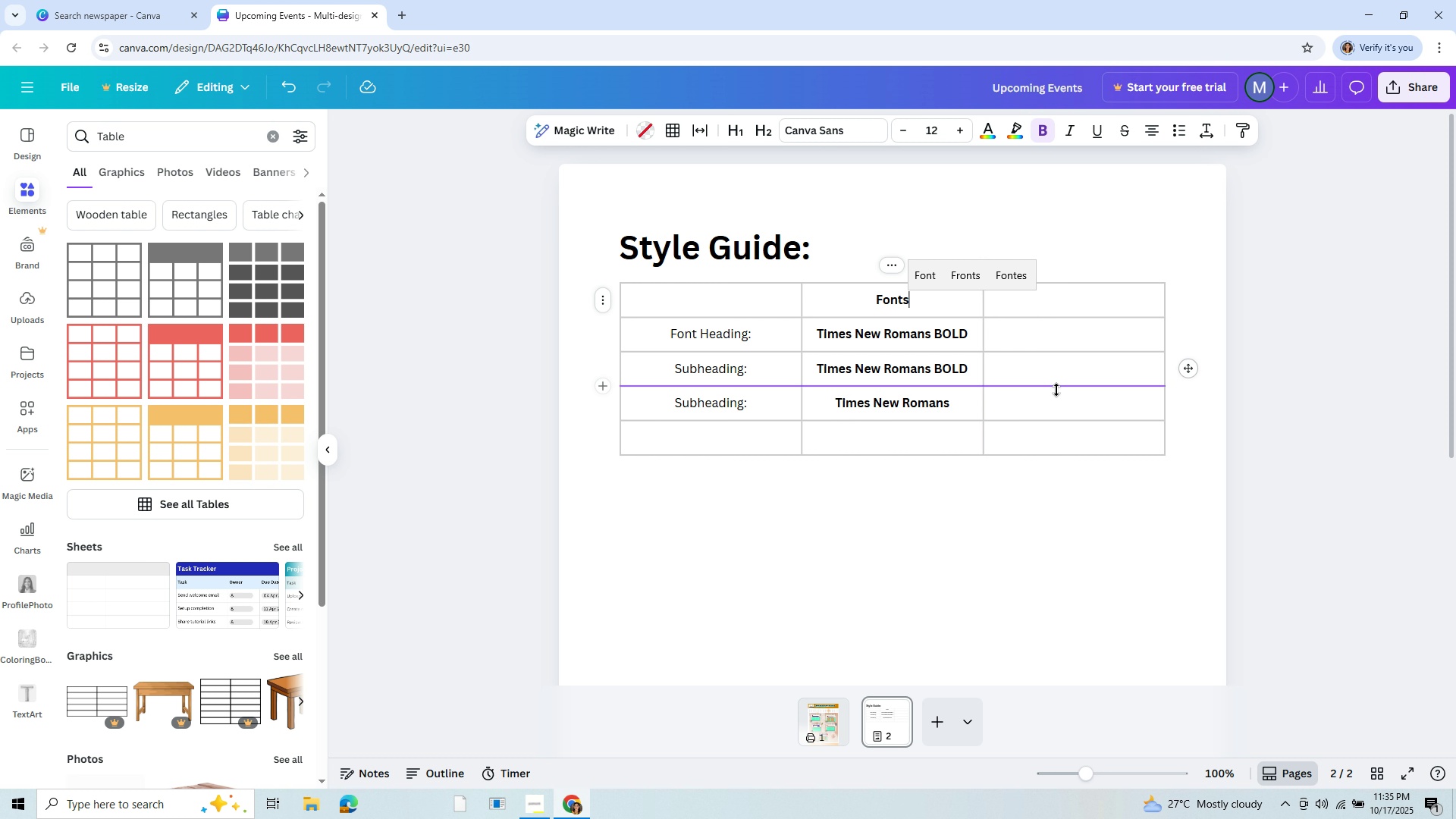 
left_click([1056, 390])
 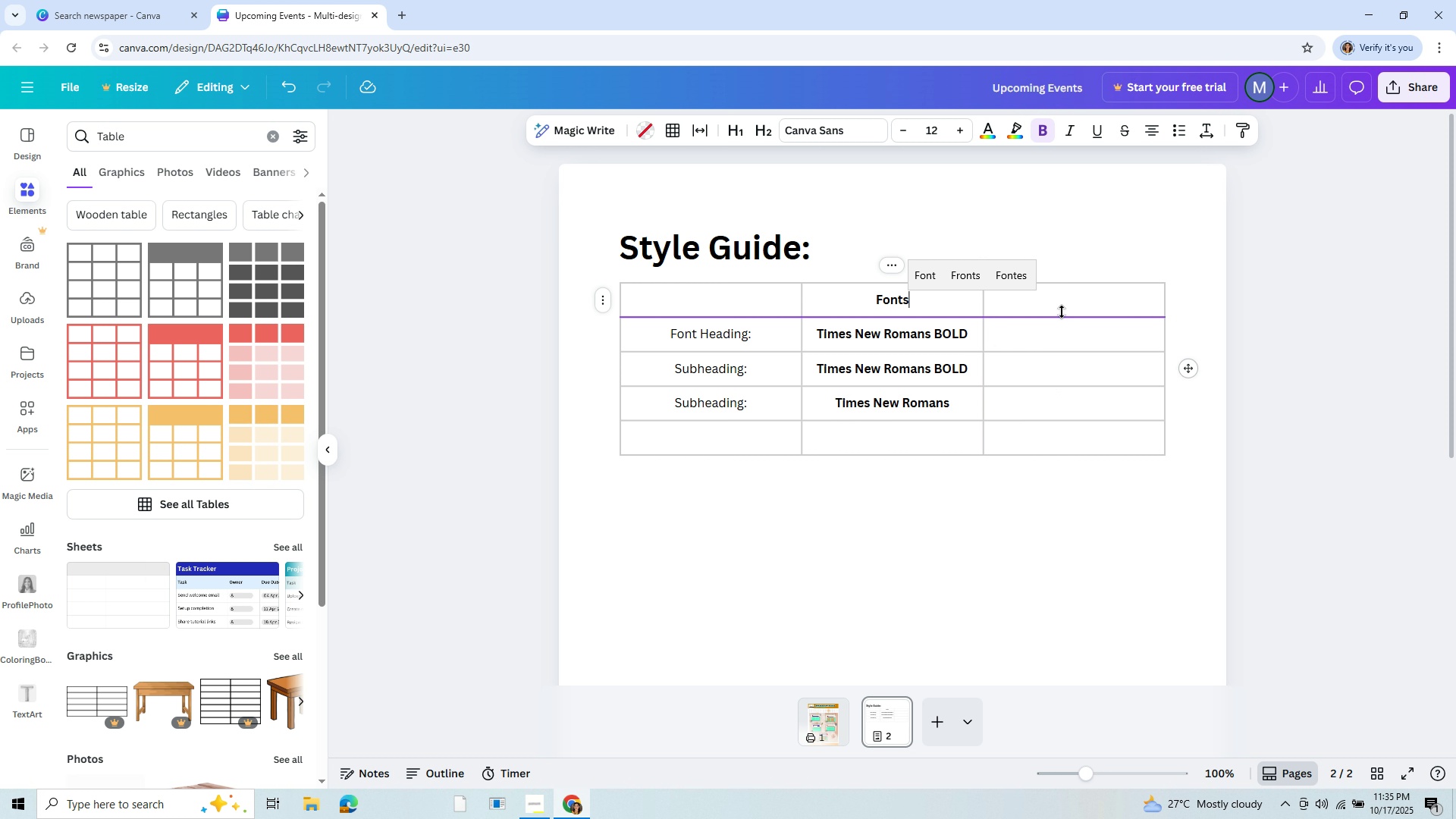 
double_click([1062, 312])
 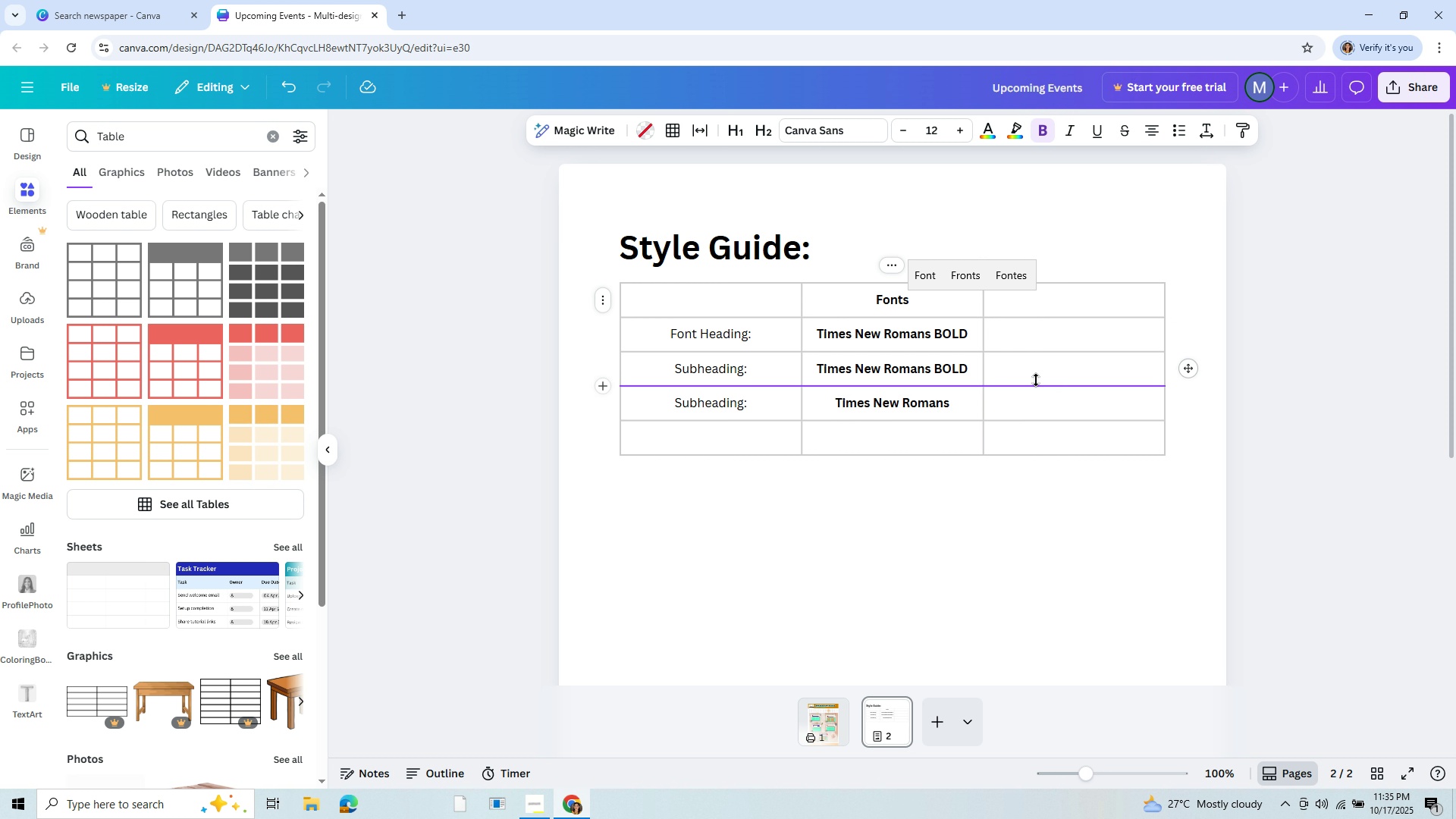 
left_click([1036, 380])
 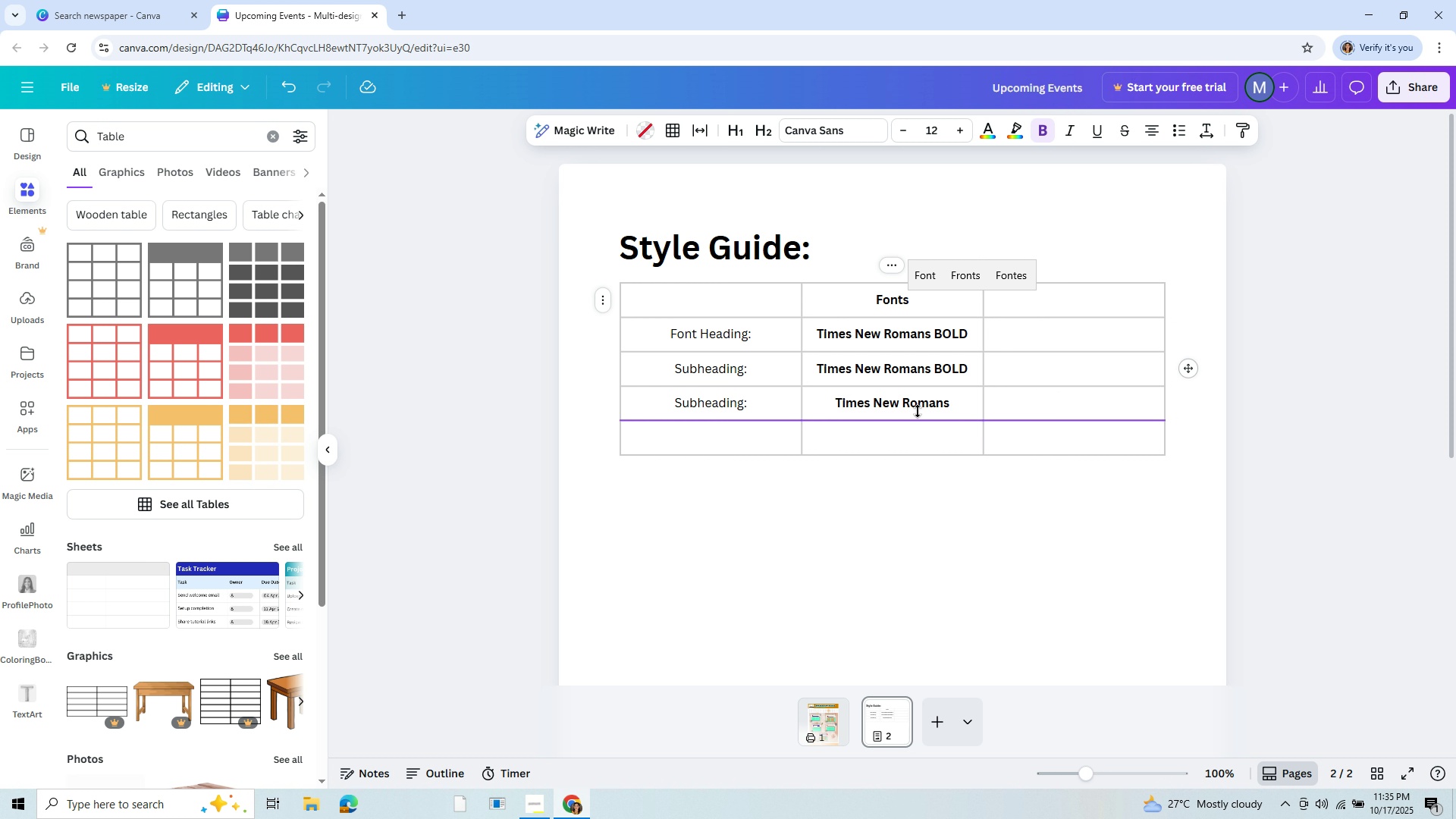 
double_click([918, 411])
 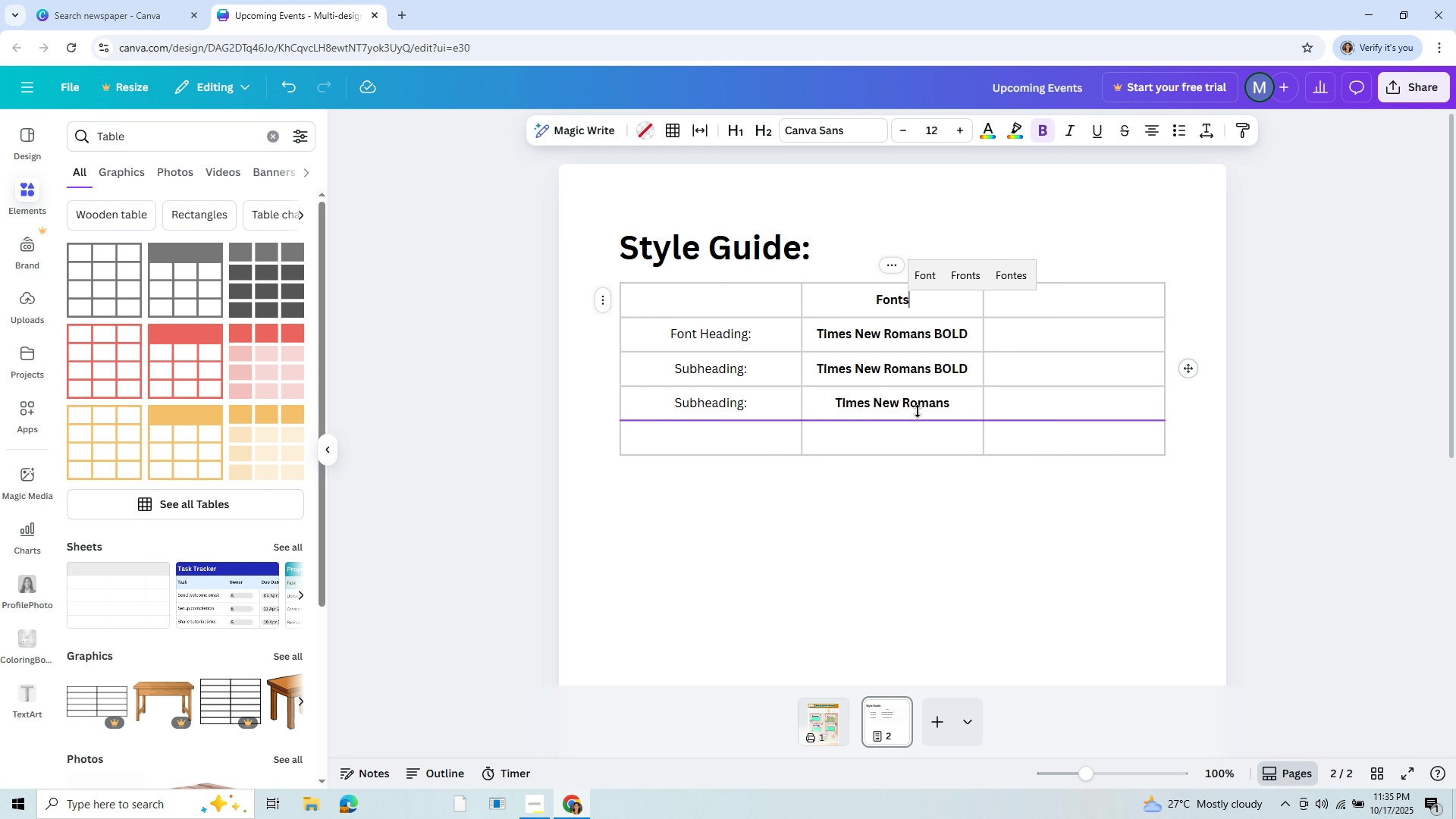 
triple_click([918, 411])
 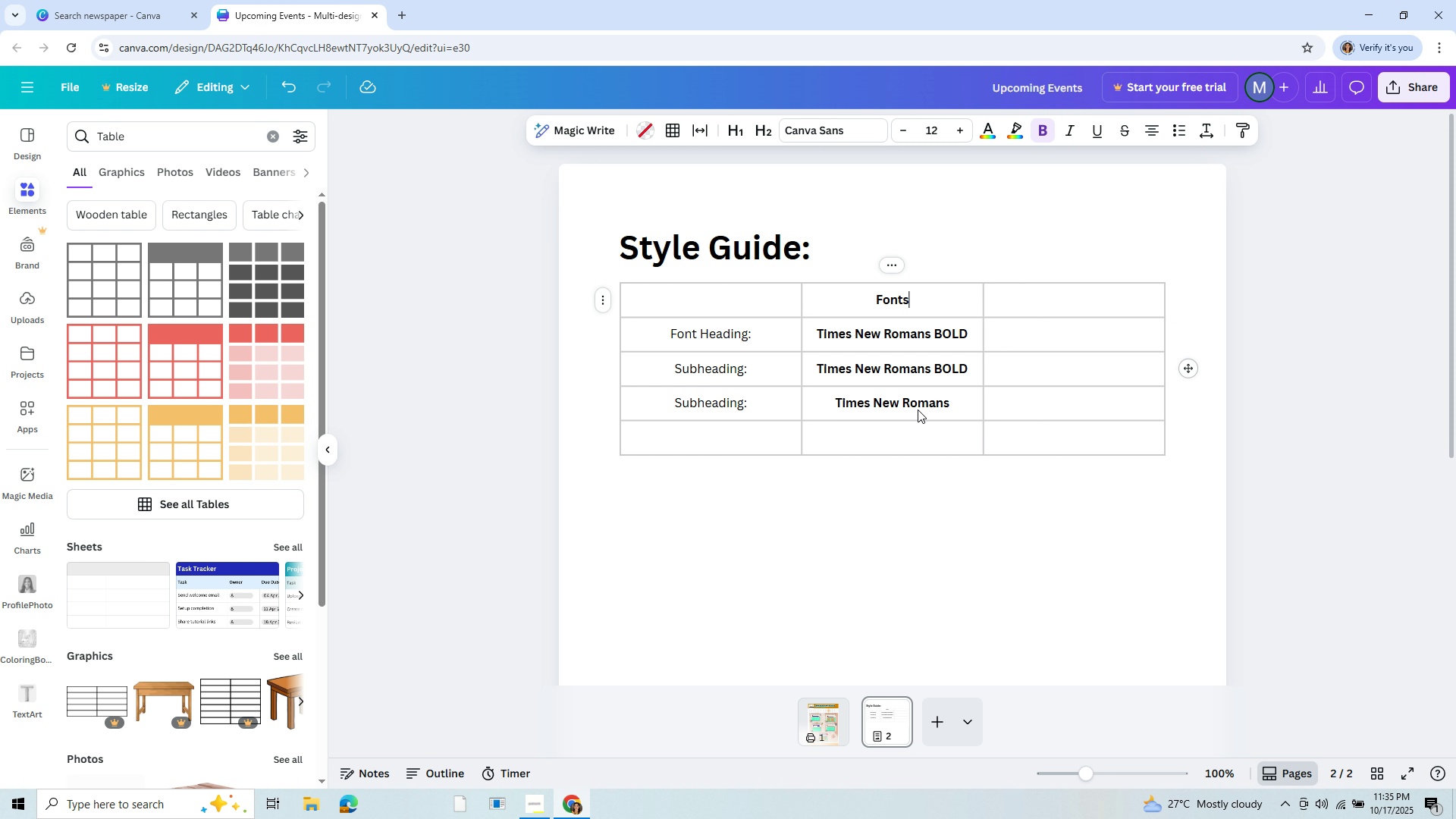 
key(Enter)
 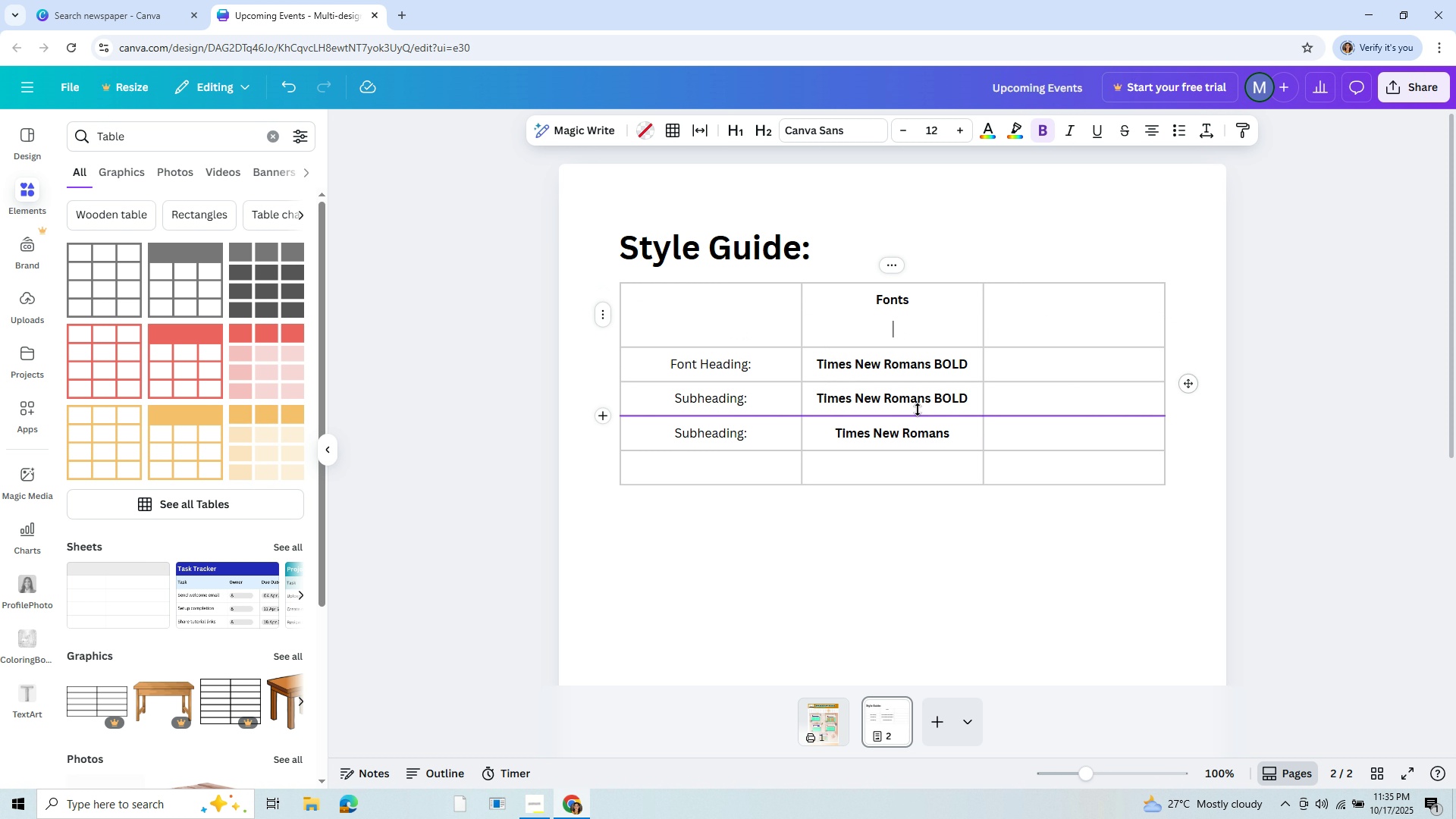 
key(Backspace)
 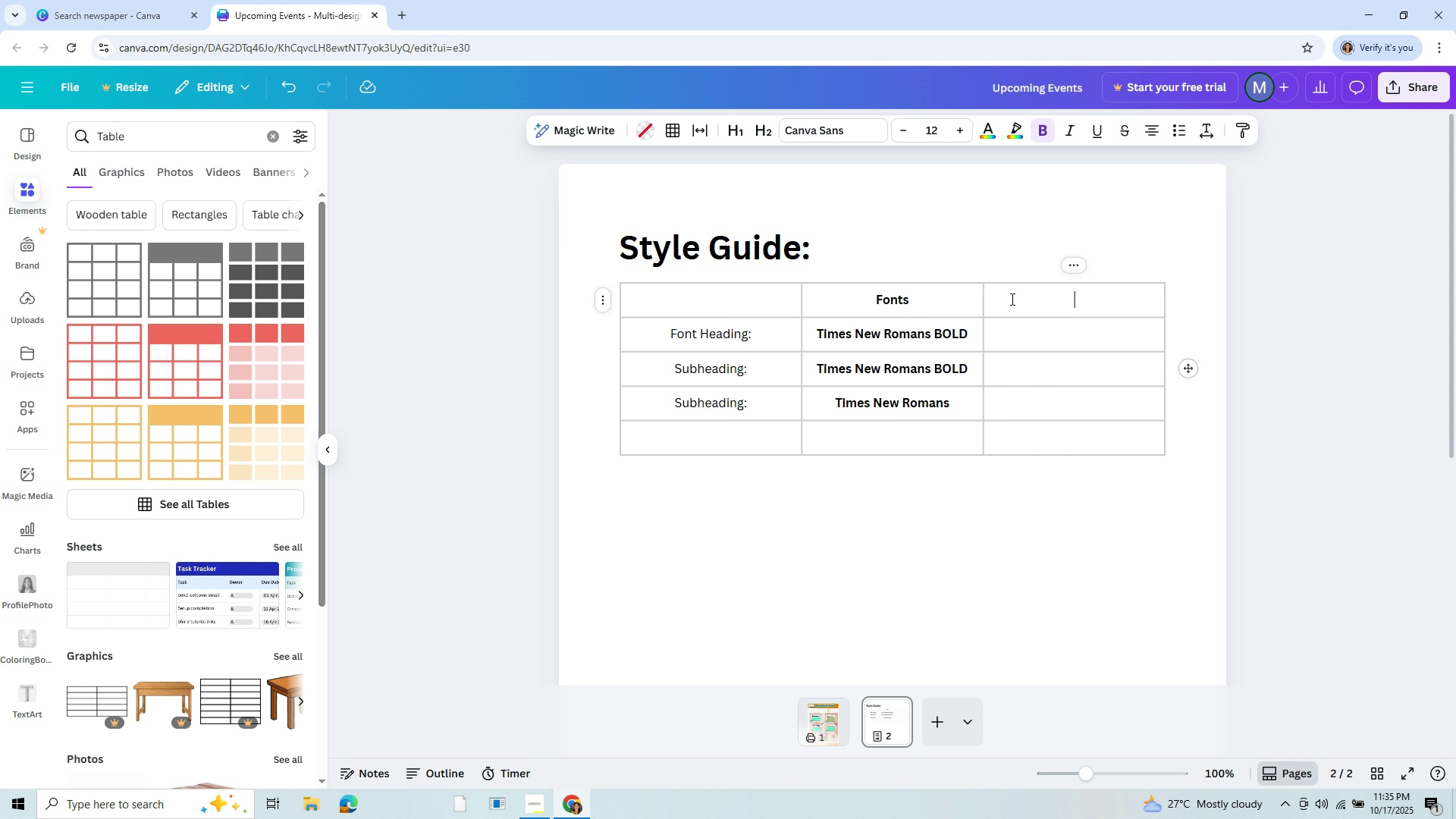 
type(Size)
 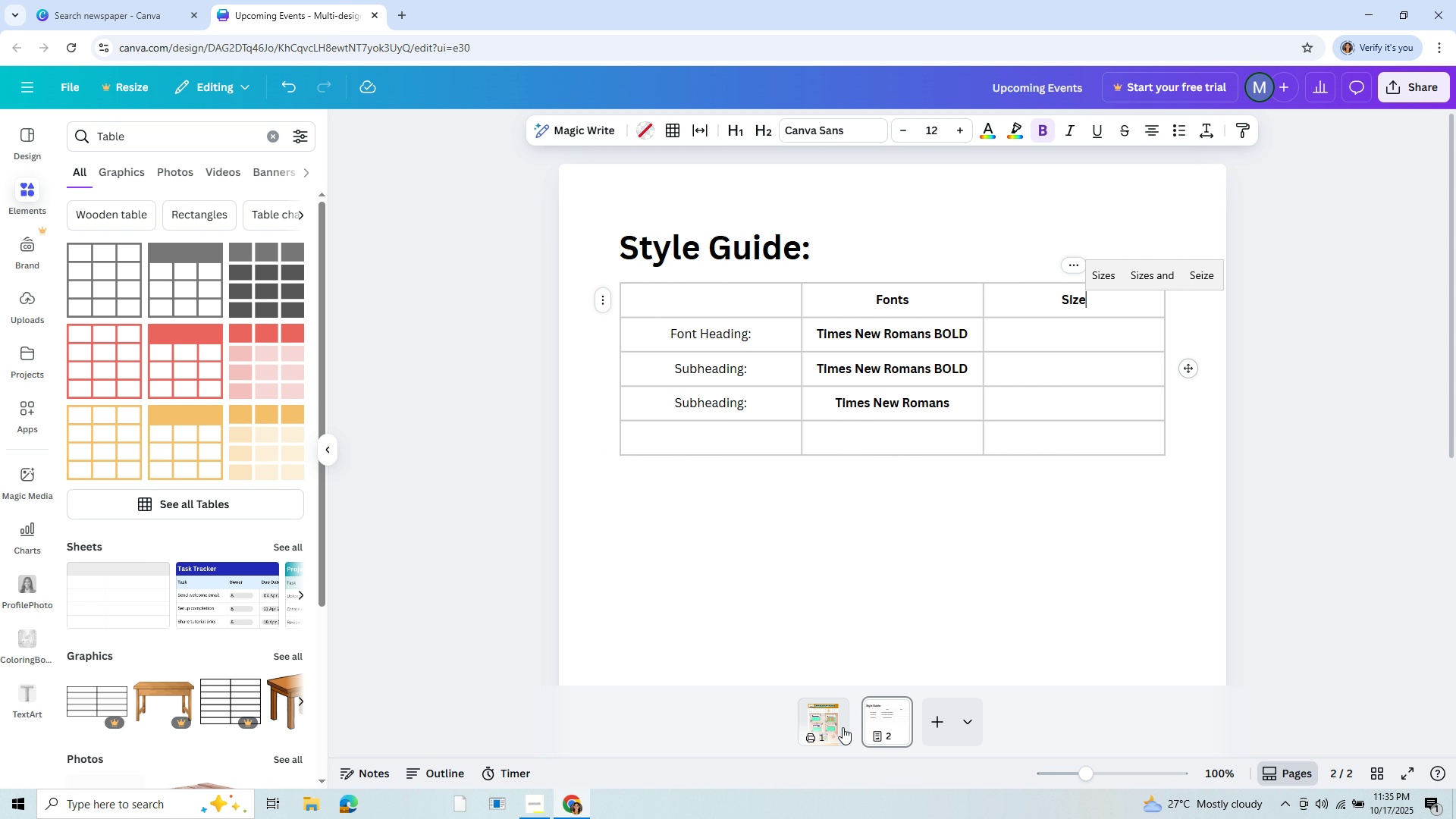 
left_click([840, 727])
 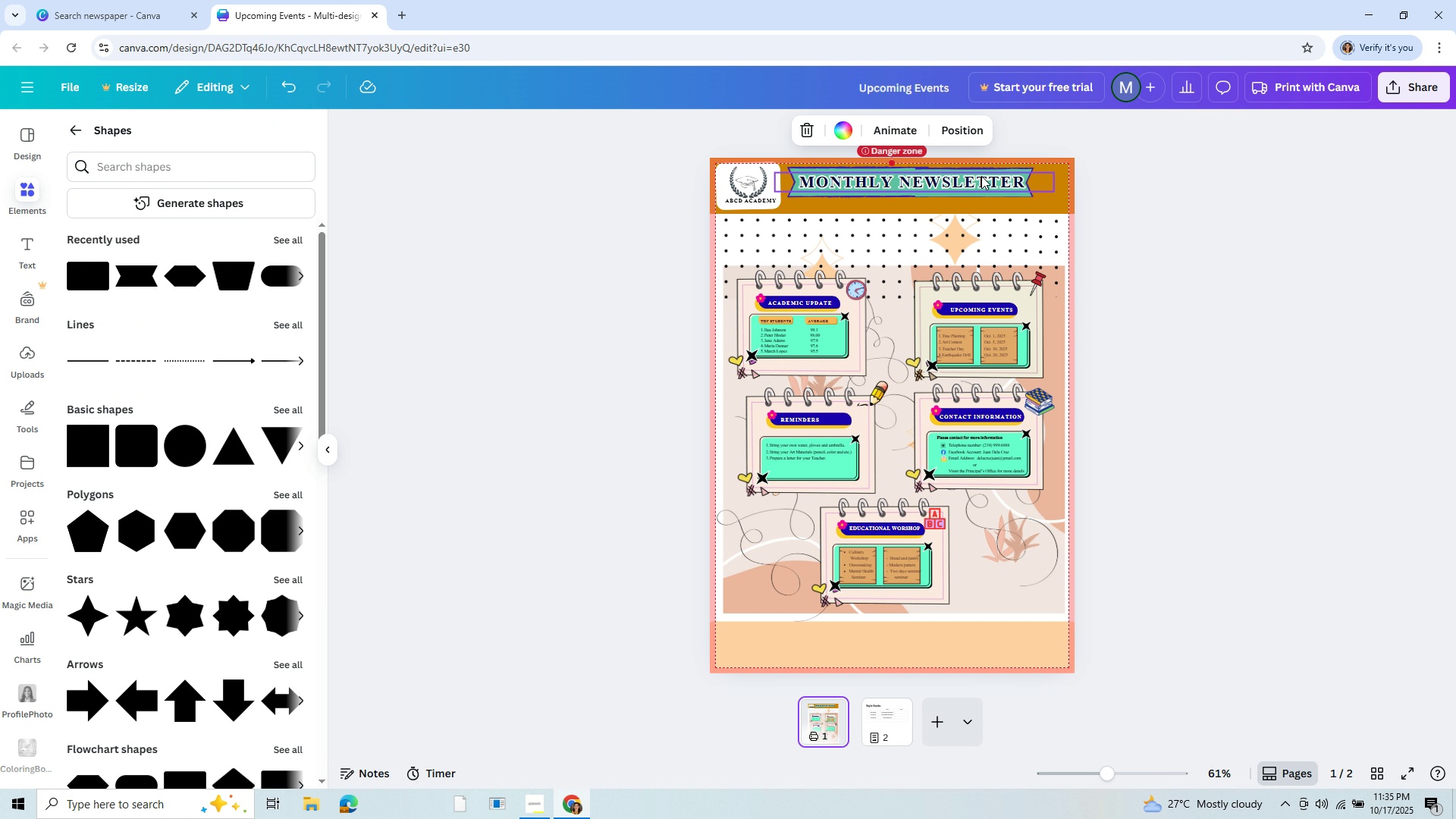 
left_click([973, 188])
 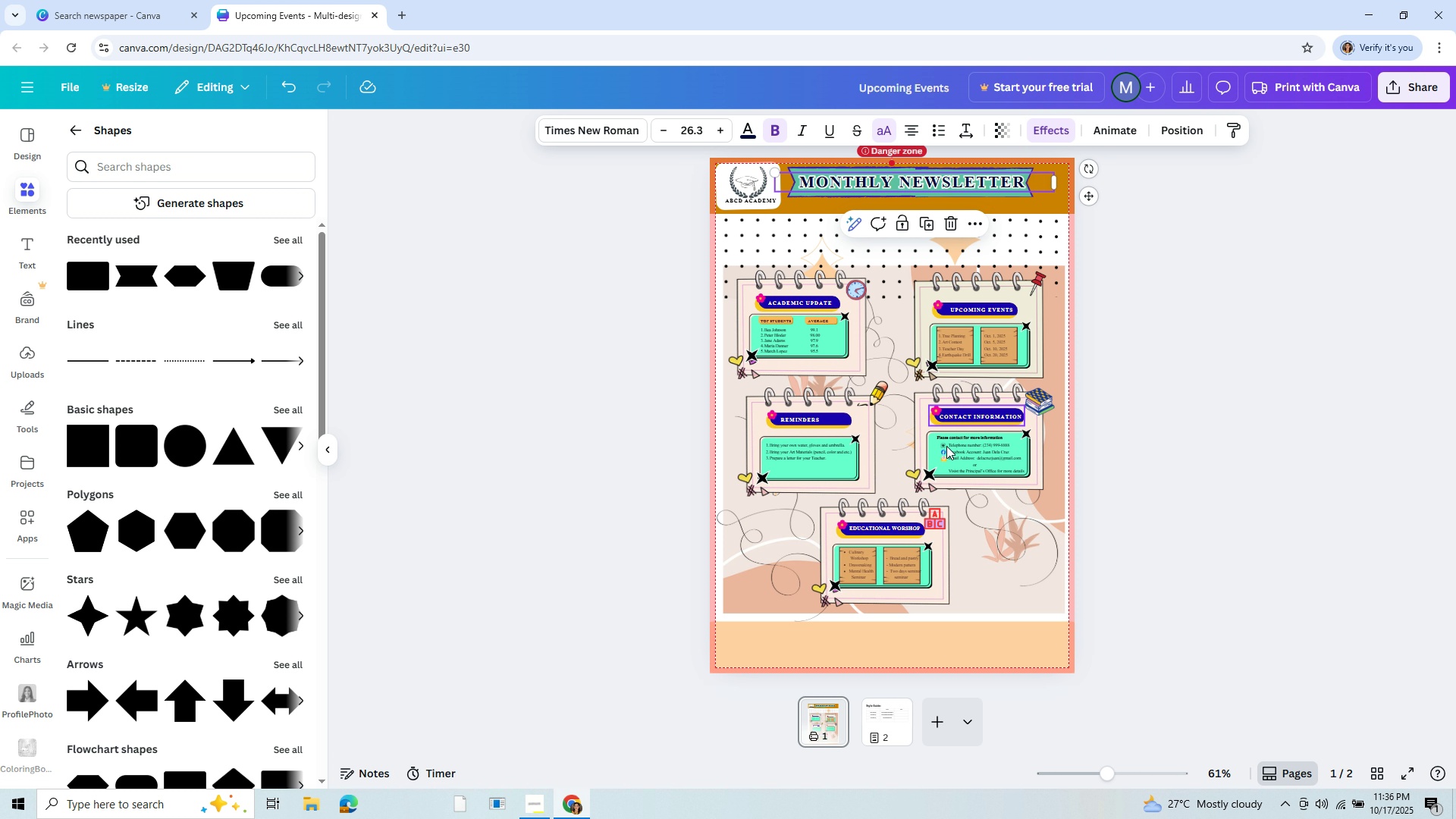 
mouse_move([810, 616])
 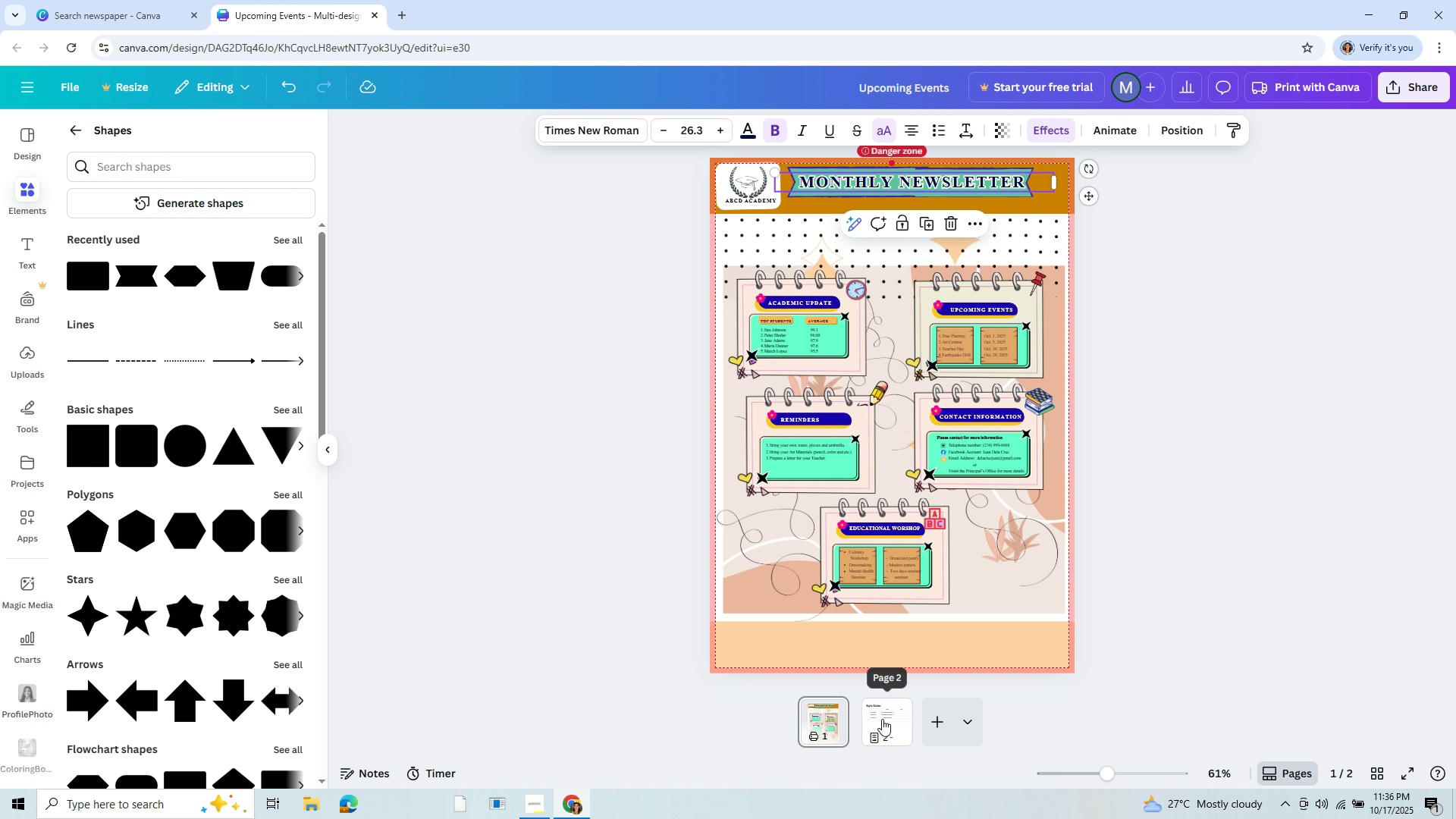 
left_click([885, 718])
 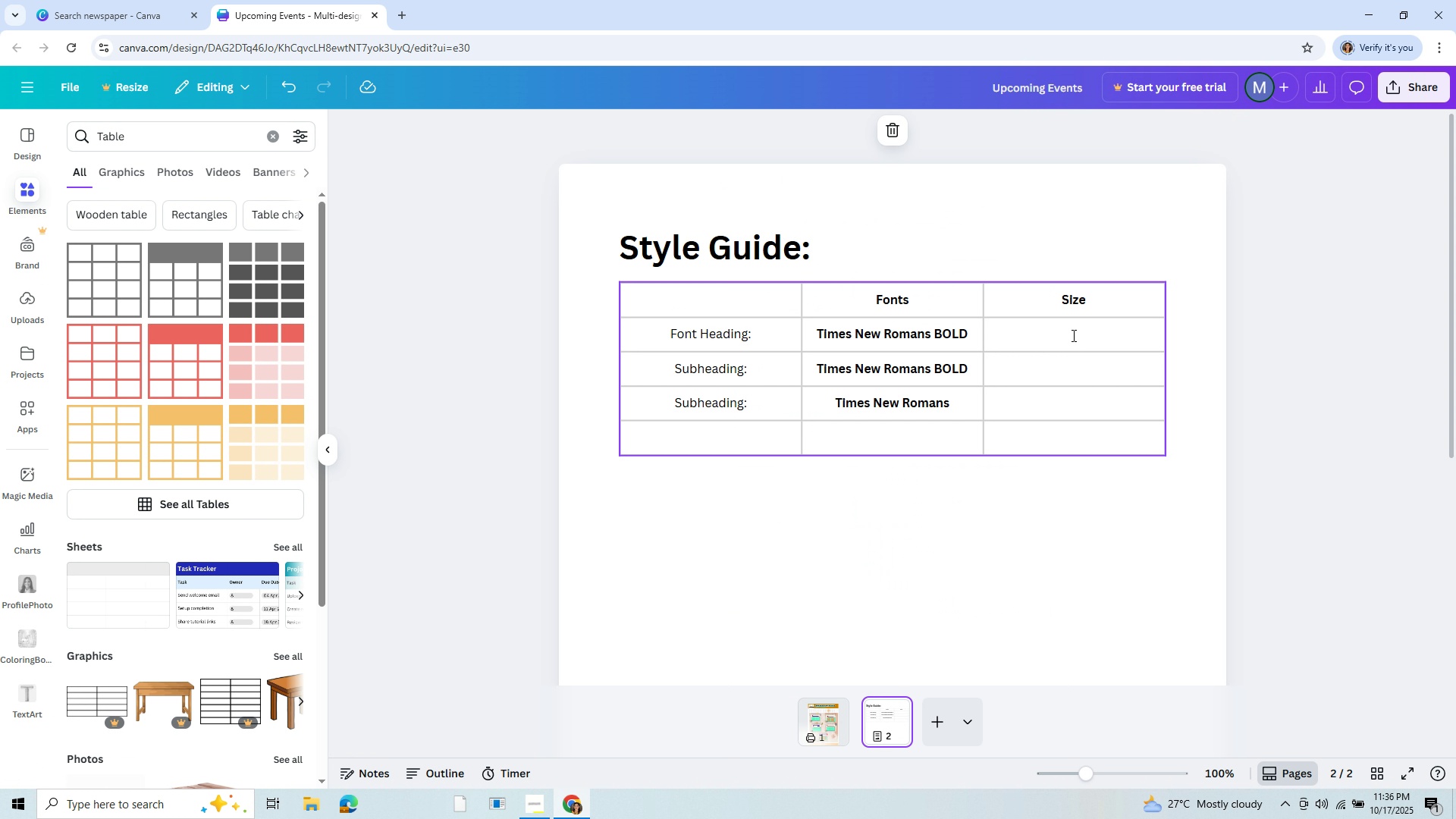 
left_click([1072, 335])
 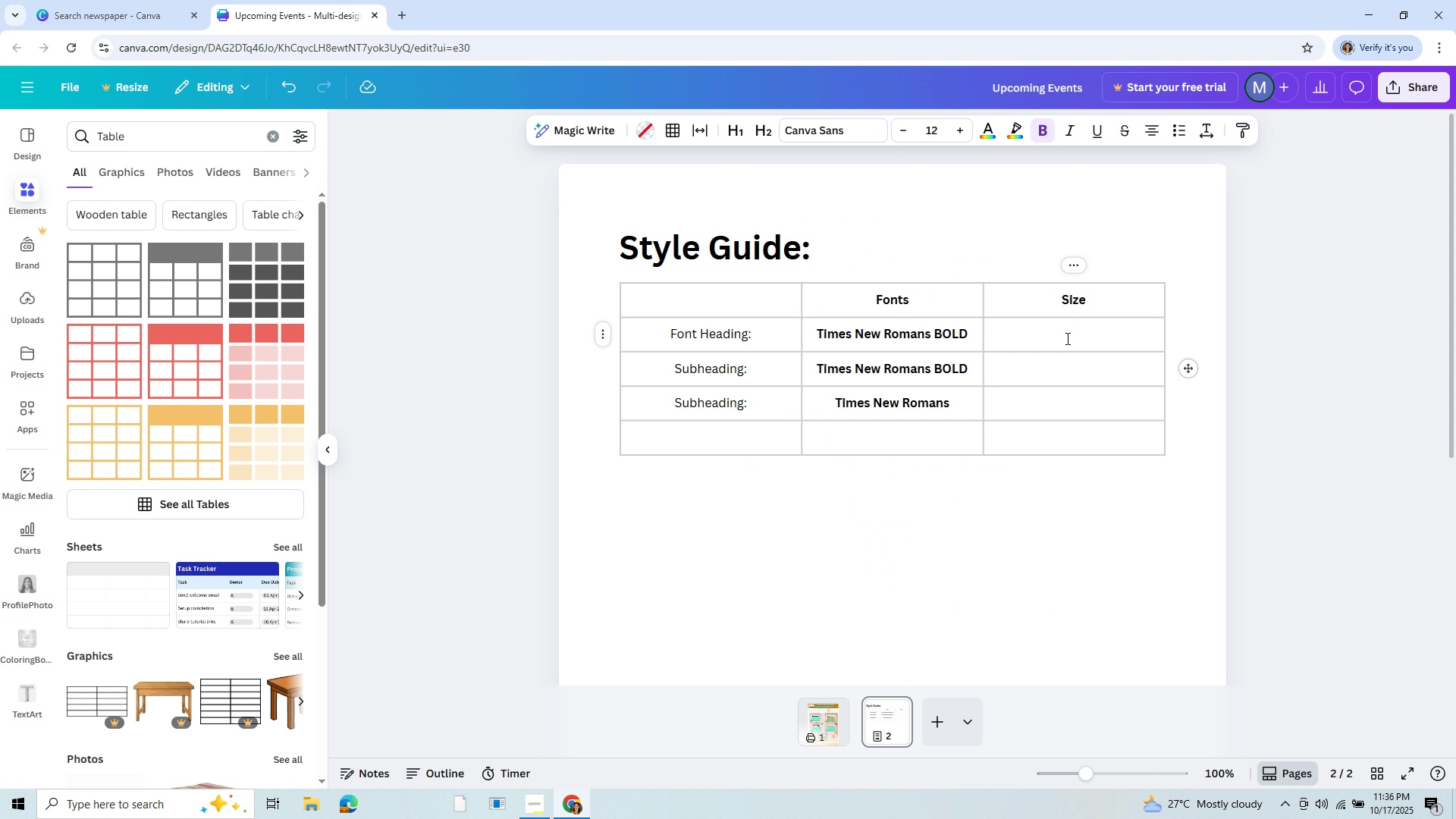 
type(26.3)
 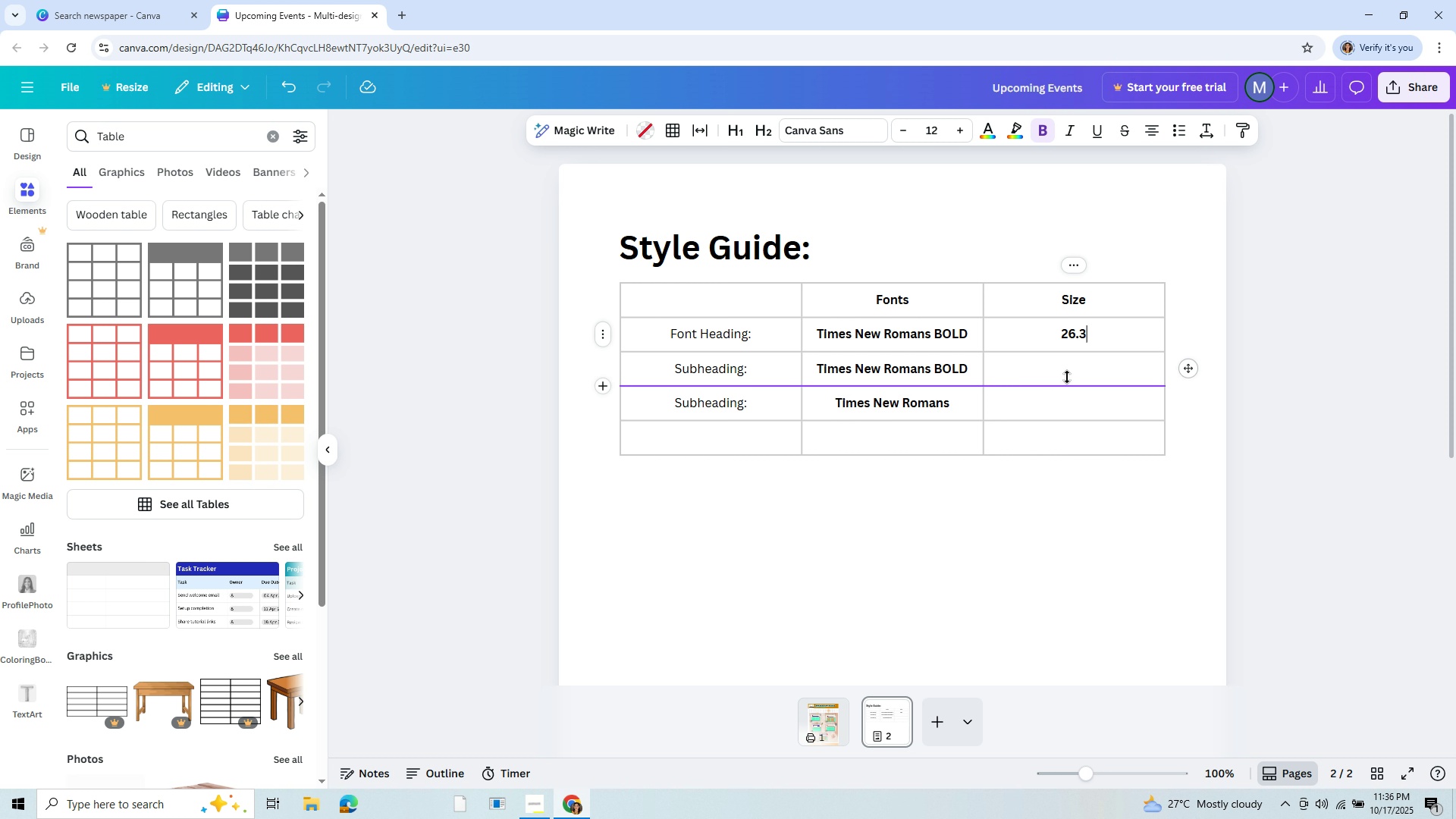 
left_click([1067, 377])
 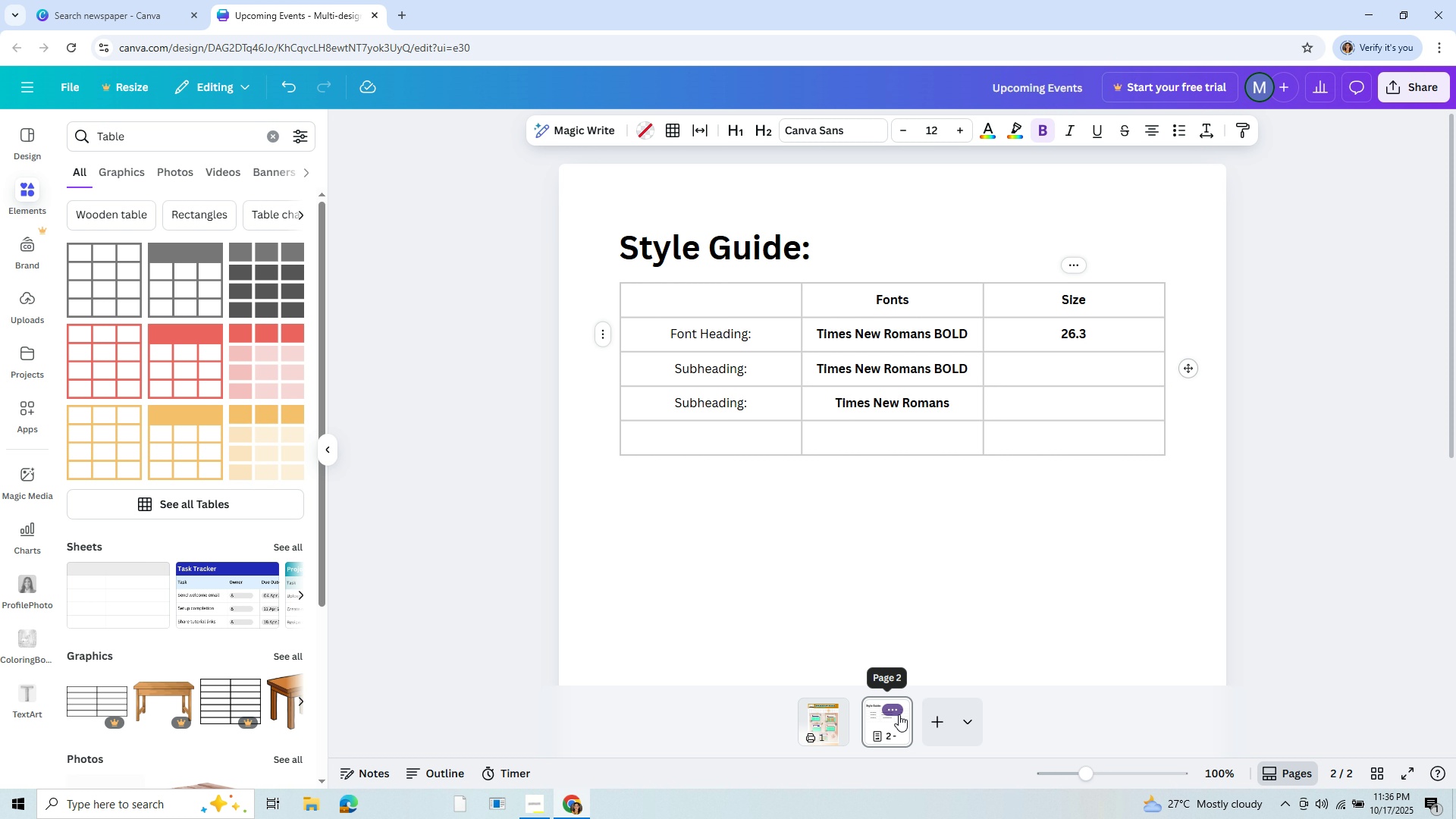 
left_click([899, 714])
 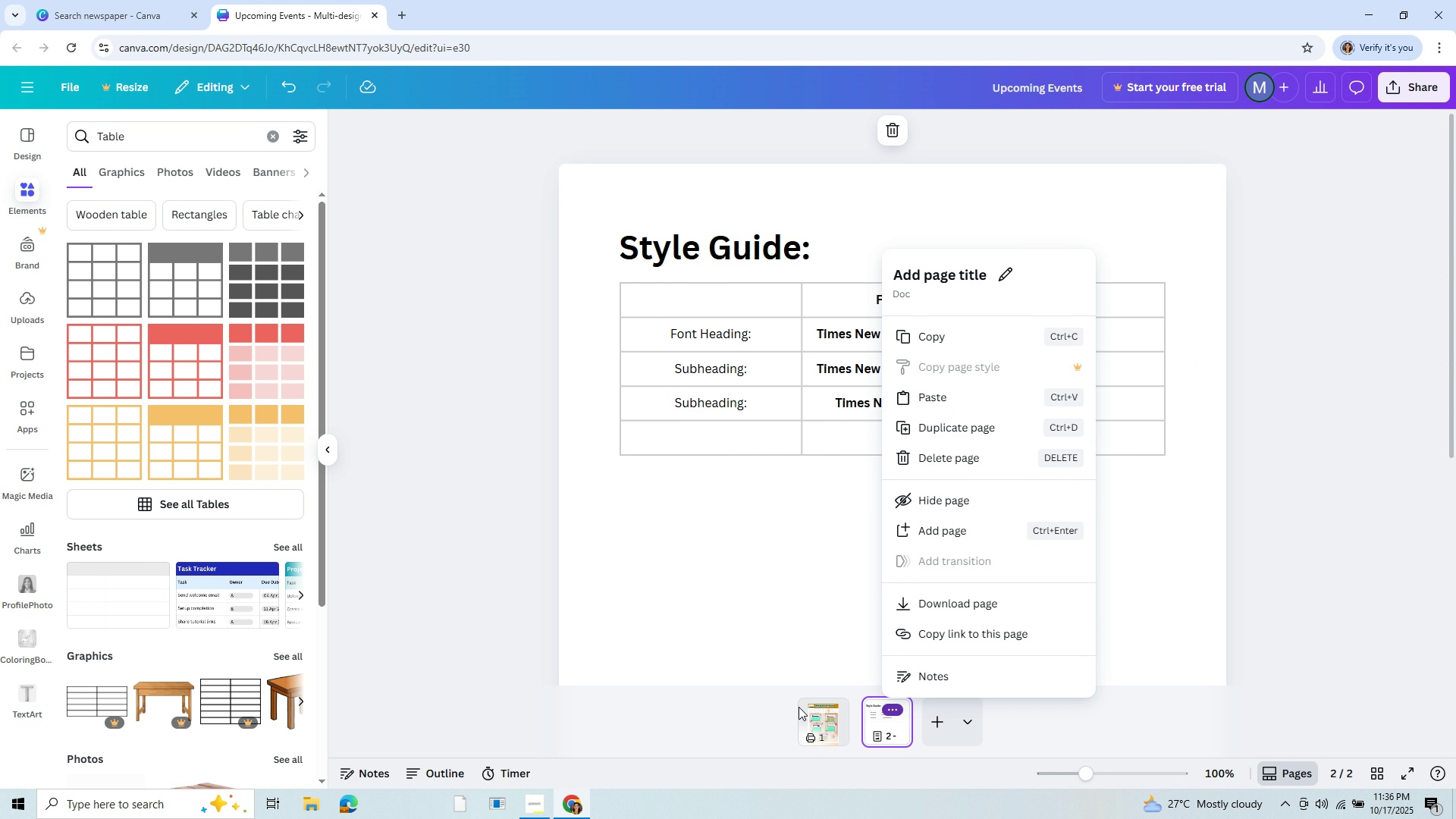 
left_click([823, 711])
 